 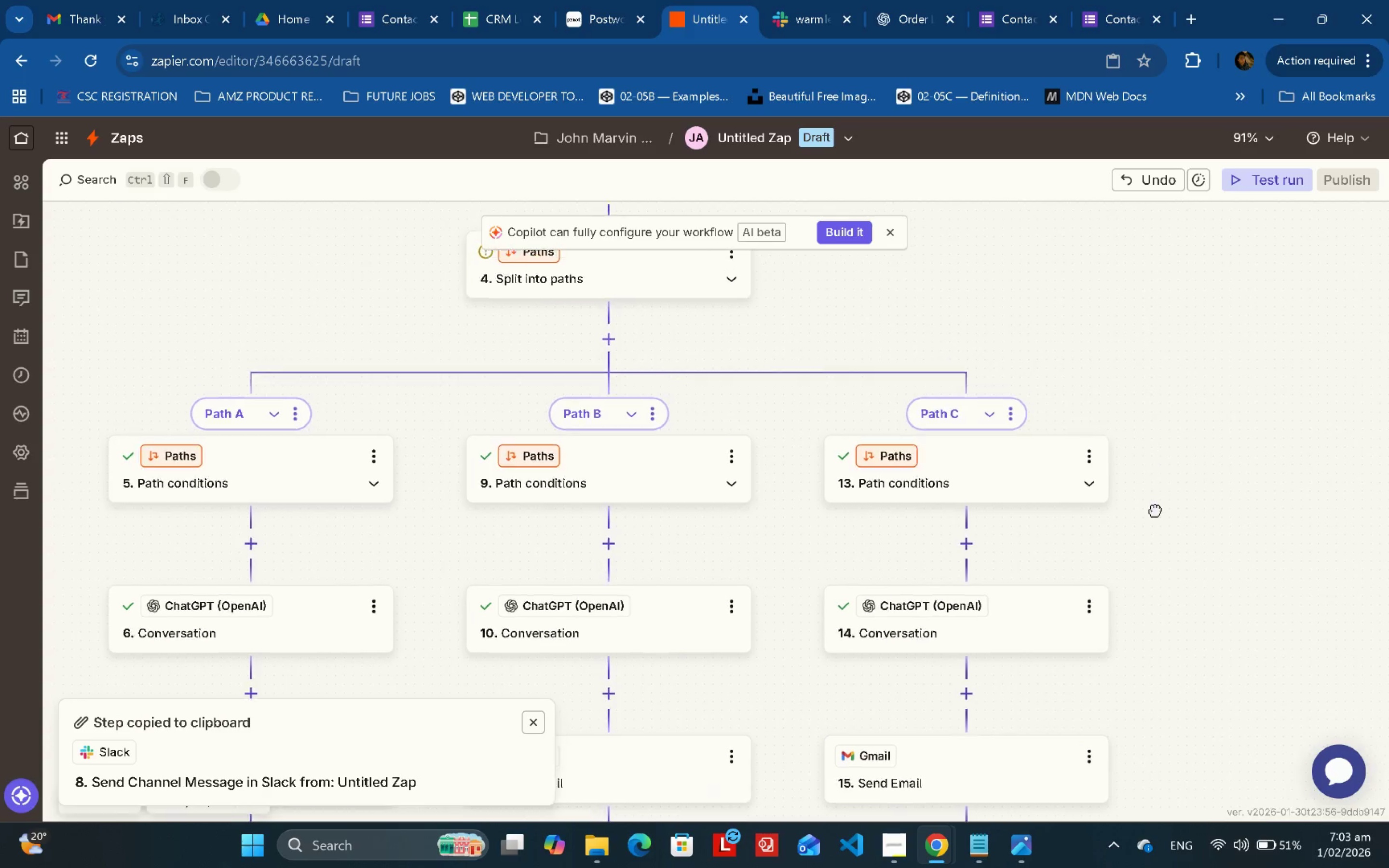 
left_click_drag(start_coordinate=[1145, 451], to_coordinate=[1219, 798])
 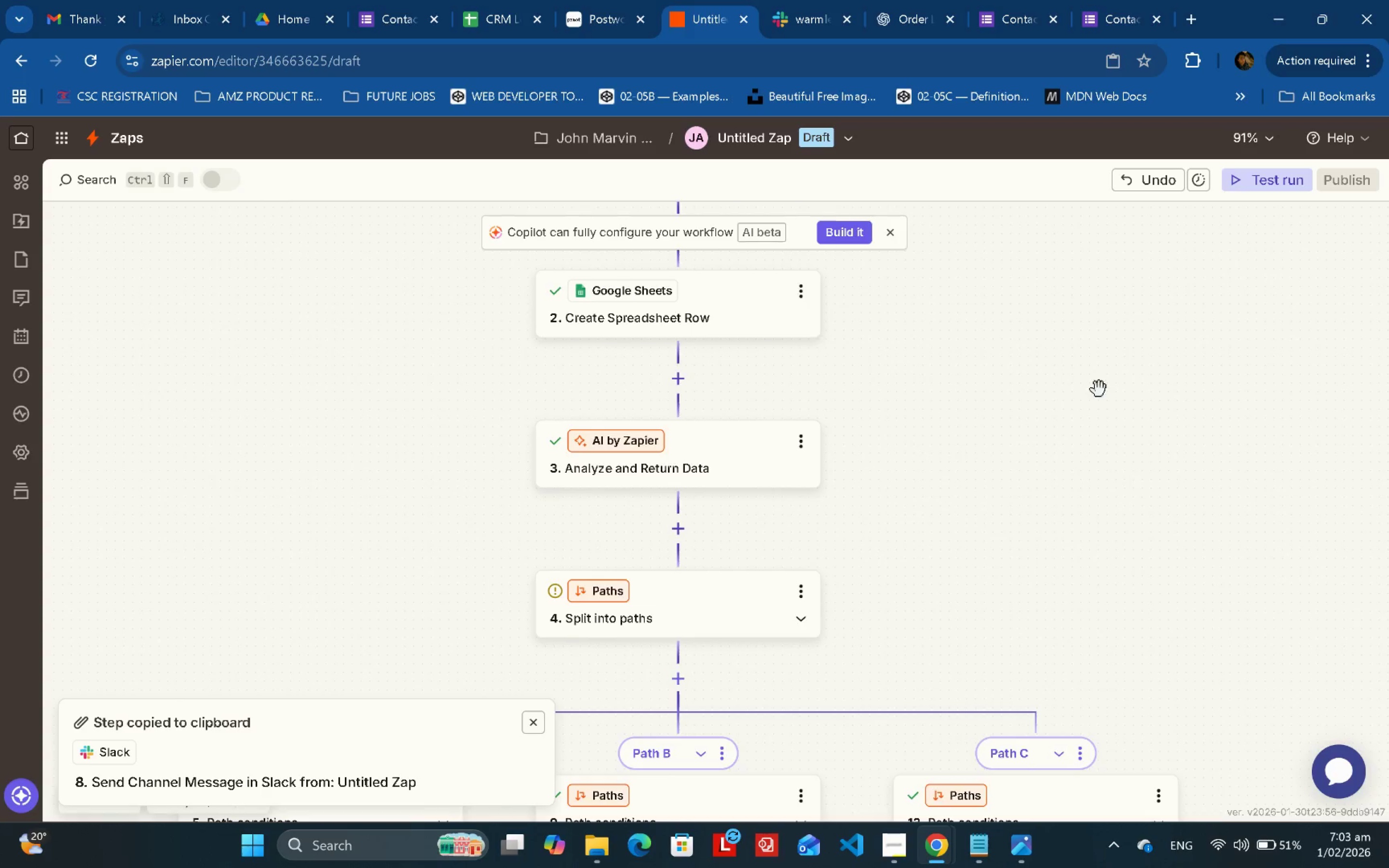 
left_click_drag(start_coordinate=[1098, 389], to_coordinate=[979, 668])
 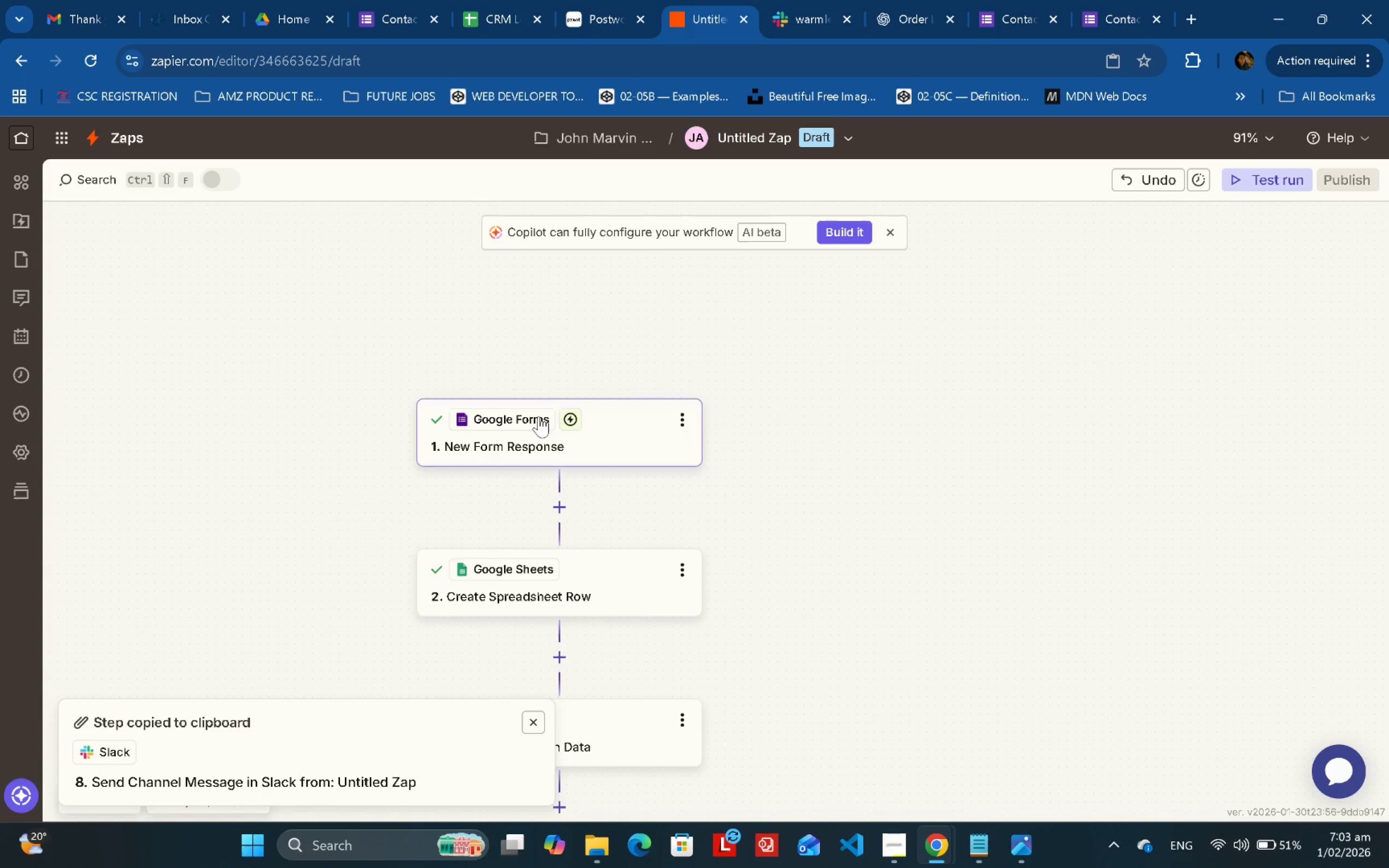 
double_click([539, 416])
 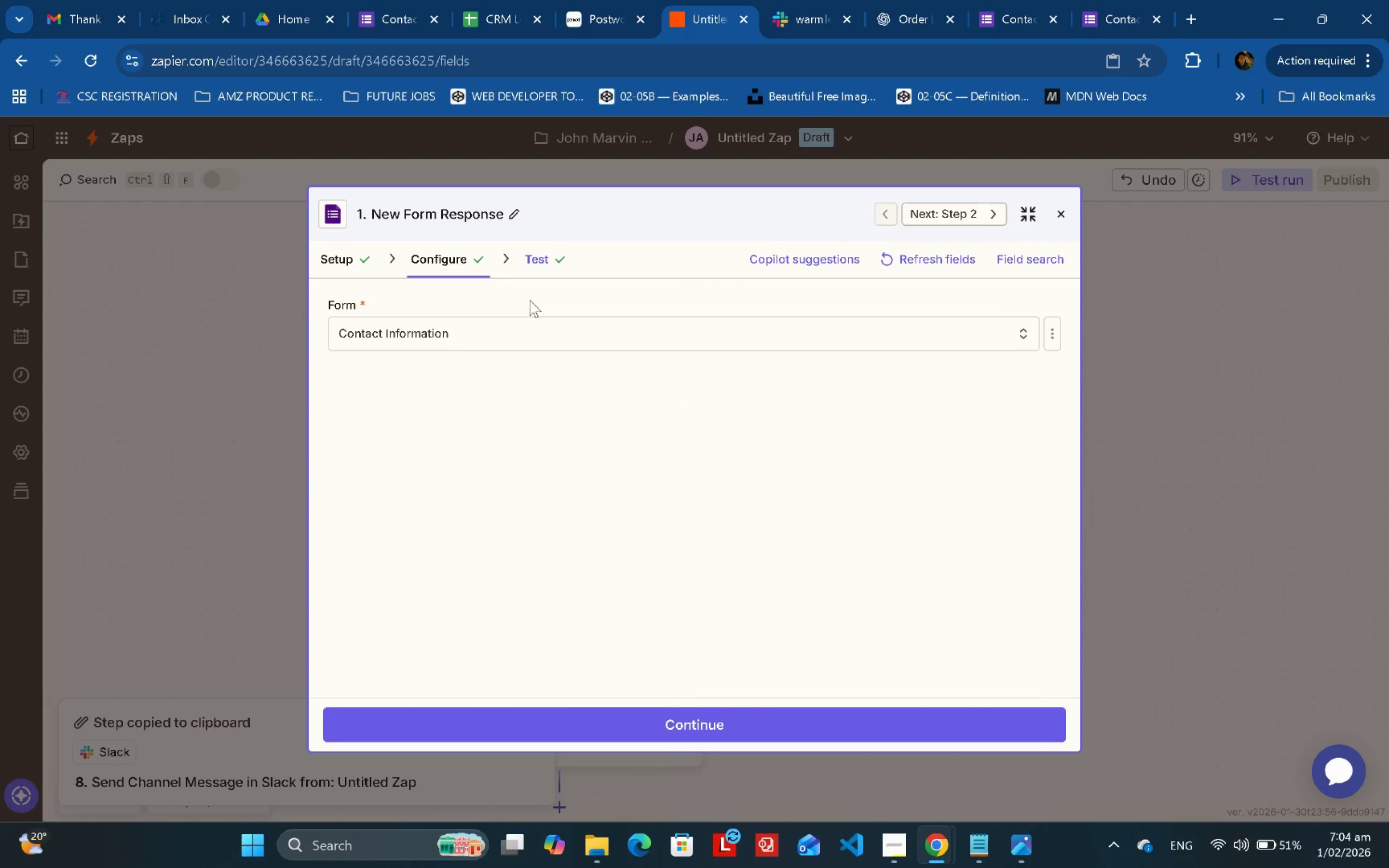 
left_click([526, 267])
 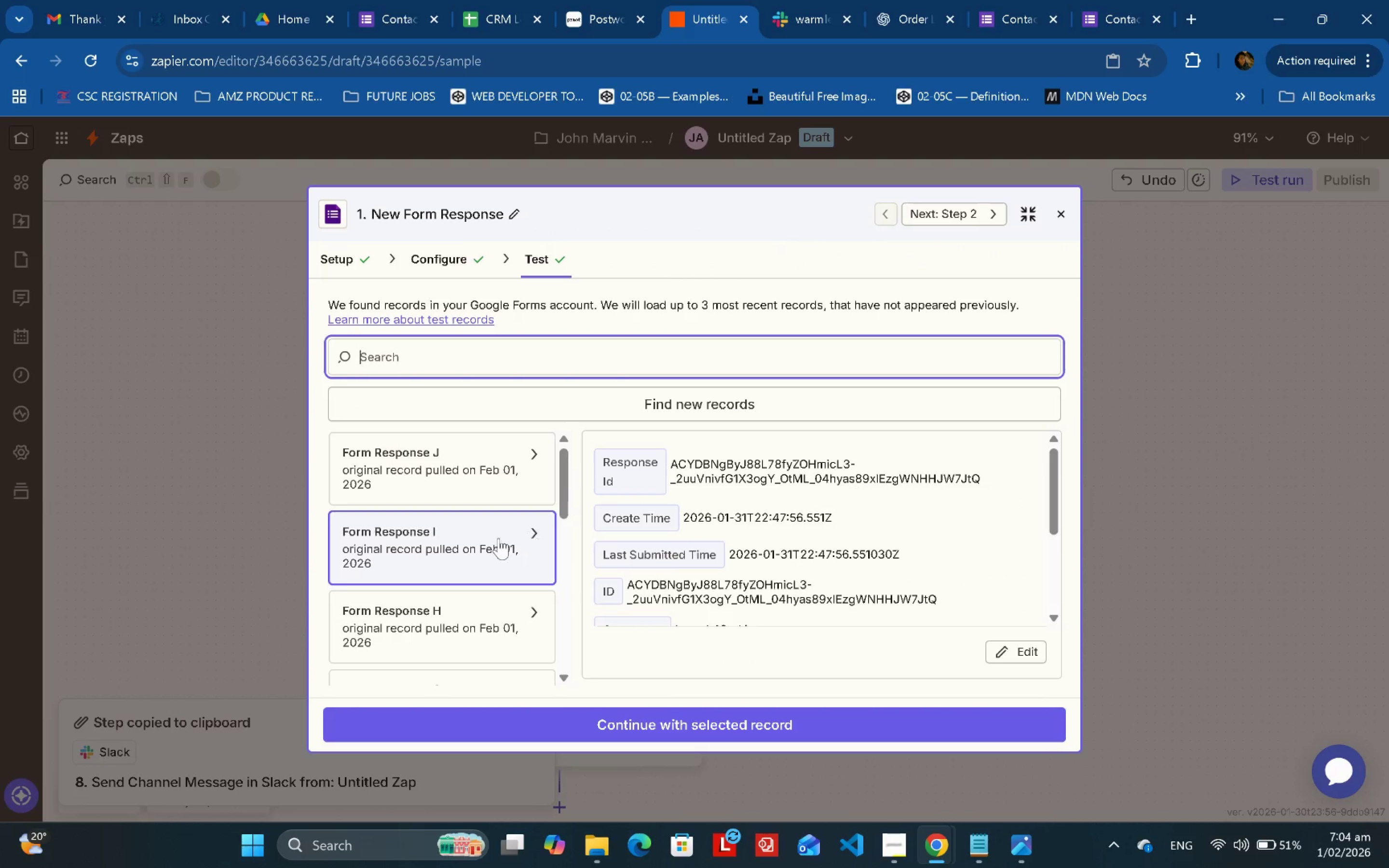 
left_click([452, 466])
 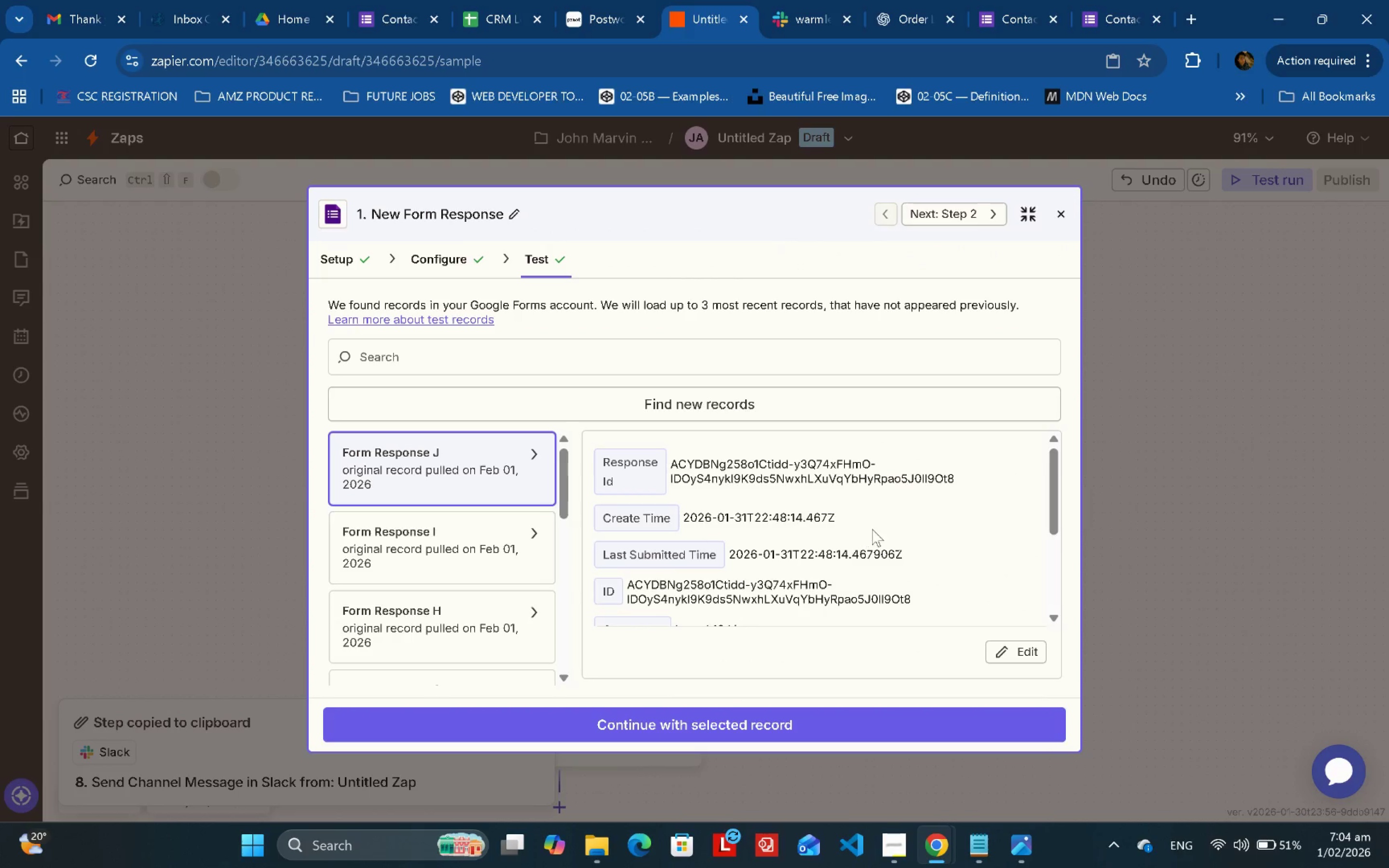 
scroll: coordinate [872, 529], scroll_direction: down, amount: 2.0
 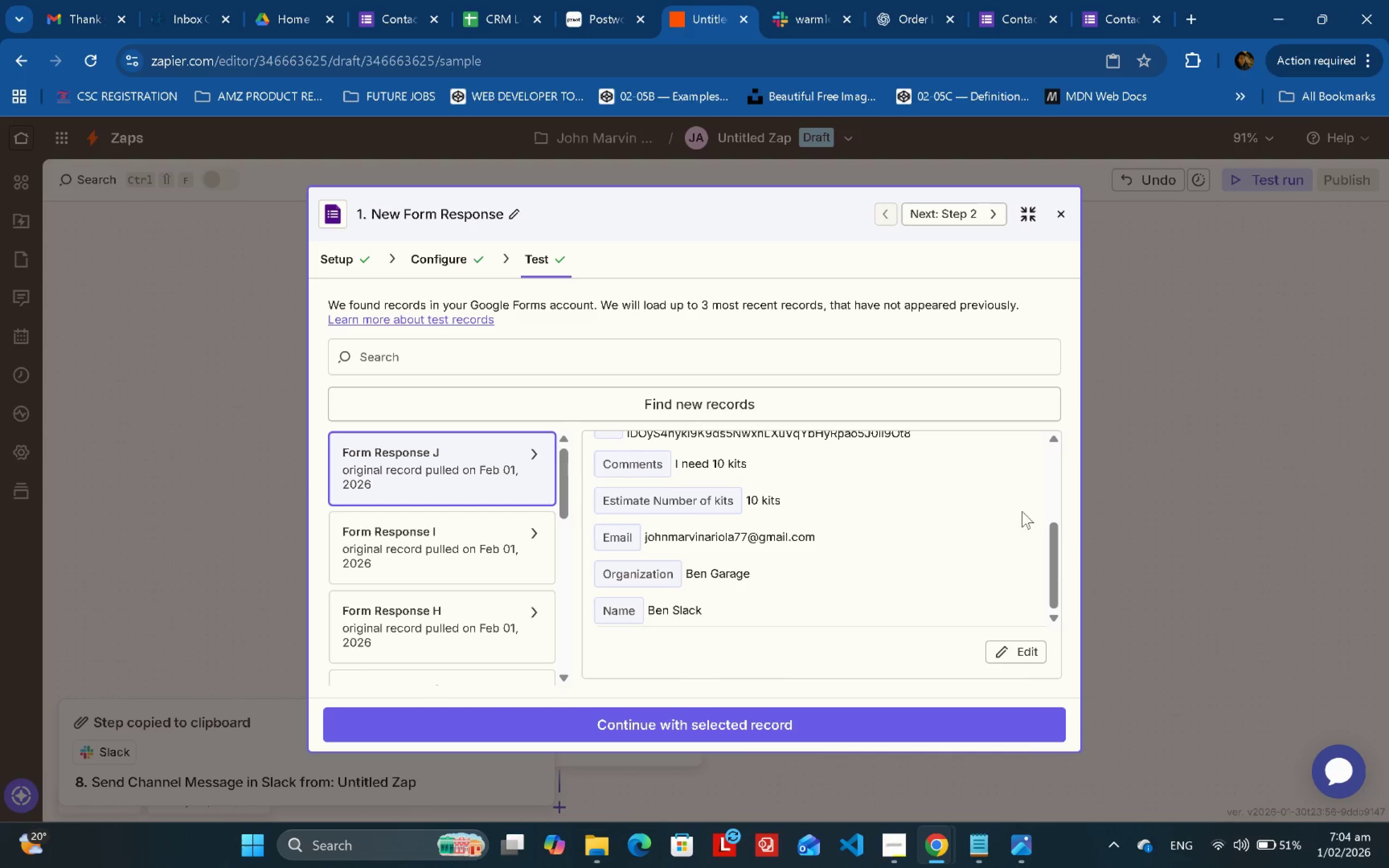 
left_click([523, 0])
 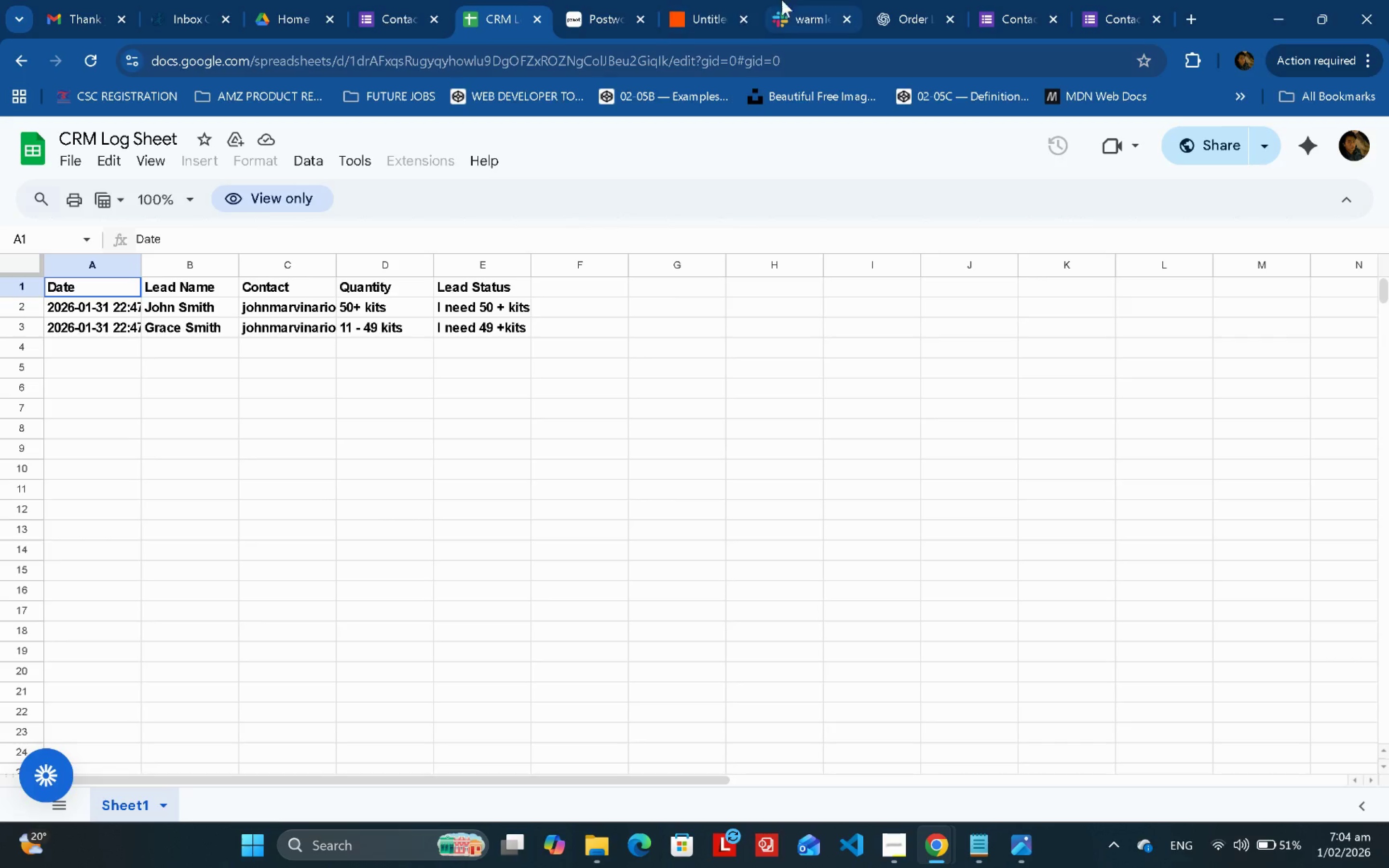 
left_click([788, 0])
 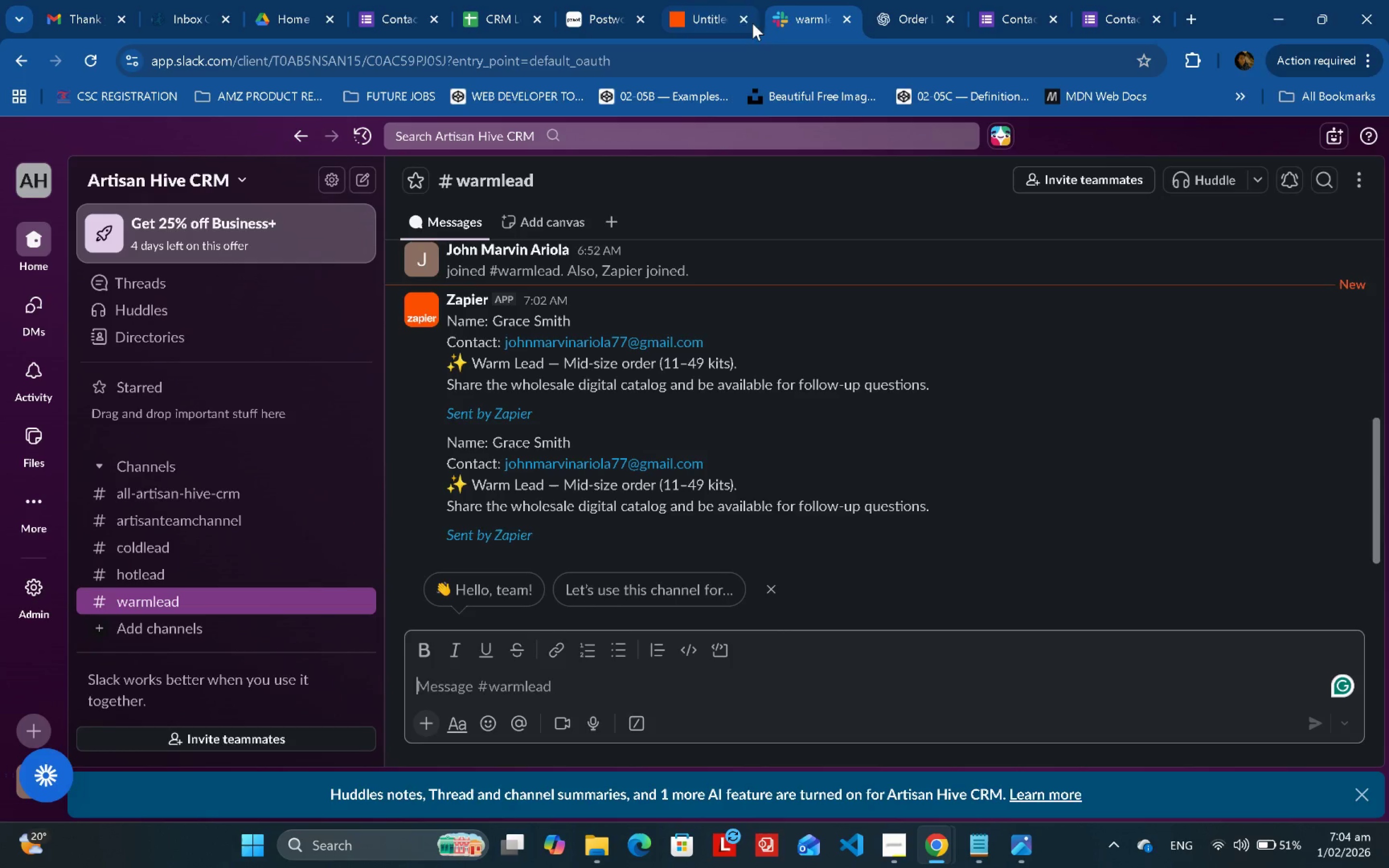 
left_click([722, 0])
 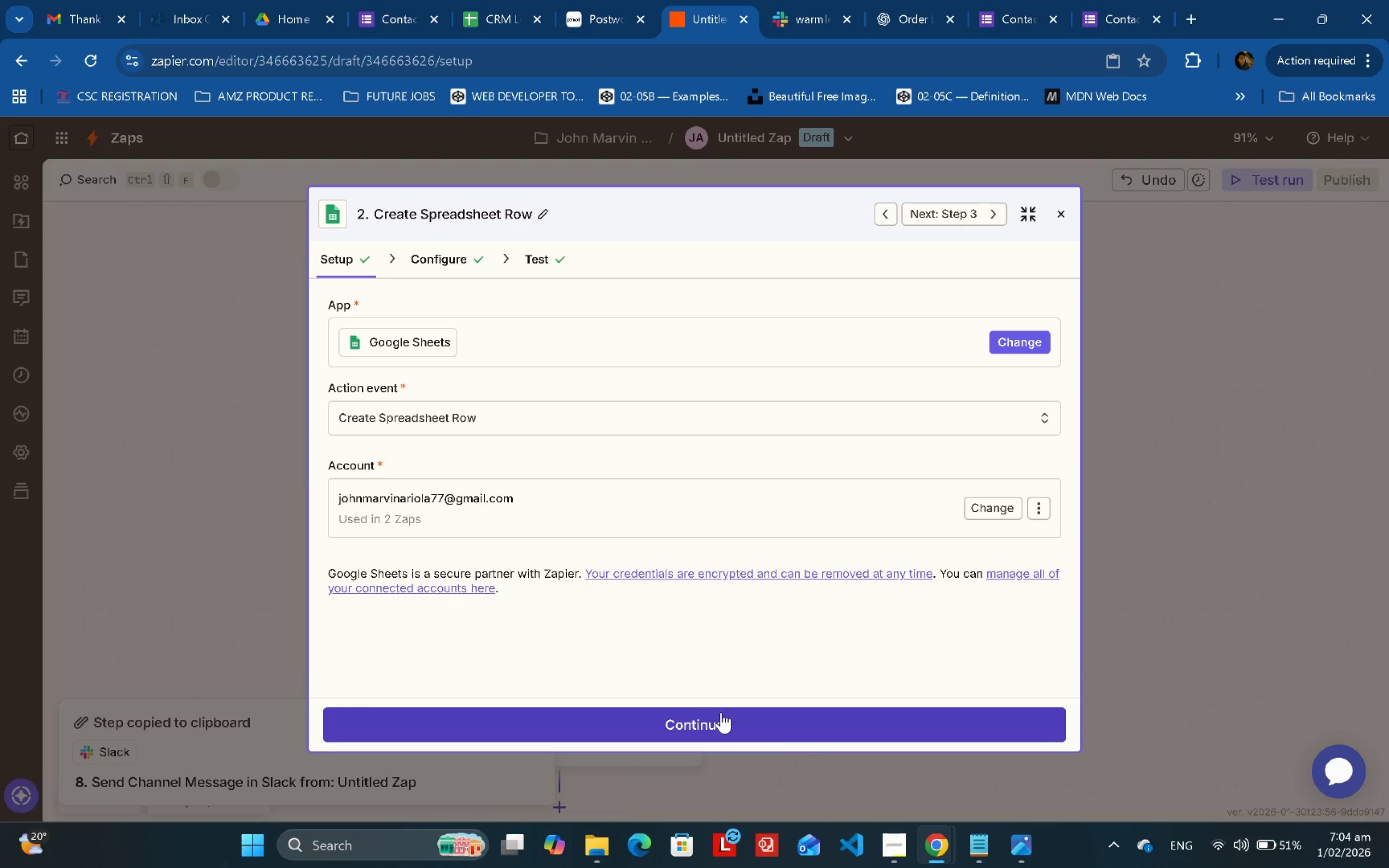 
left_click([721, 712])
 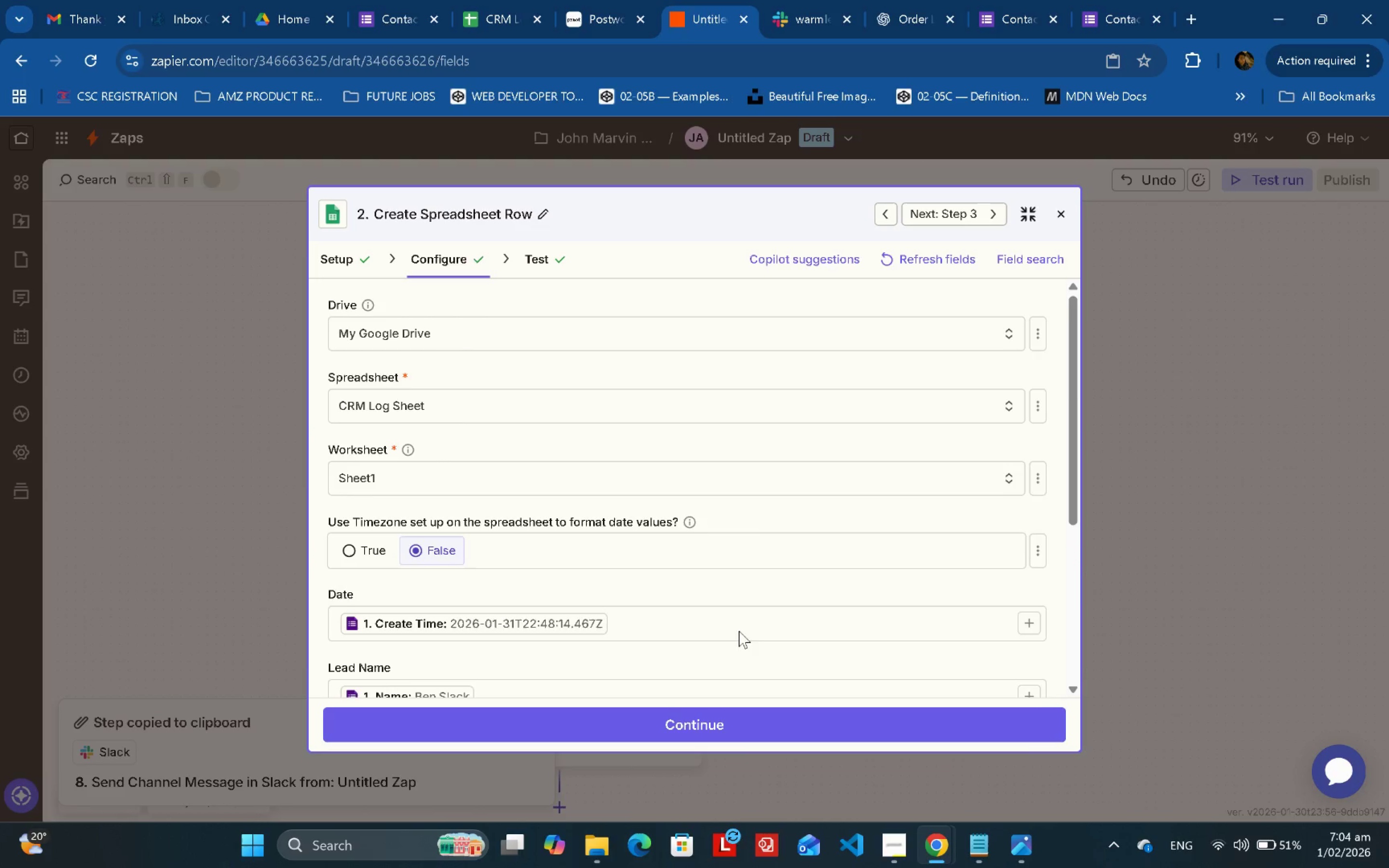 
scroll: coordinate [749, 518], scroll_direction: down, amount: 3.0
 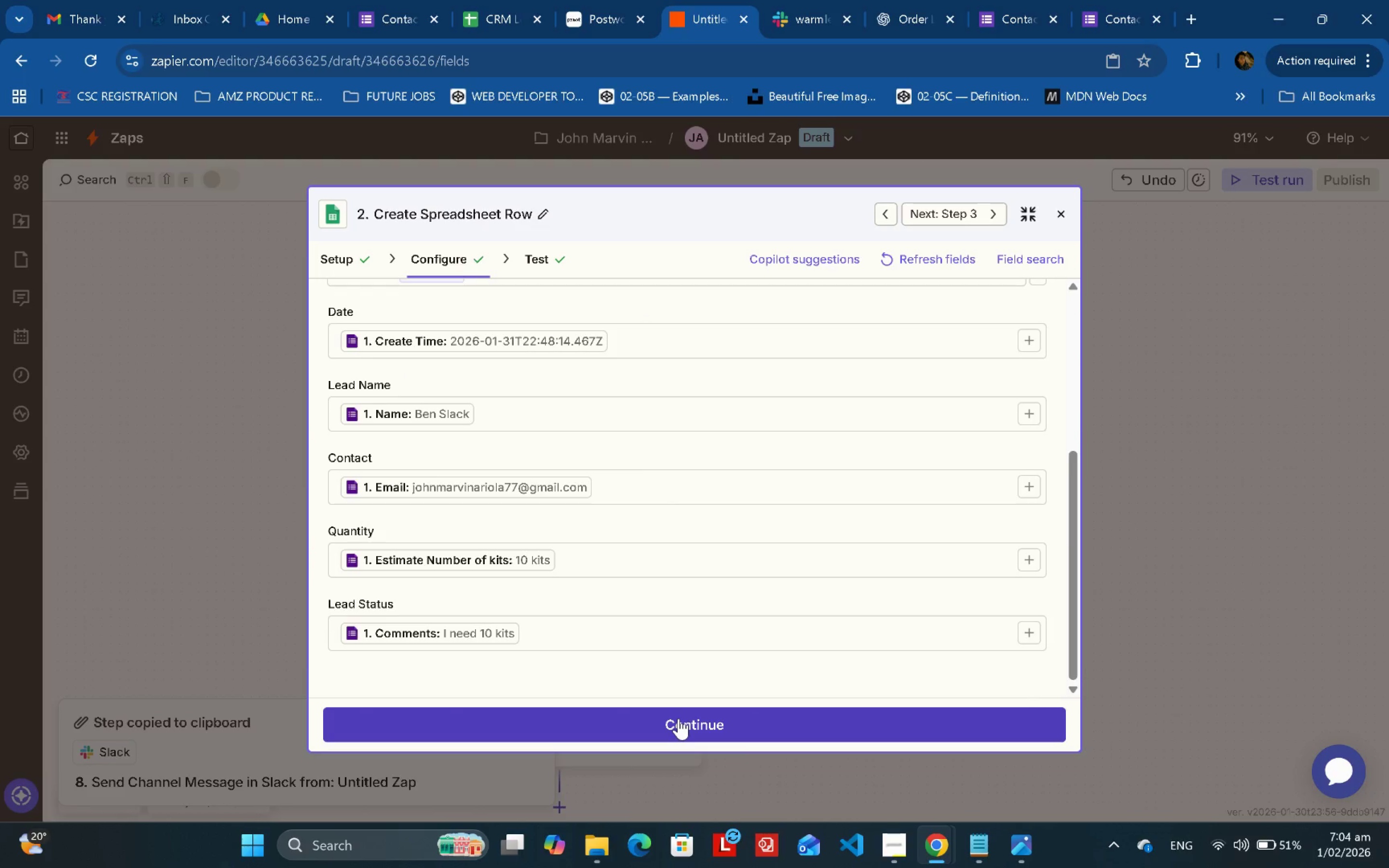 
left_click([679, 719])
 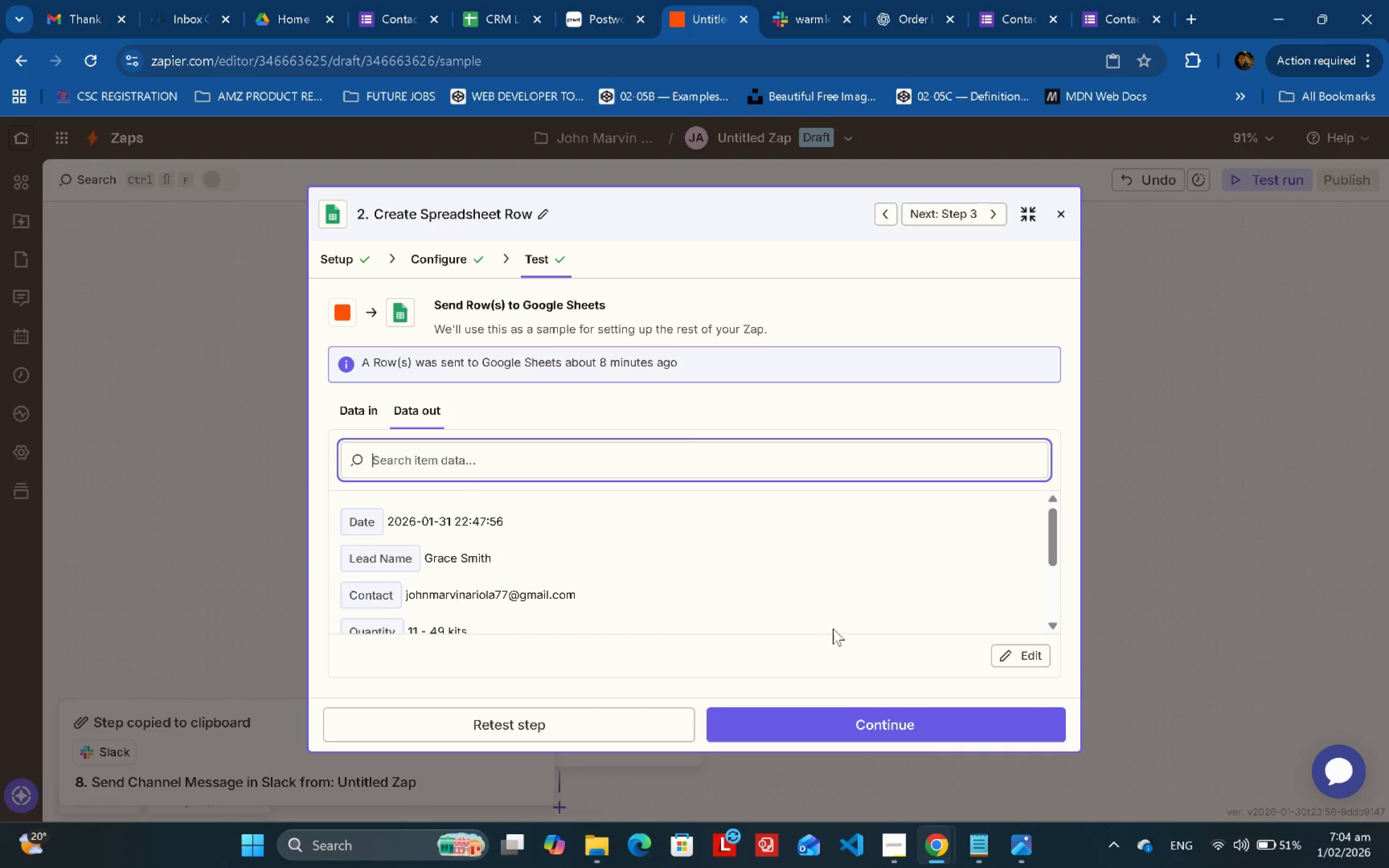 
scroll: coordinate [817, 613], scroll_direction: down, amount: 3.0
 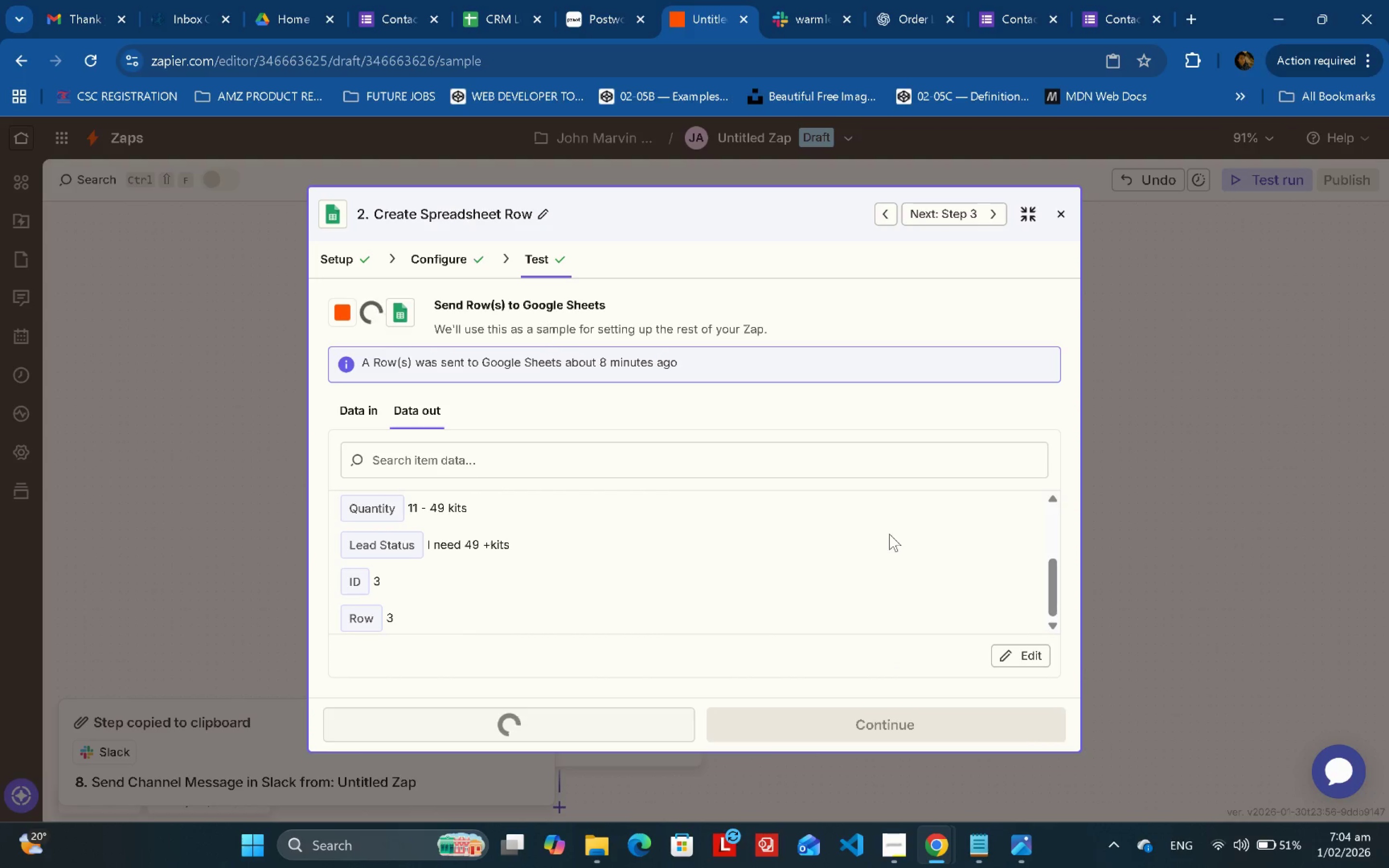 
wait(6.76)
 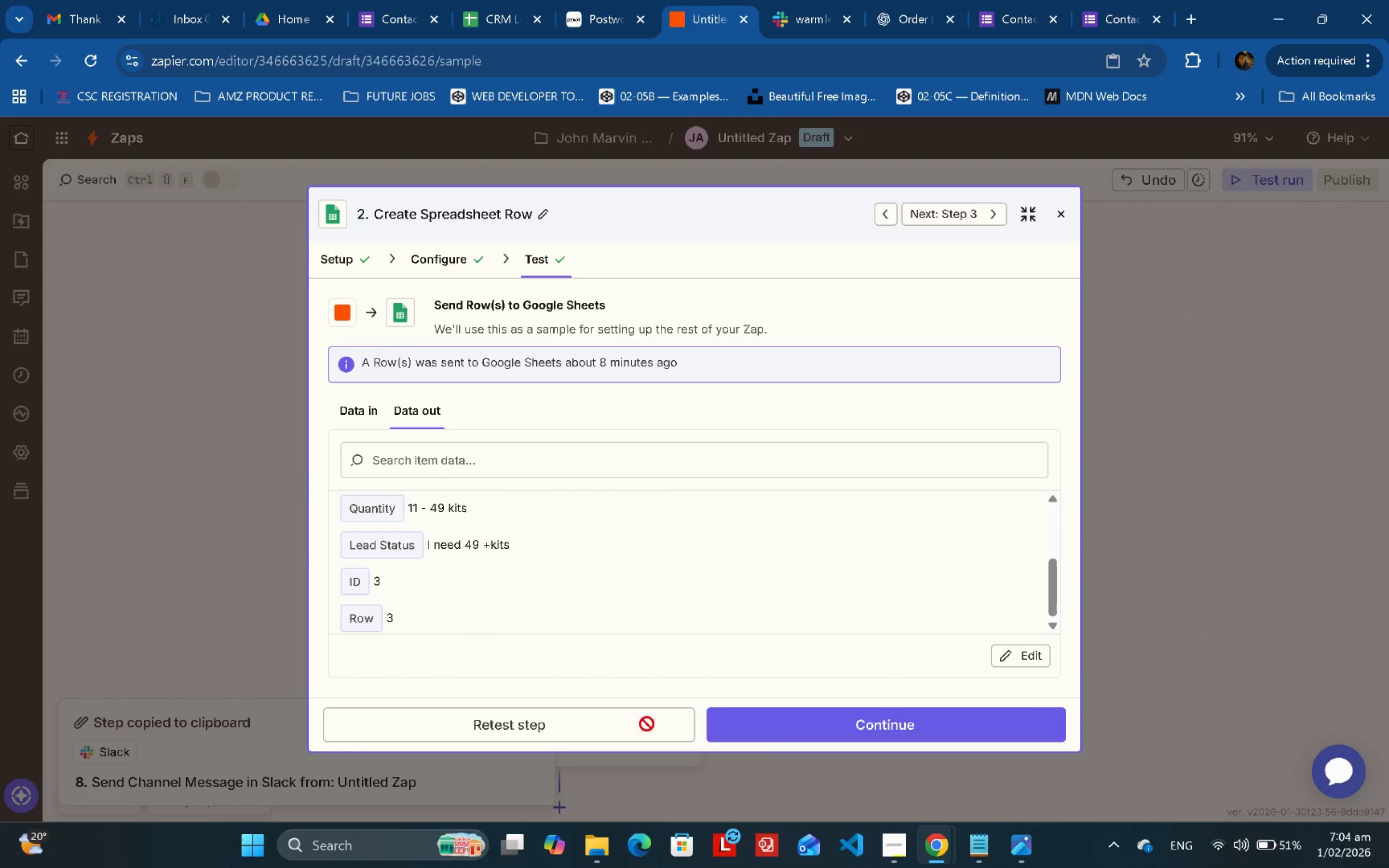 
left_click([274, 0])
 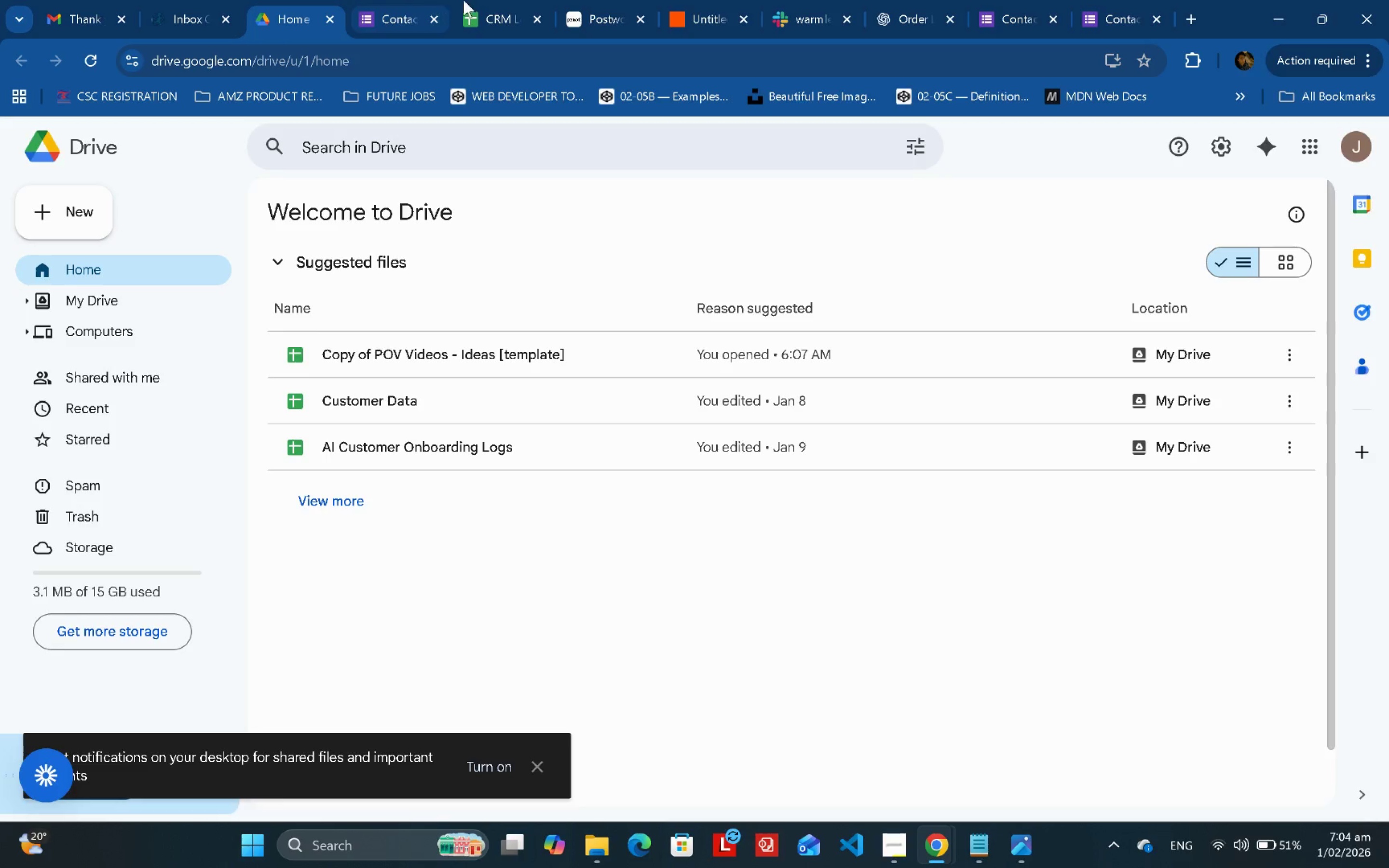 
left_click([492, 0])
 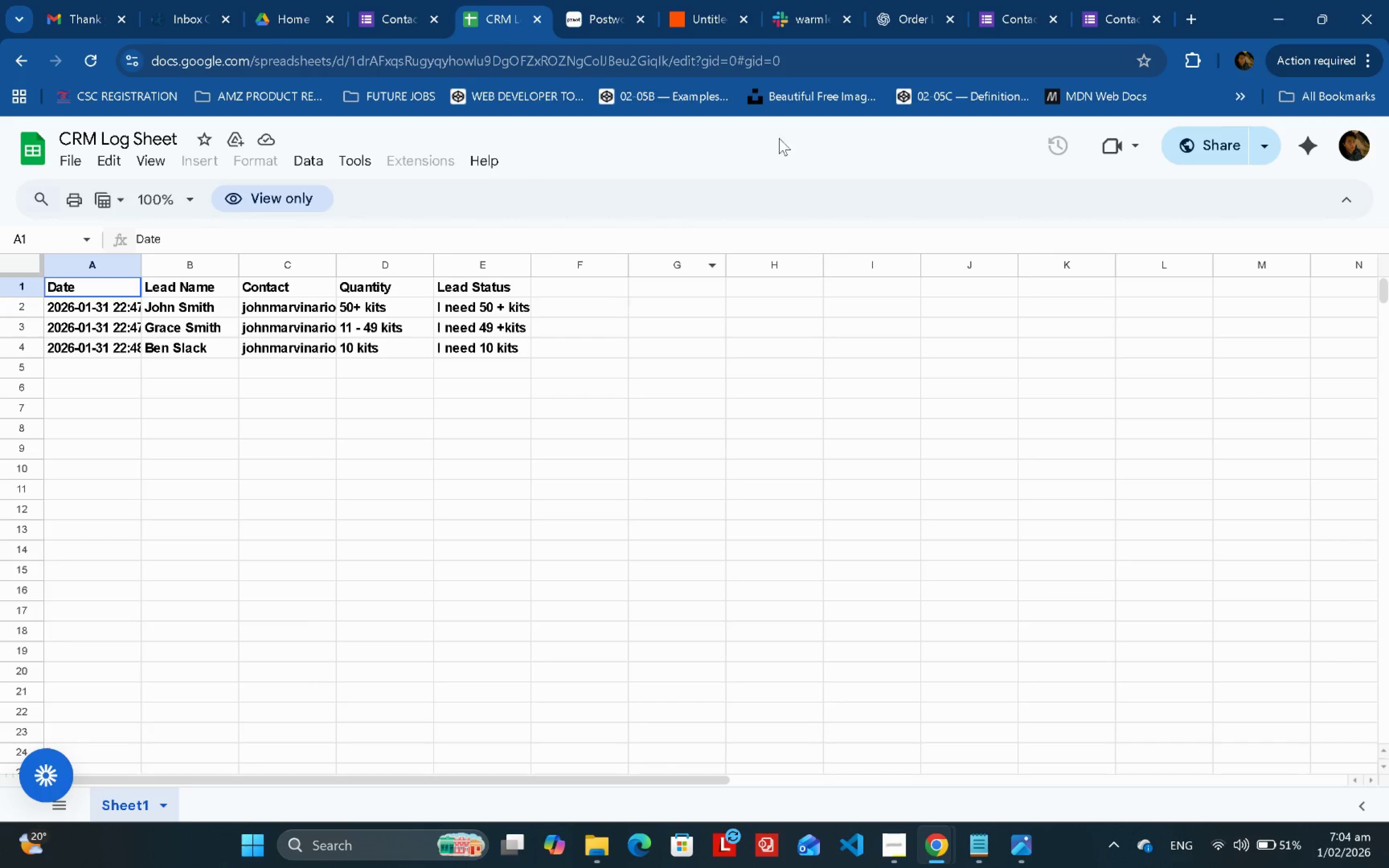 
left_click([808, 0])
 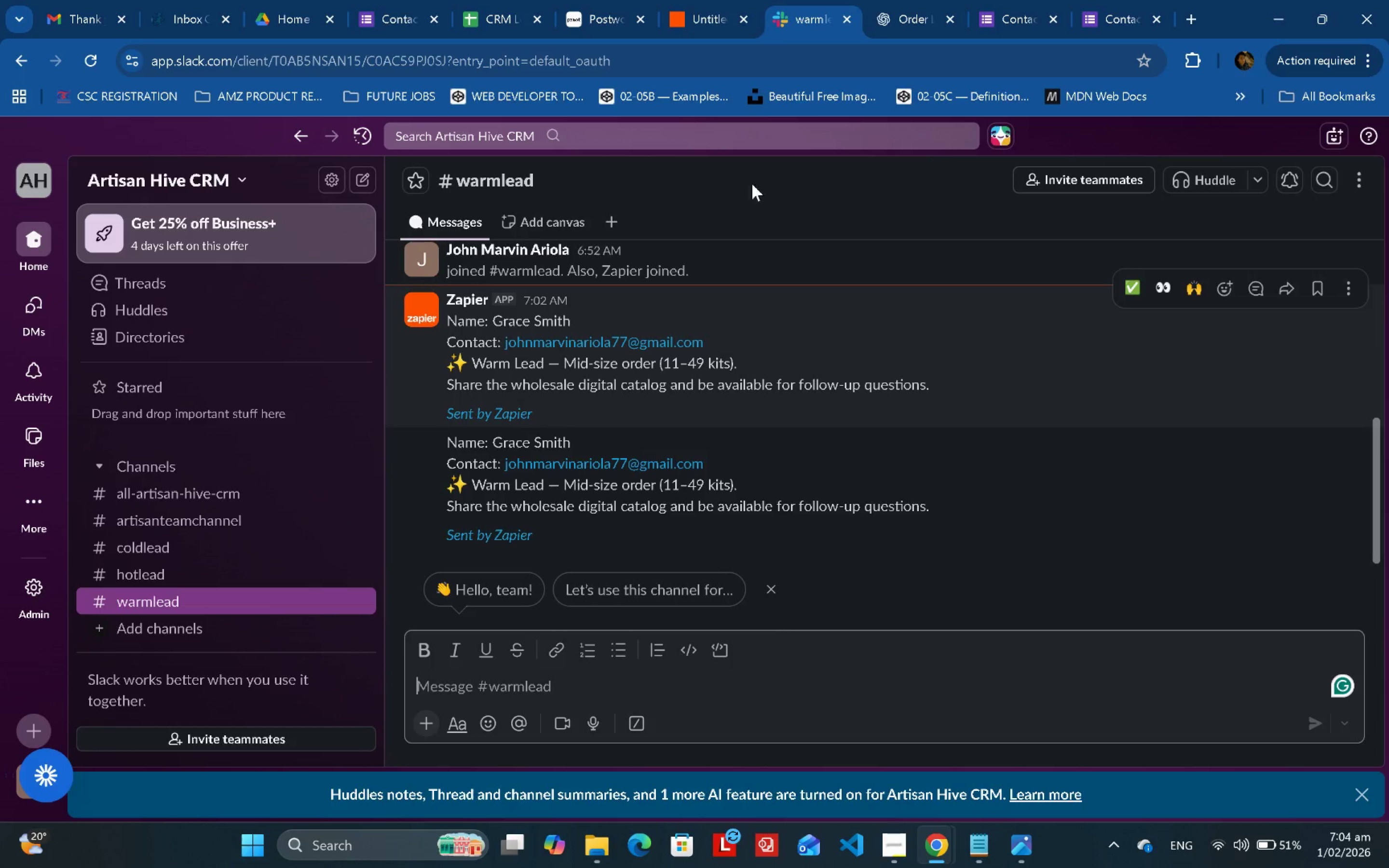 
left_click([718, 0])
 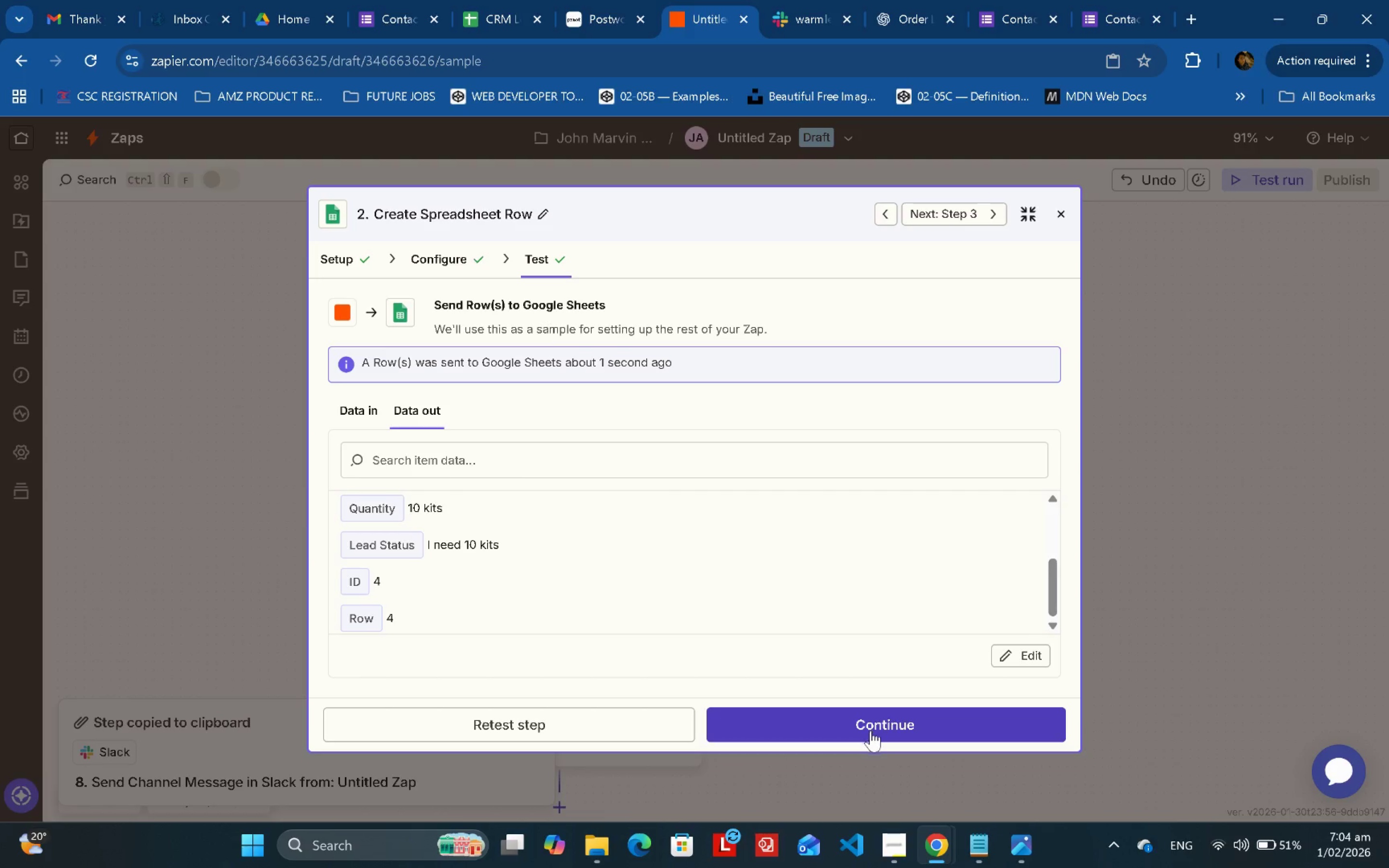 
left_click([869, 726])
 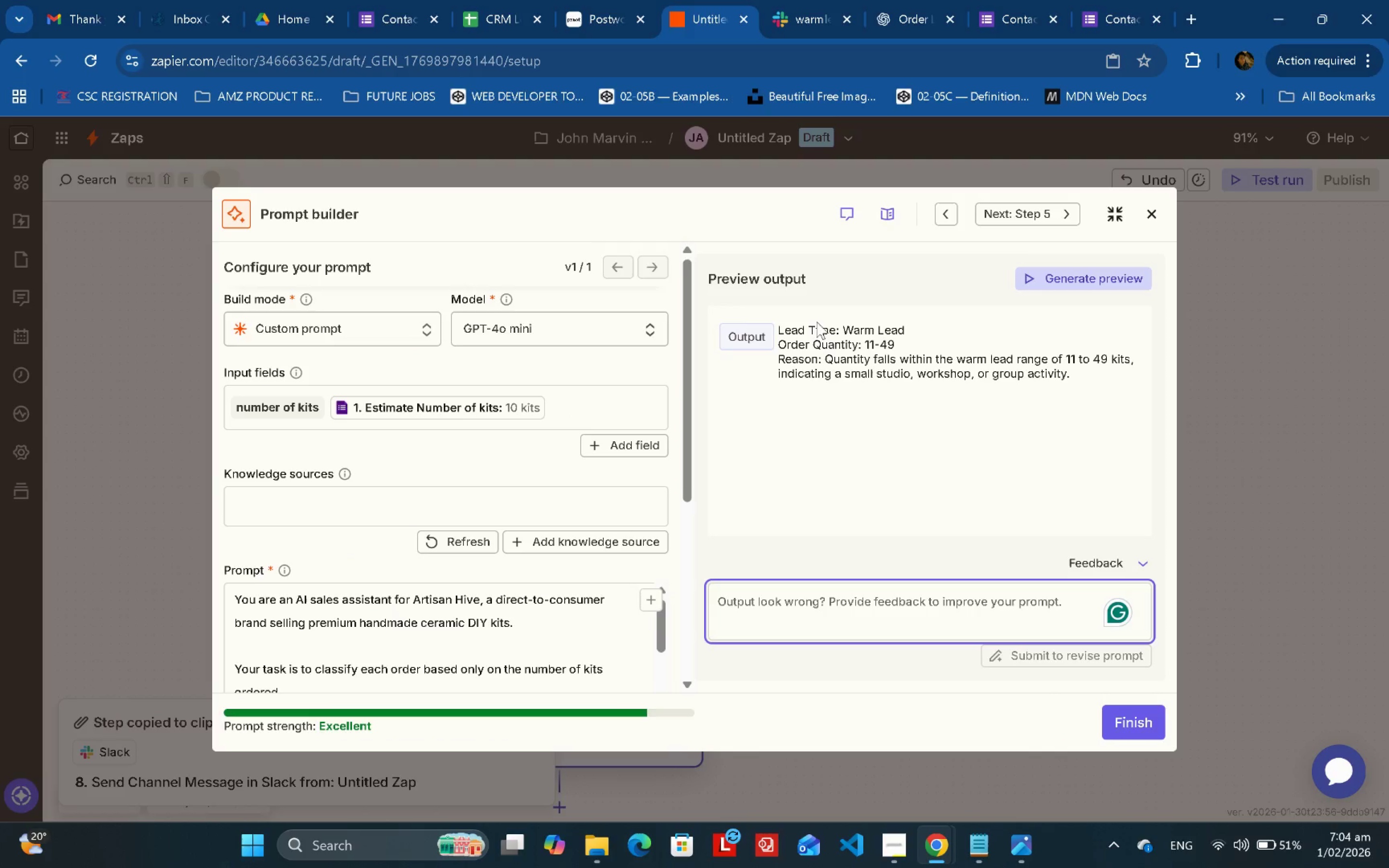 
left_click([1053, 282])
 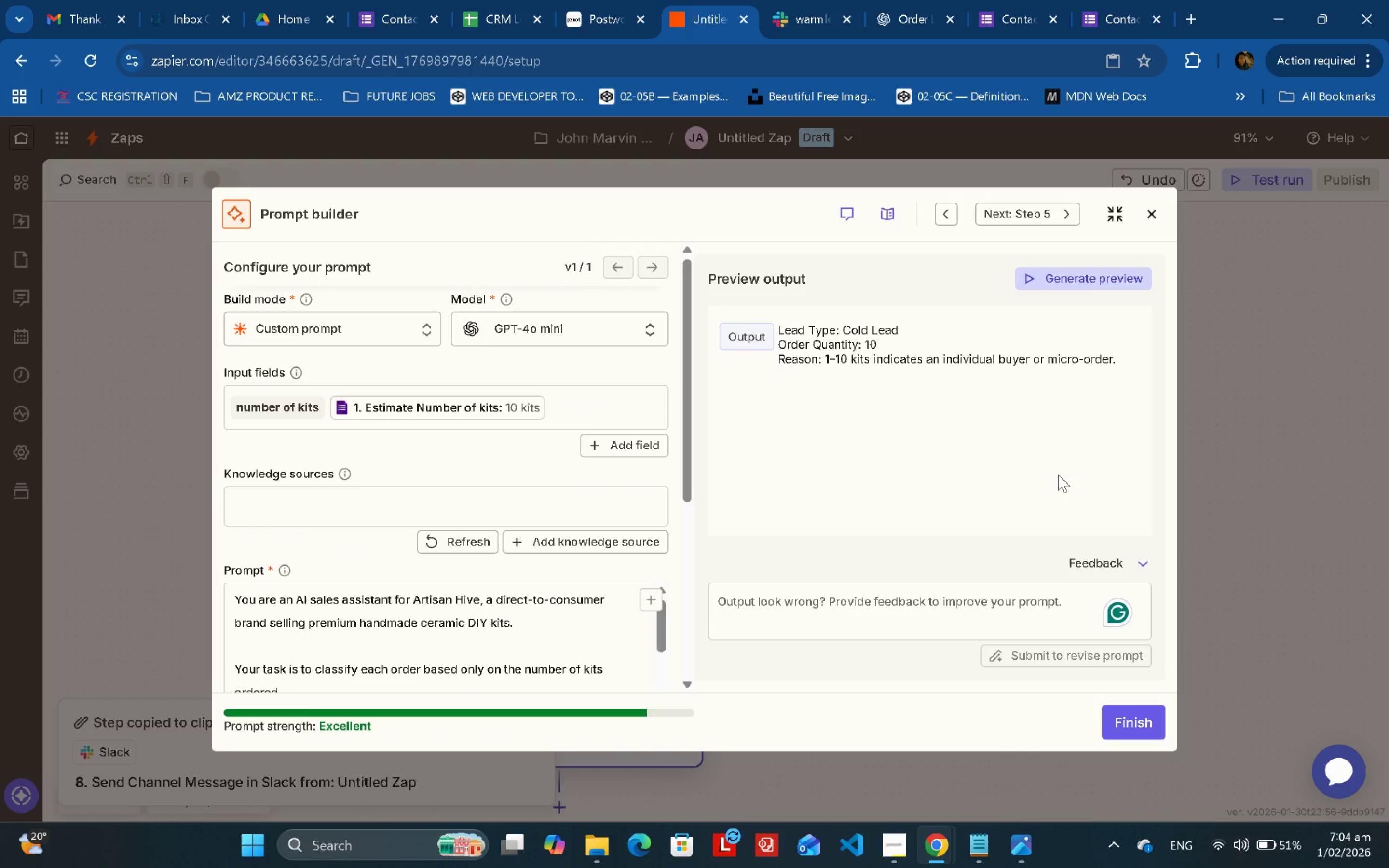 
wait(7.9)
 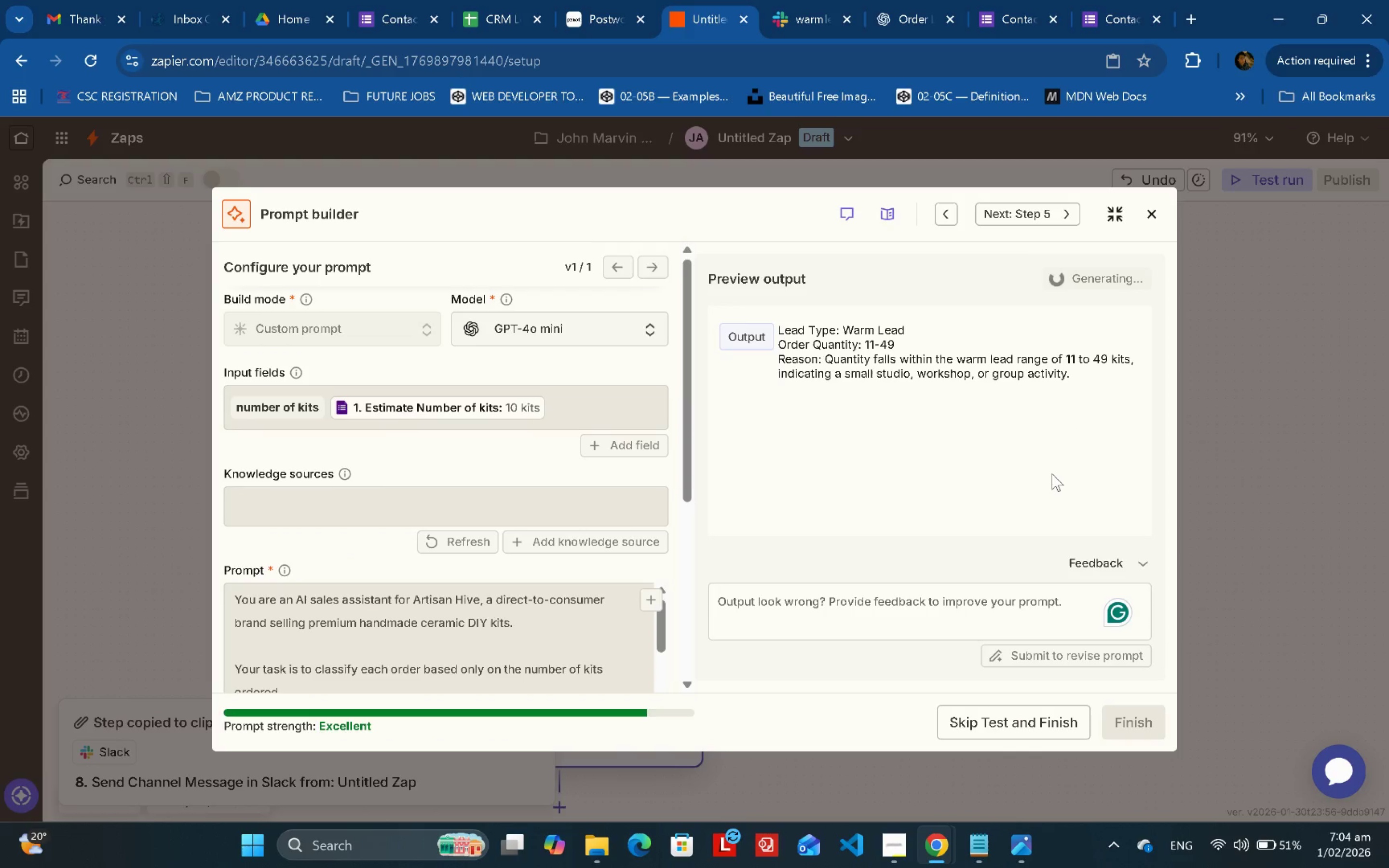 
left_click([1112, 719])
 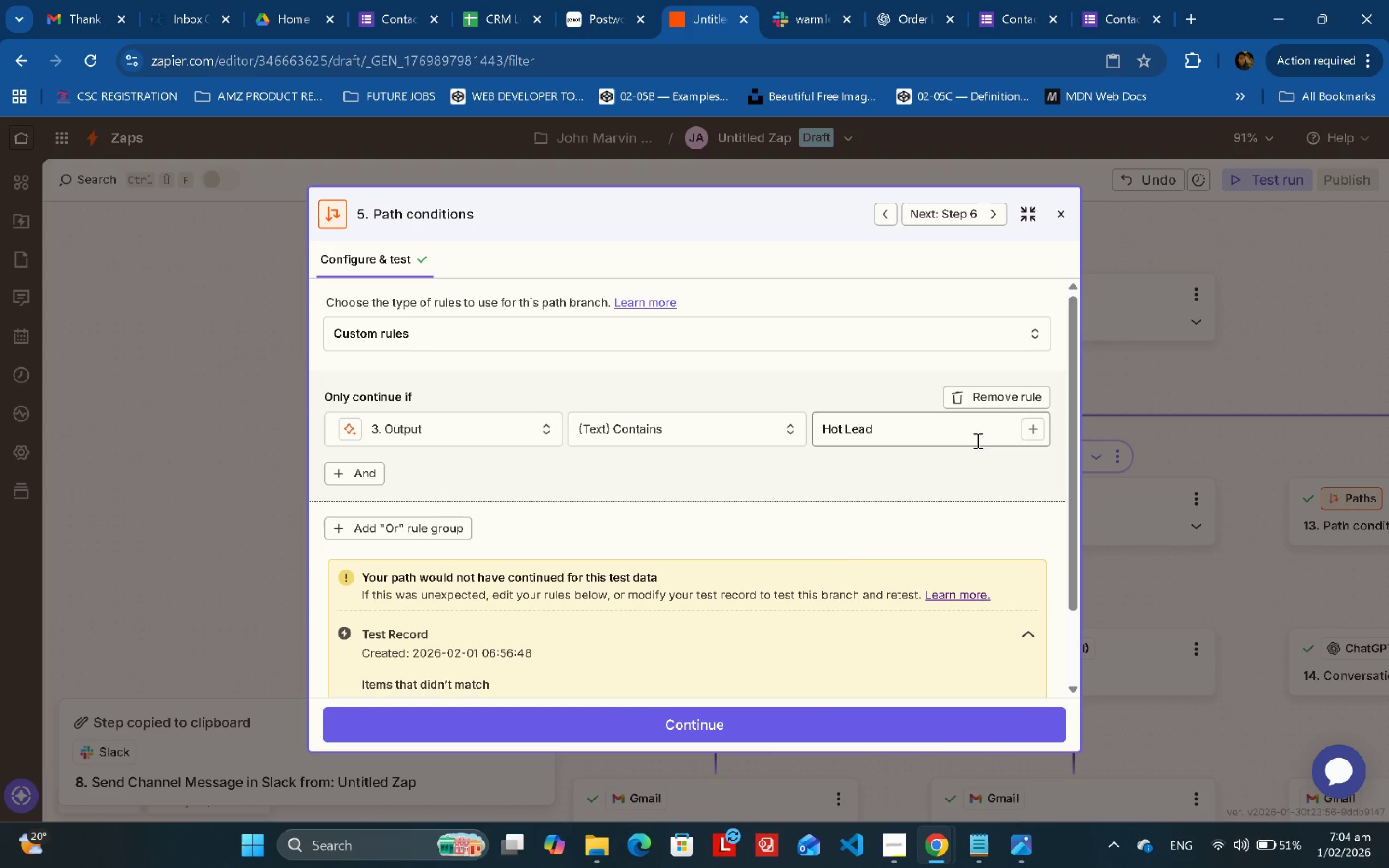 
scroll: coordinate [567, 565], scroll_direction: down, amount: 3.0
 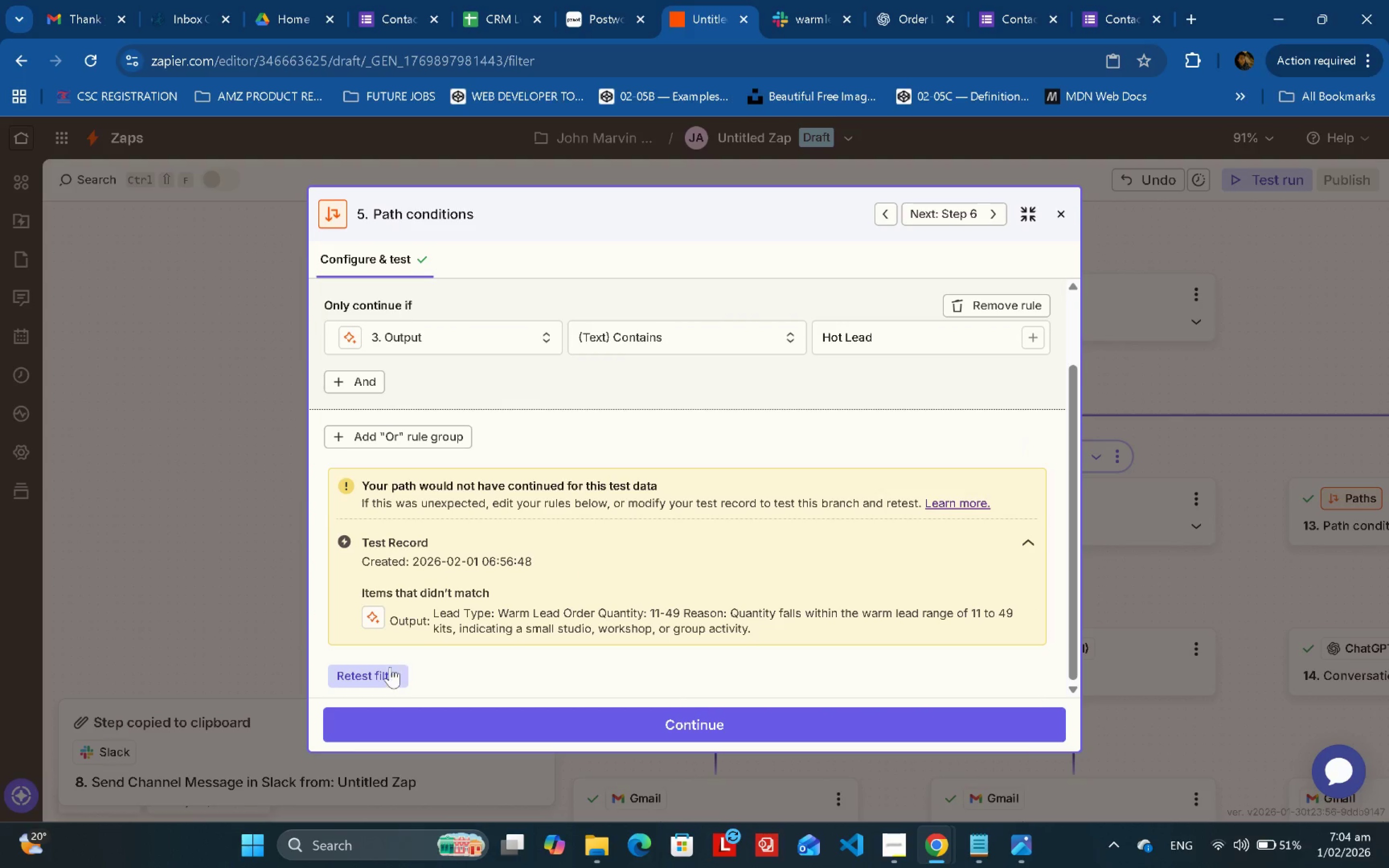 
left_click([390, 667])
 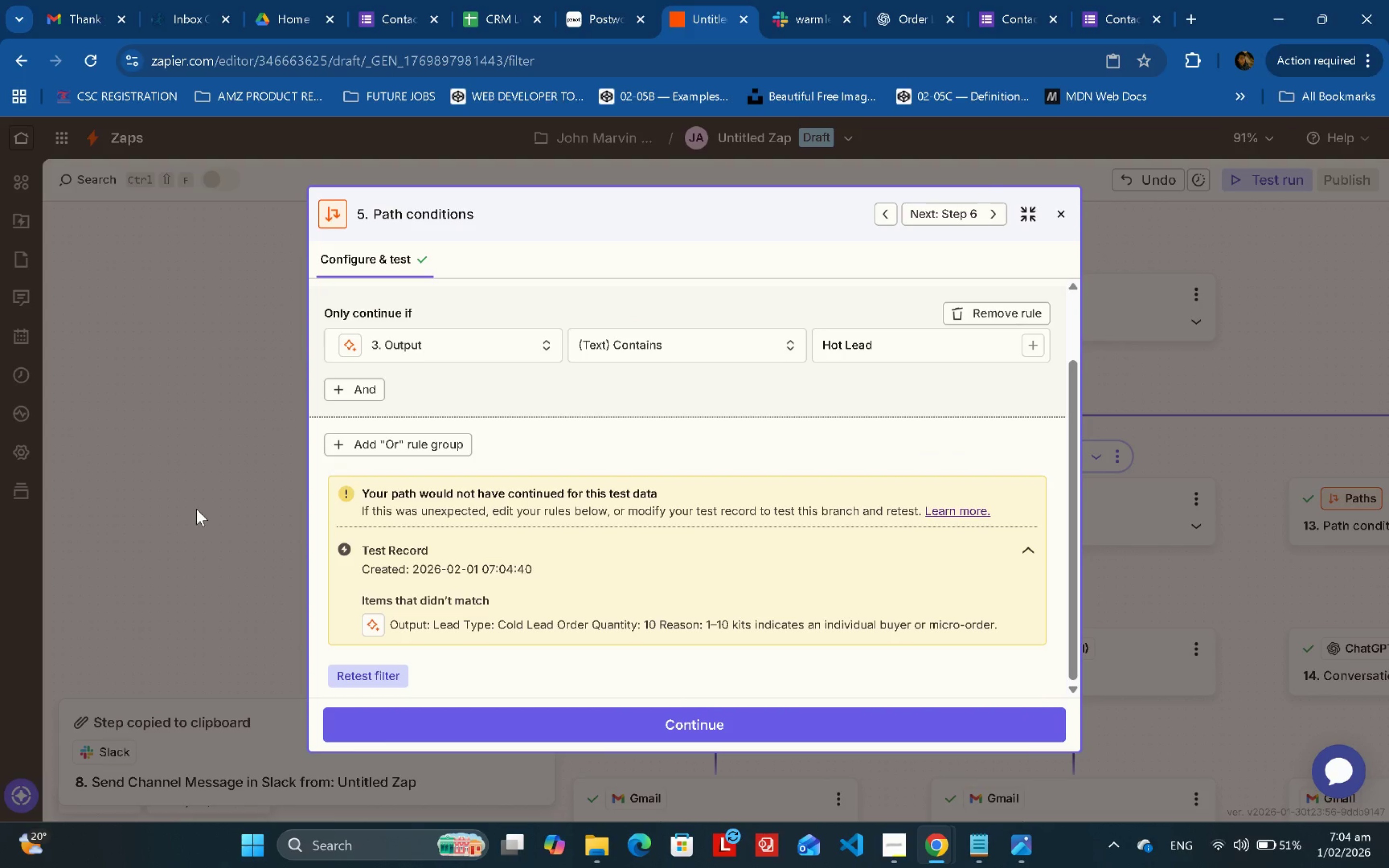 
double_click([989, 529])
 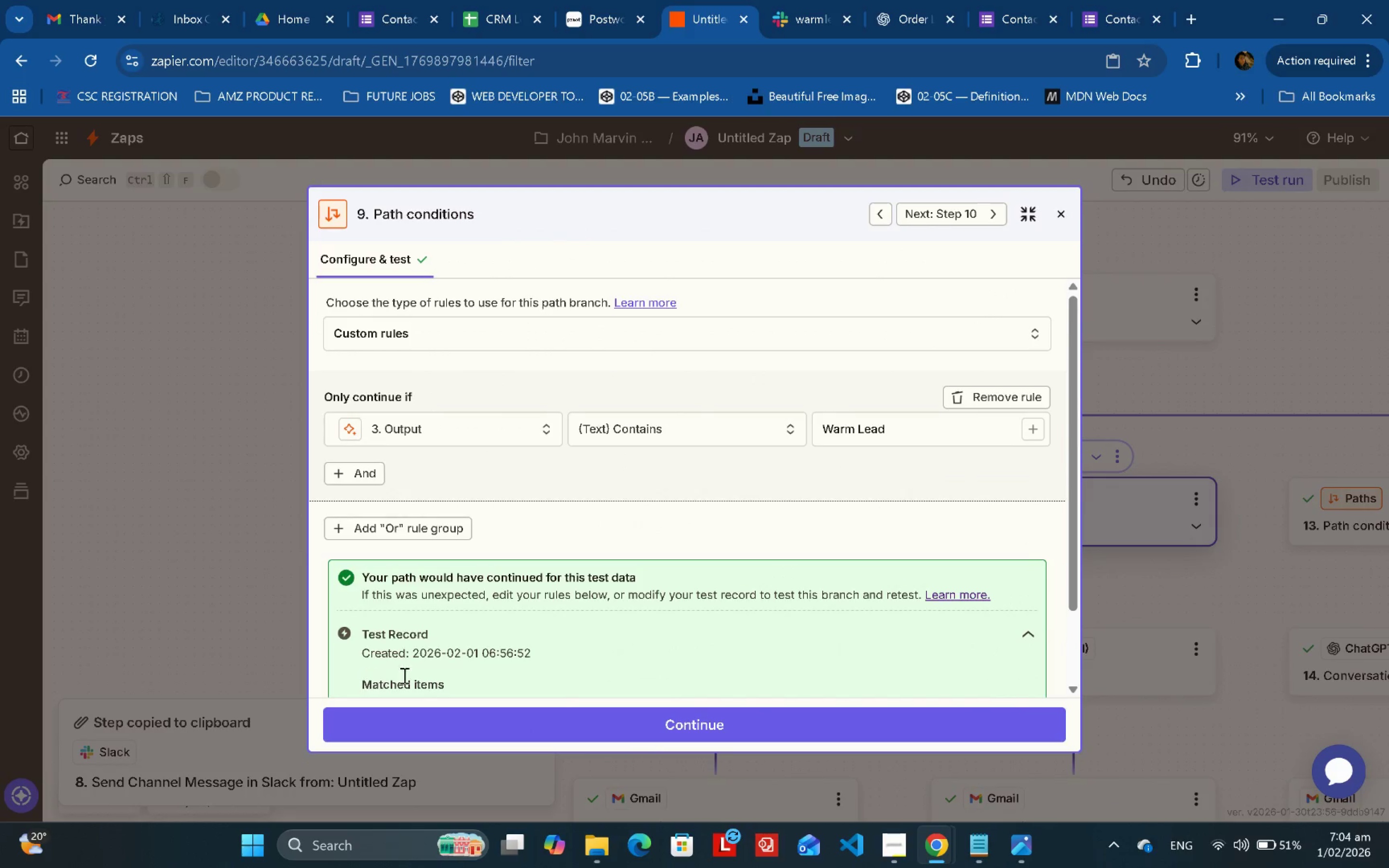 
left_click([386, 678])
 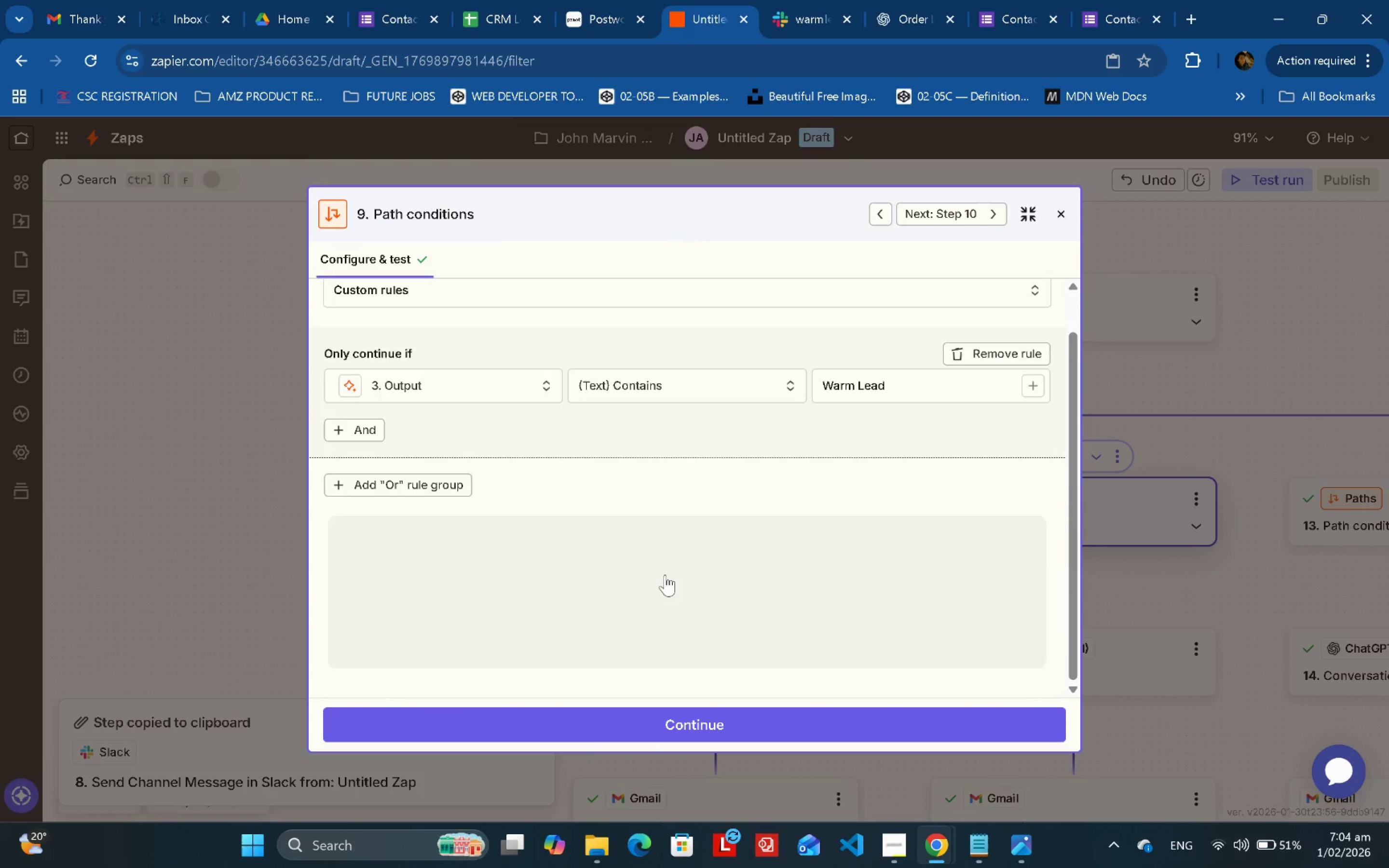 
scroll: coordinate [551, 587], scroll_direction: down, amount: 2.0
 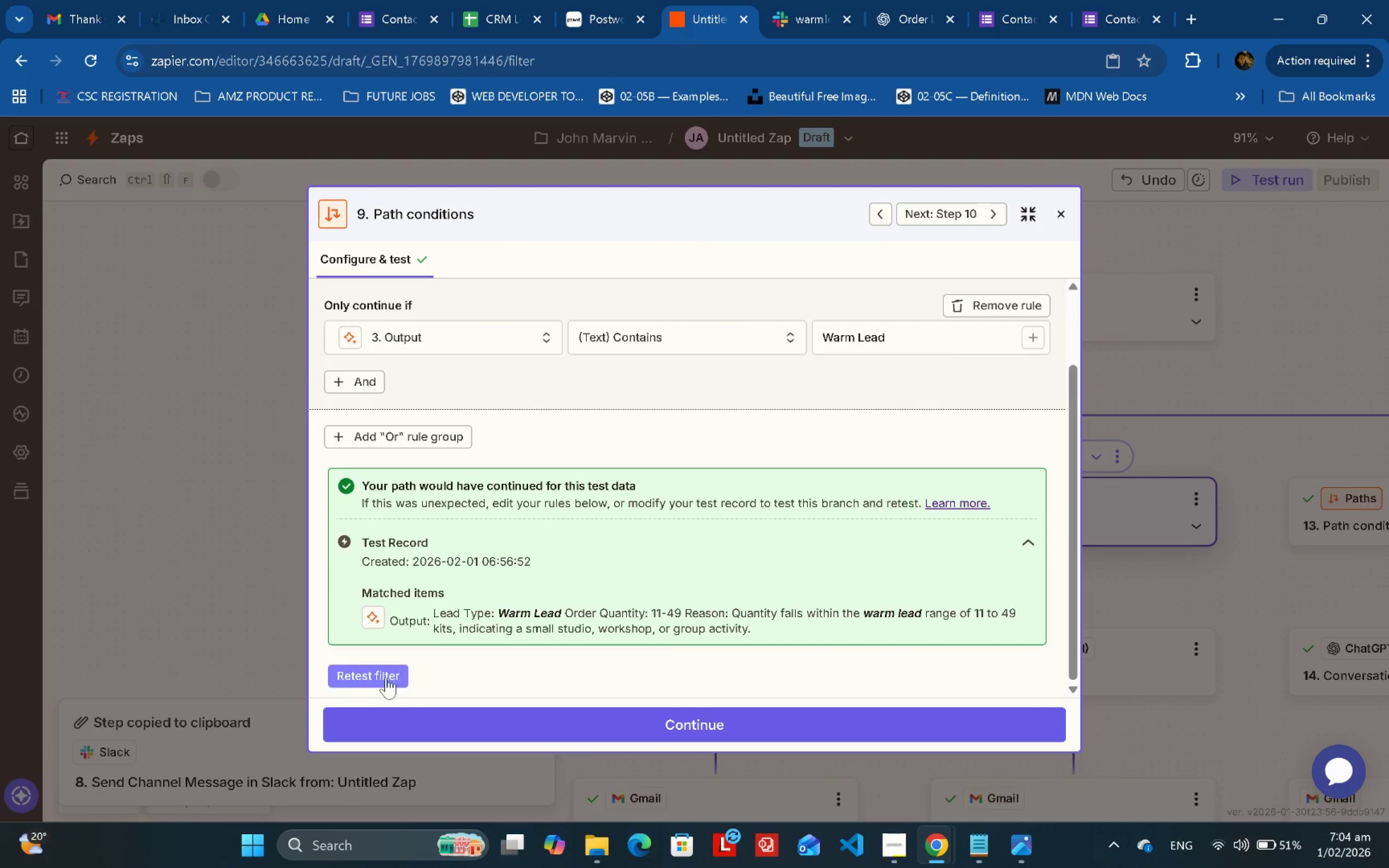 
left_click([234, 525])
 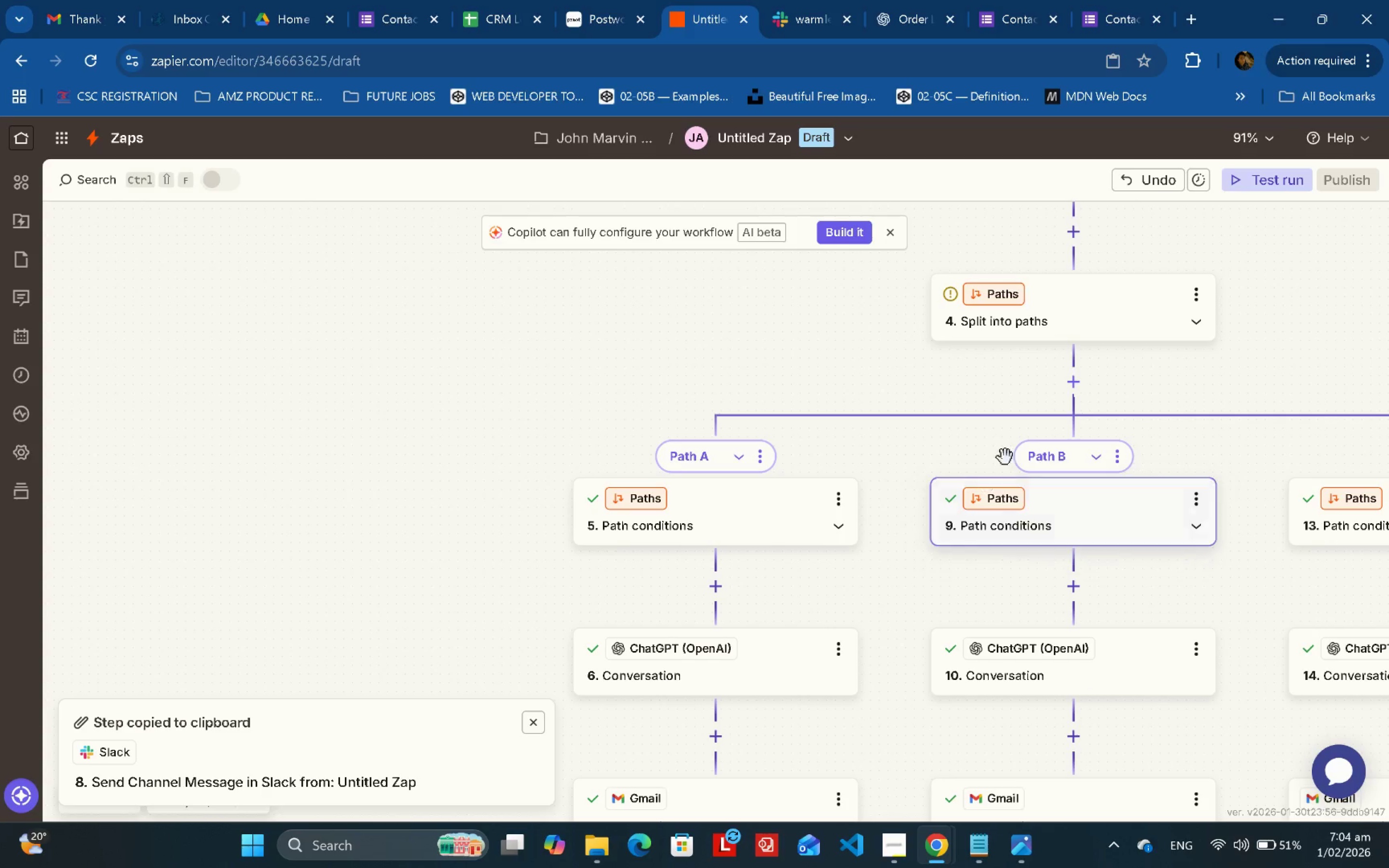 
left_click_drag(start_coordinate=[1019, 449], to_coordinate=[578, 433])
 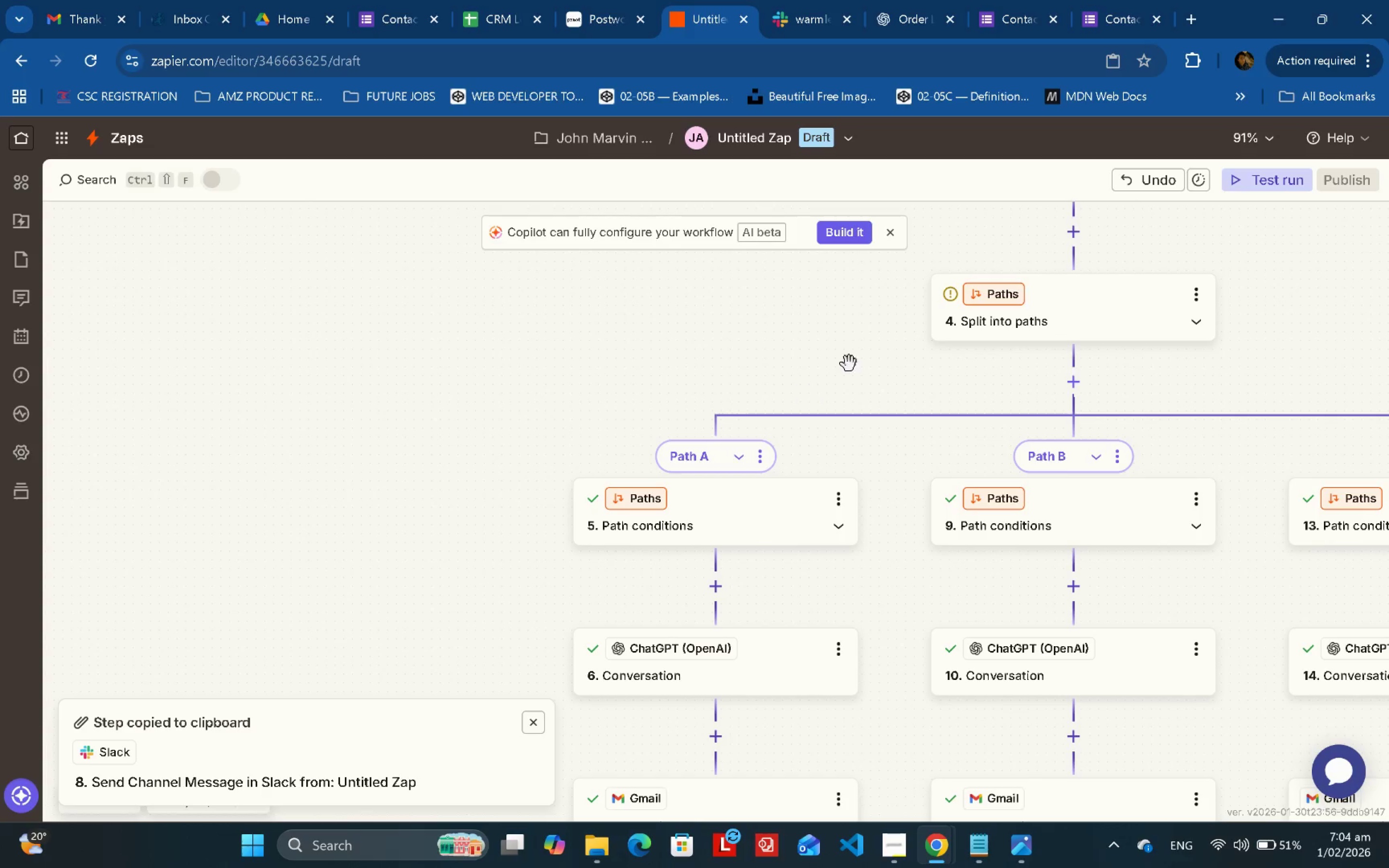 
left_click_drag(start_coordinate=[849, 364], to_coordinate=[732, 354])
 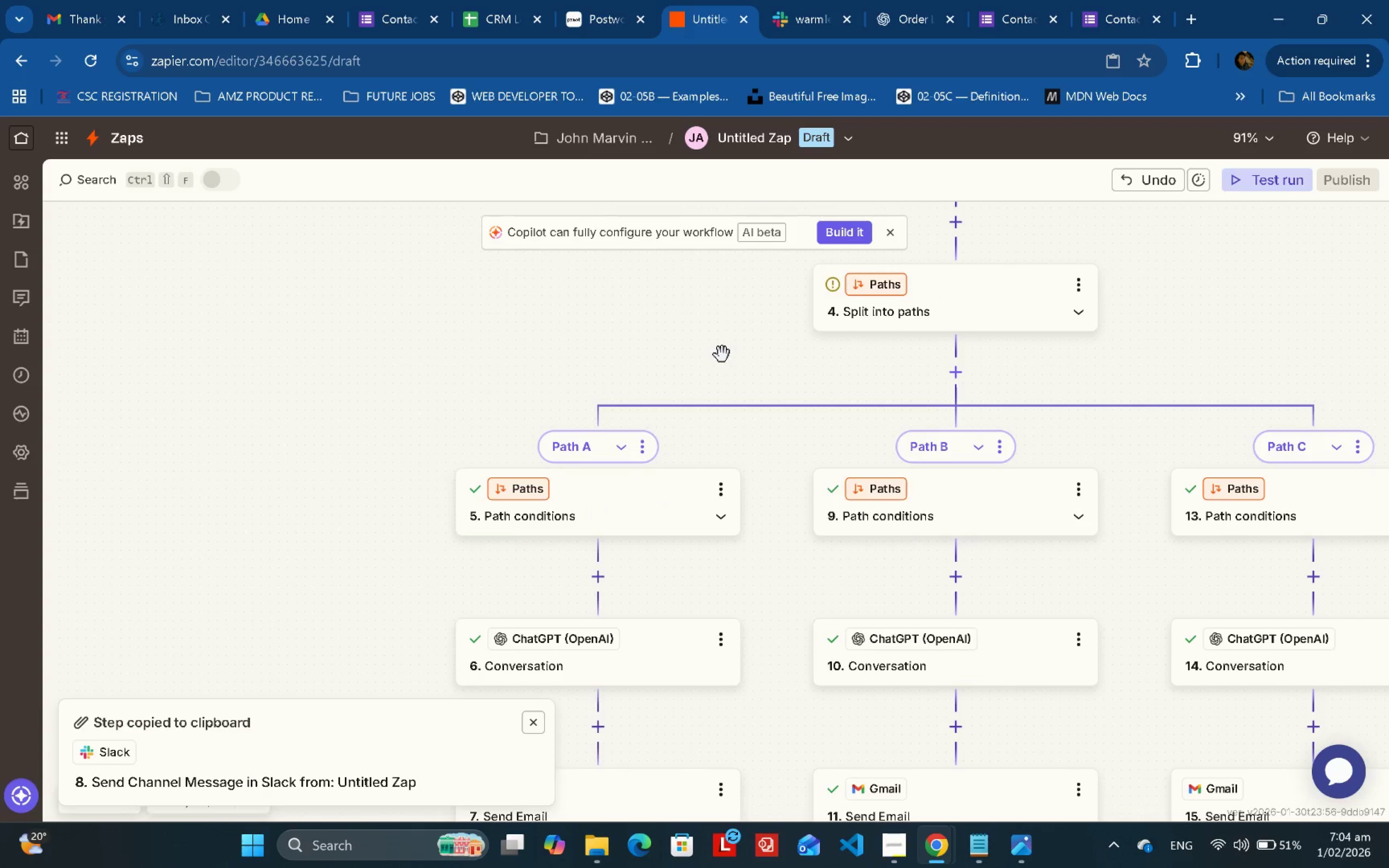 
left_click_drag(start_coordinate=[722, 354], to_coordinate=[331, 279])
 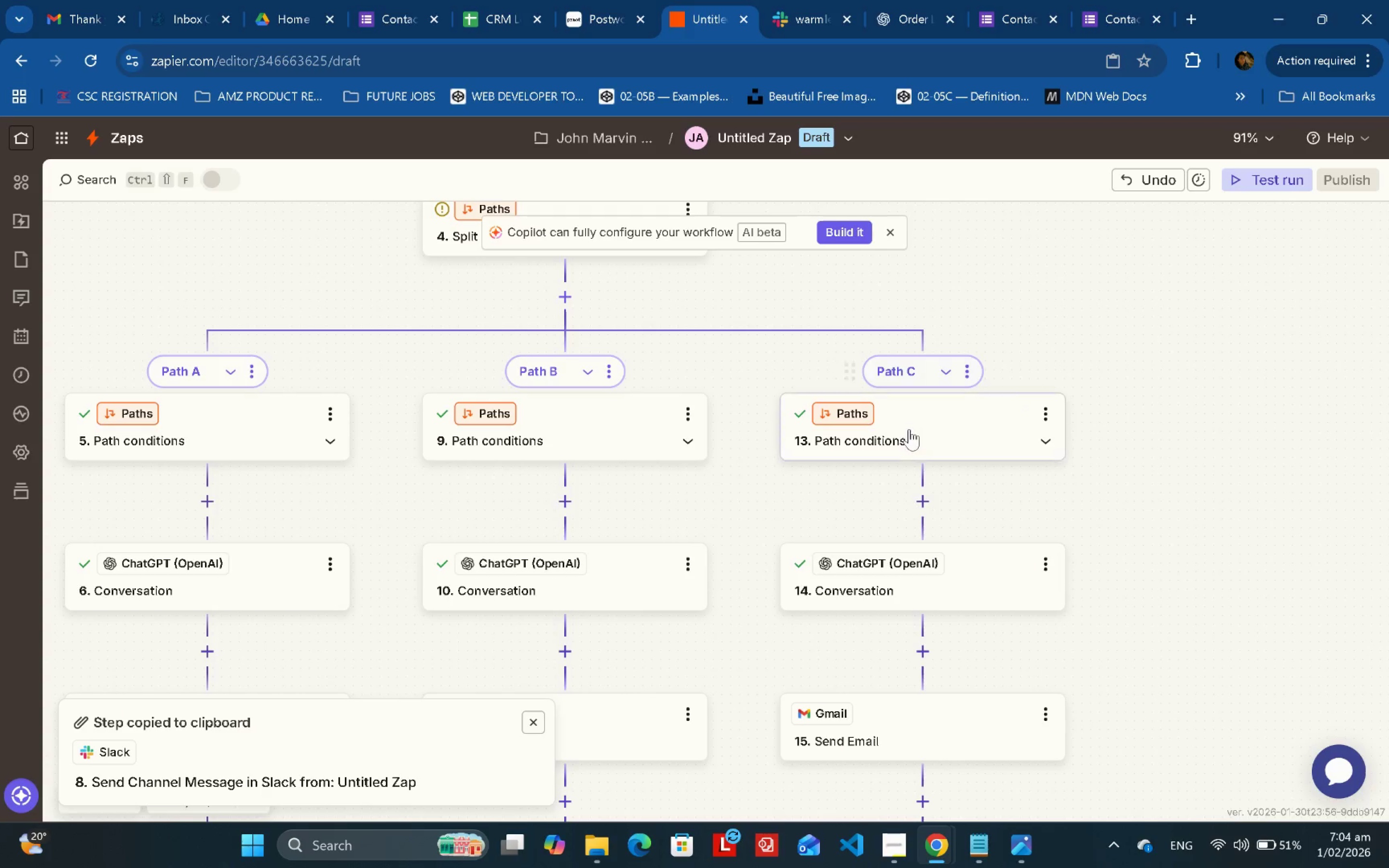 
double_click([909, 429])
 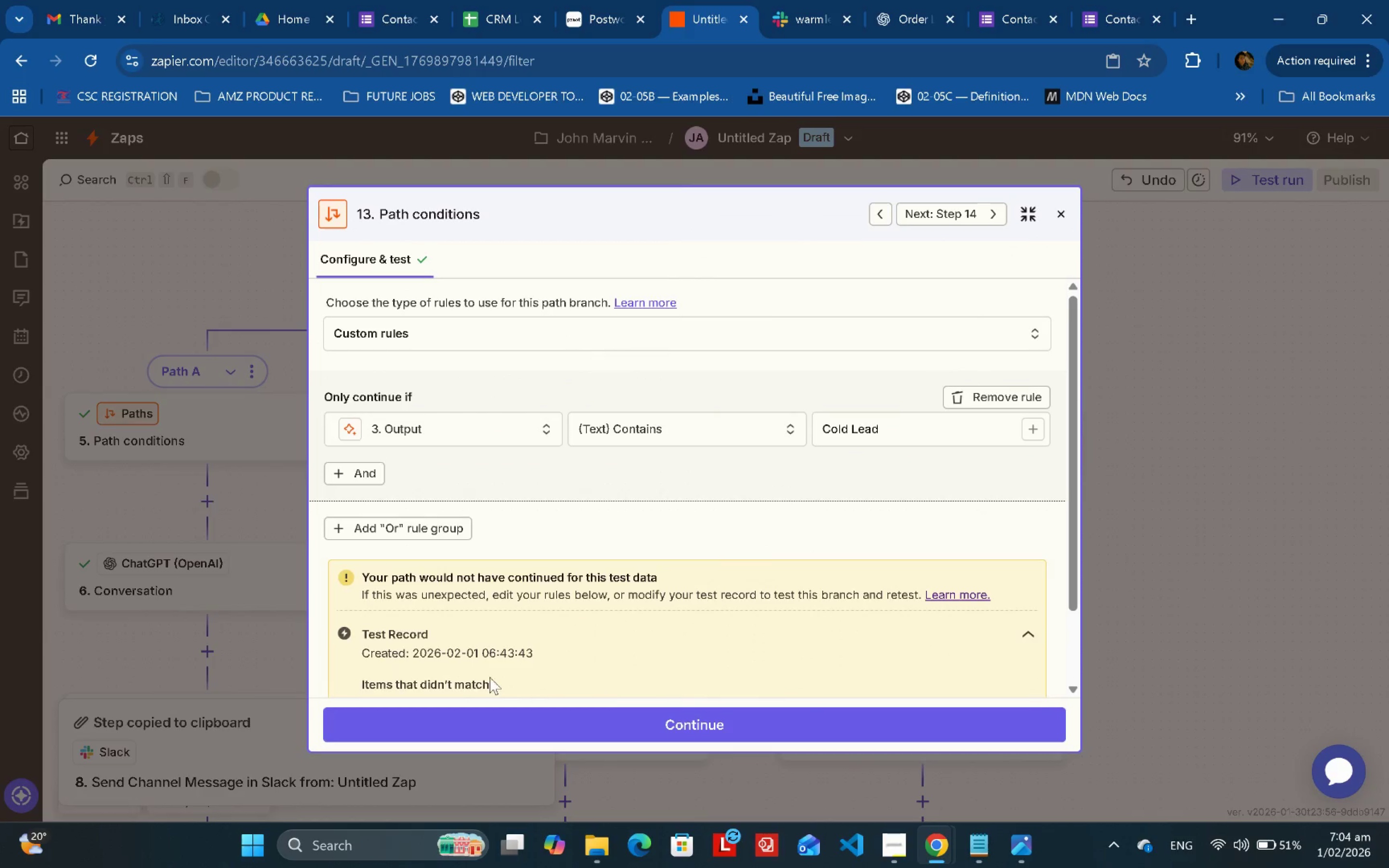 
left_click([374, 667])
 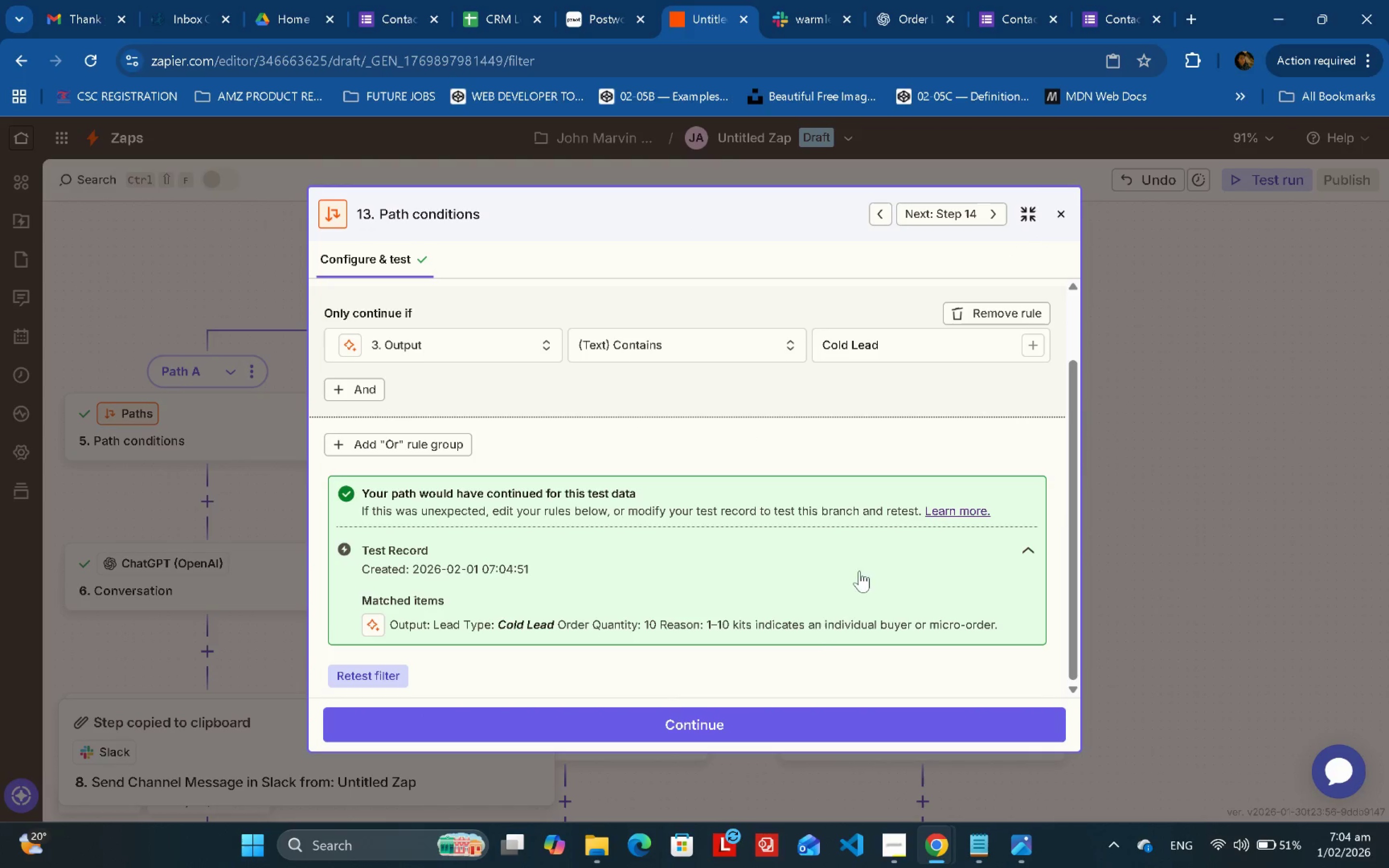 
scroll: coordinate [548, 582], scroll_direction: down, amount: 3.0
 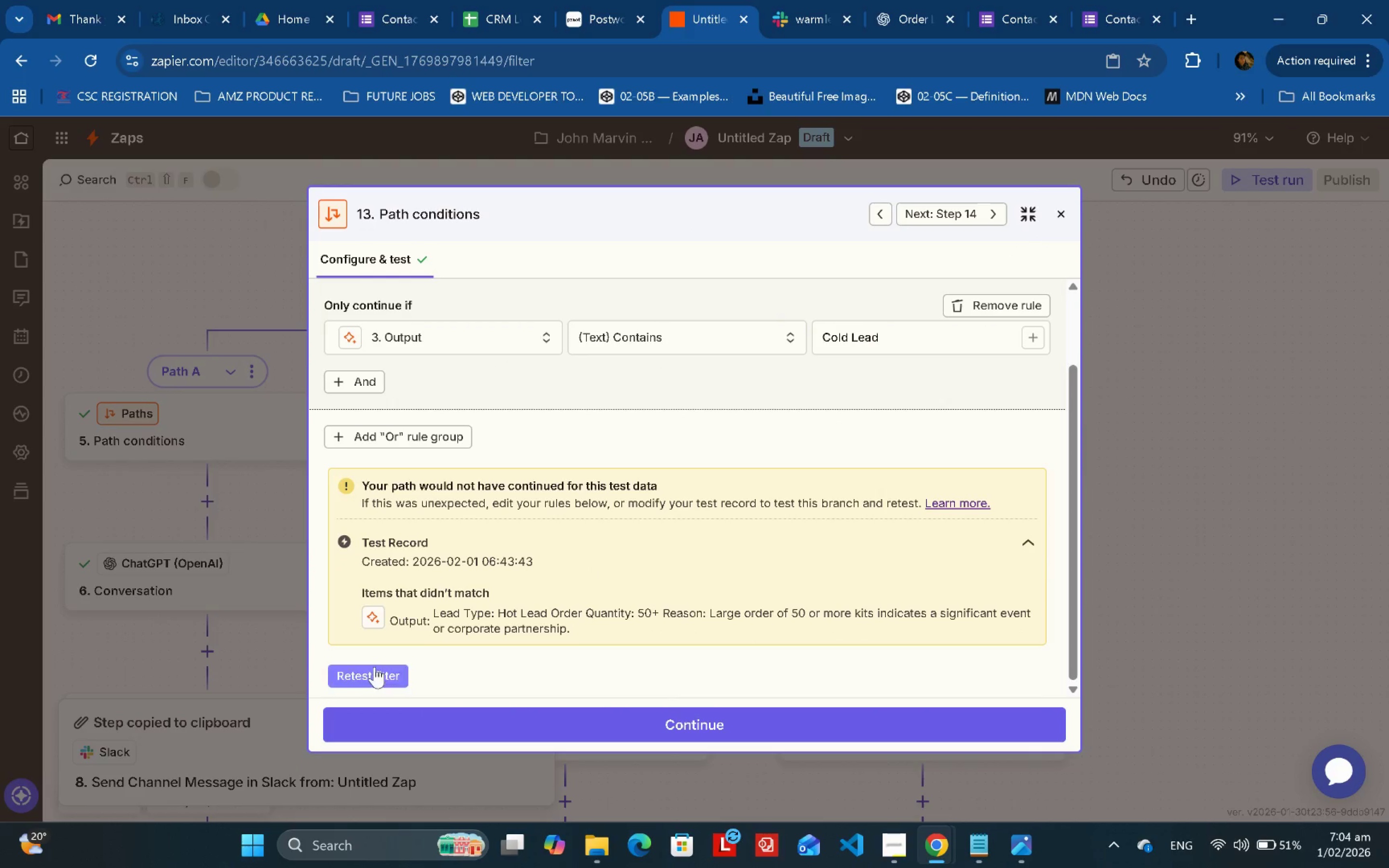 
left_click([717, 726])
 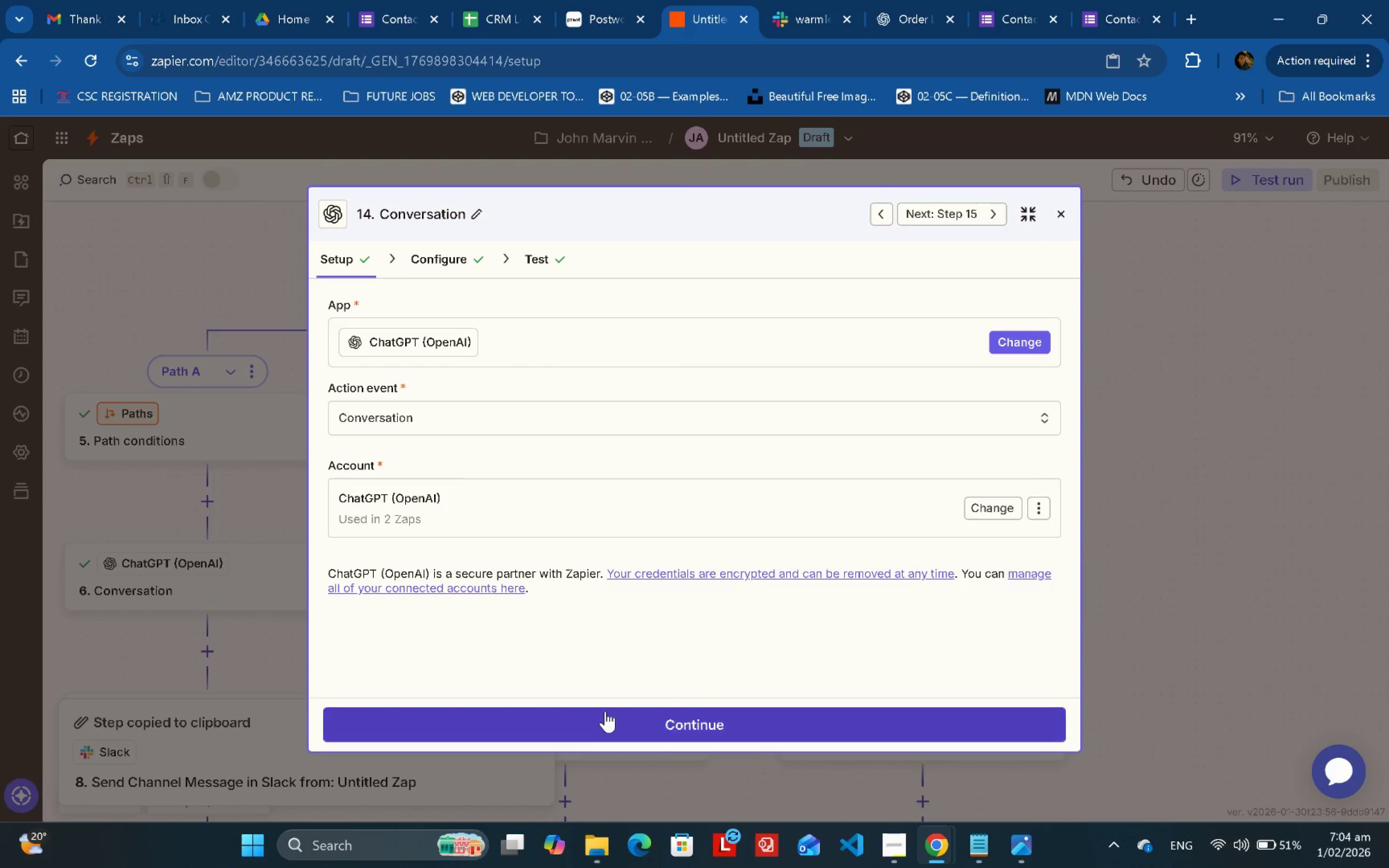 
left_click([619, 720])
 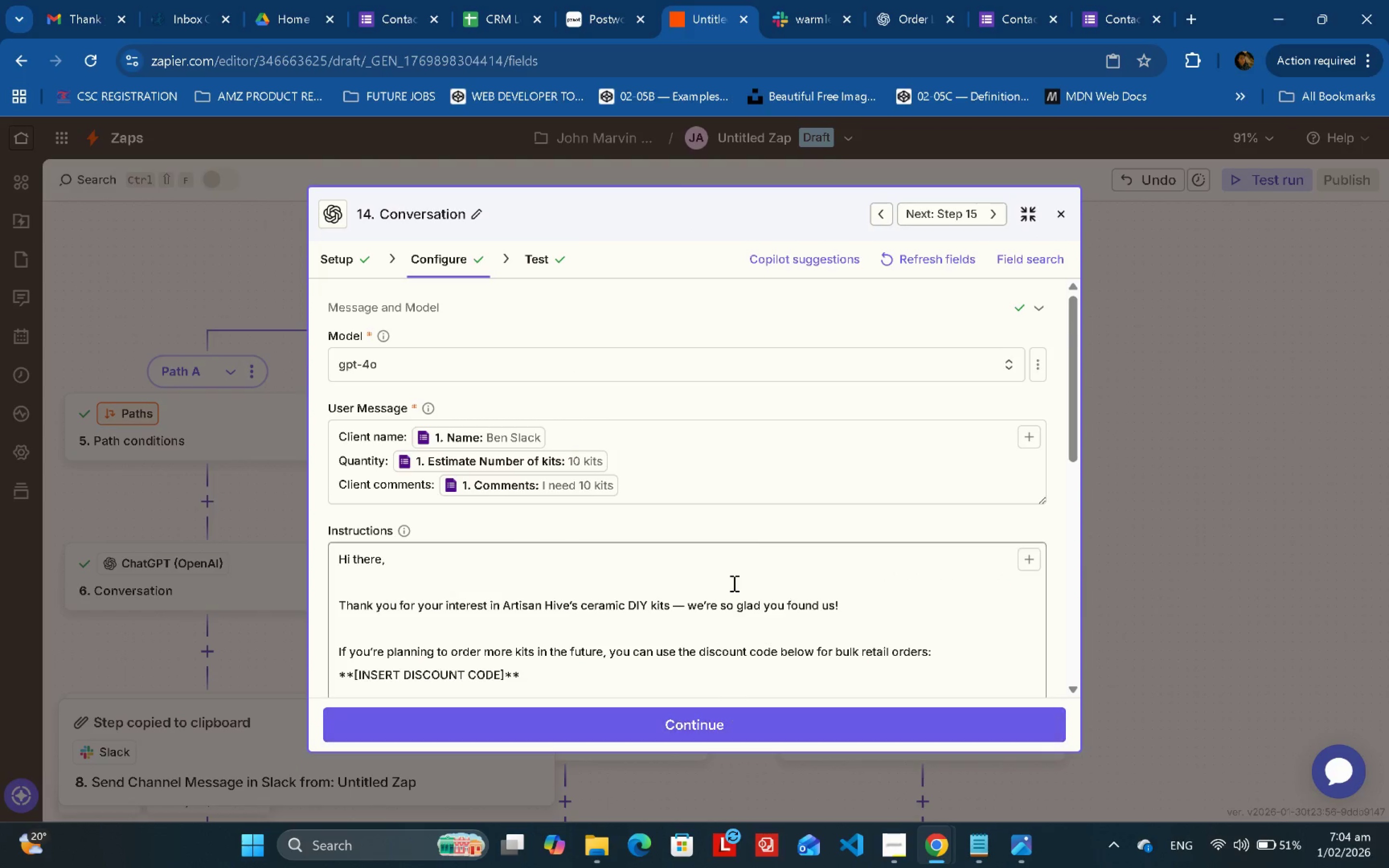 
scroll: coordinate [753, 544], scroll_direction: down, amount: 2.0
 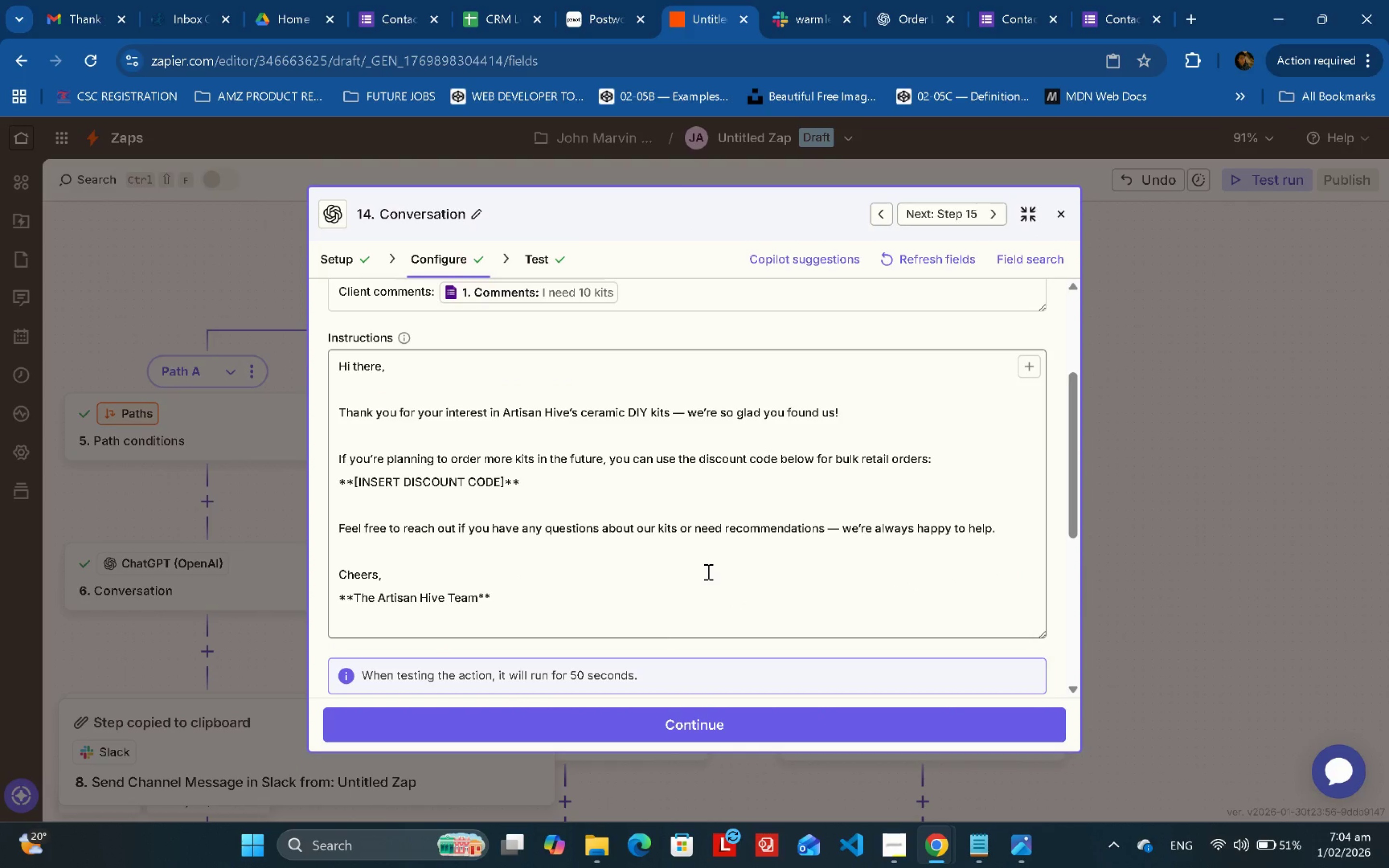 
scroll: coordinate [707, 572], scroll_direction: up, amount: 2.0
 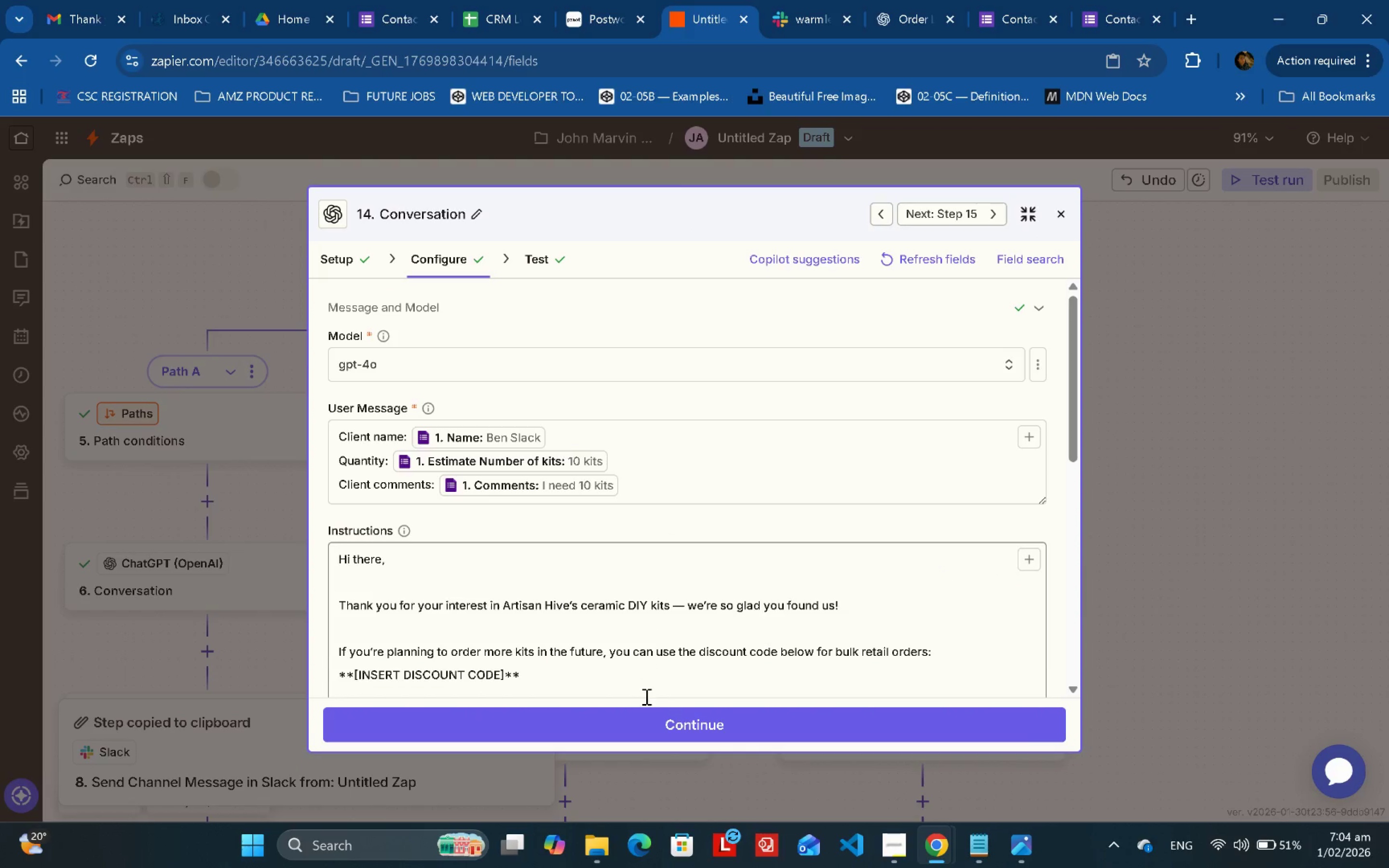 
scroll: coordinate [763, 601], scroll_direction: down, amount: 1.0
 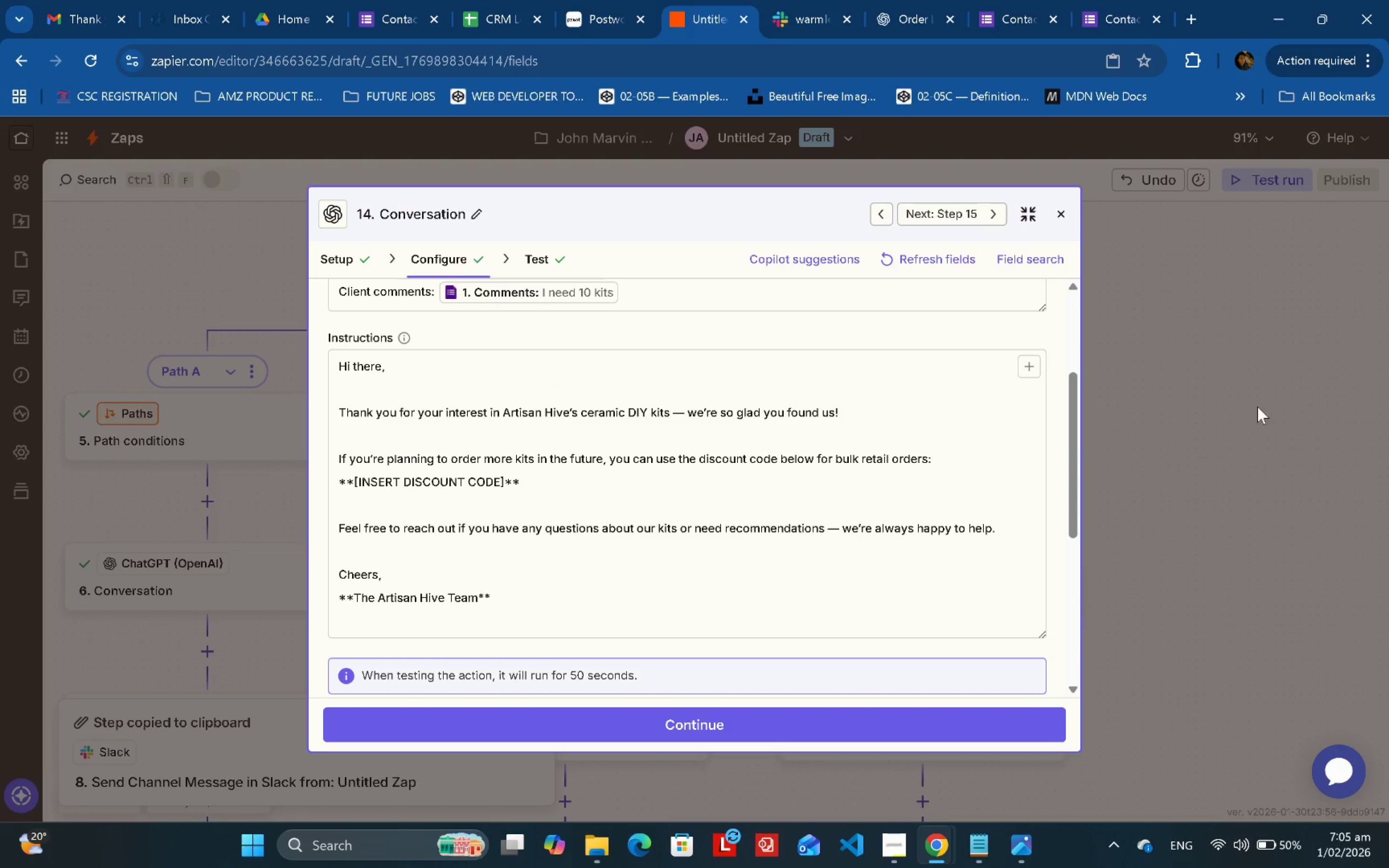 
left_click([1221, 406])
 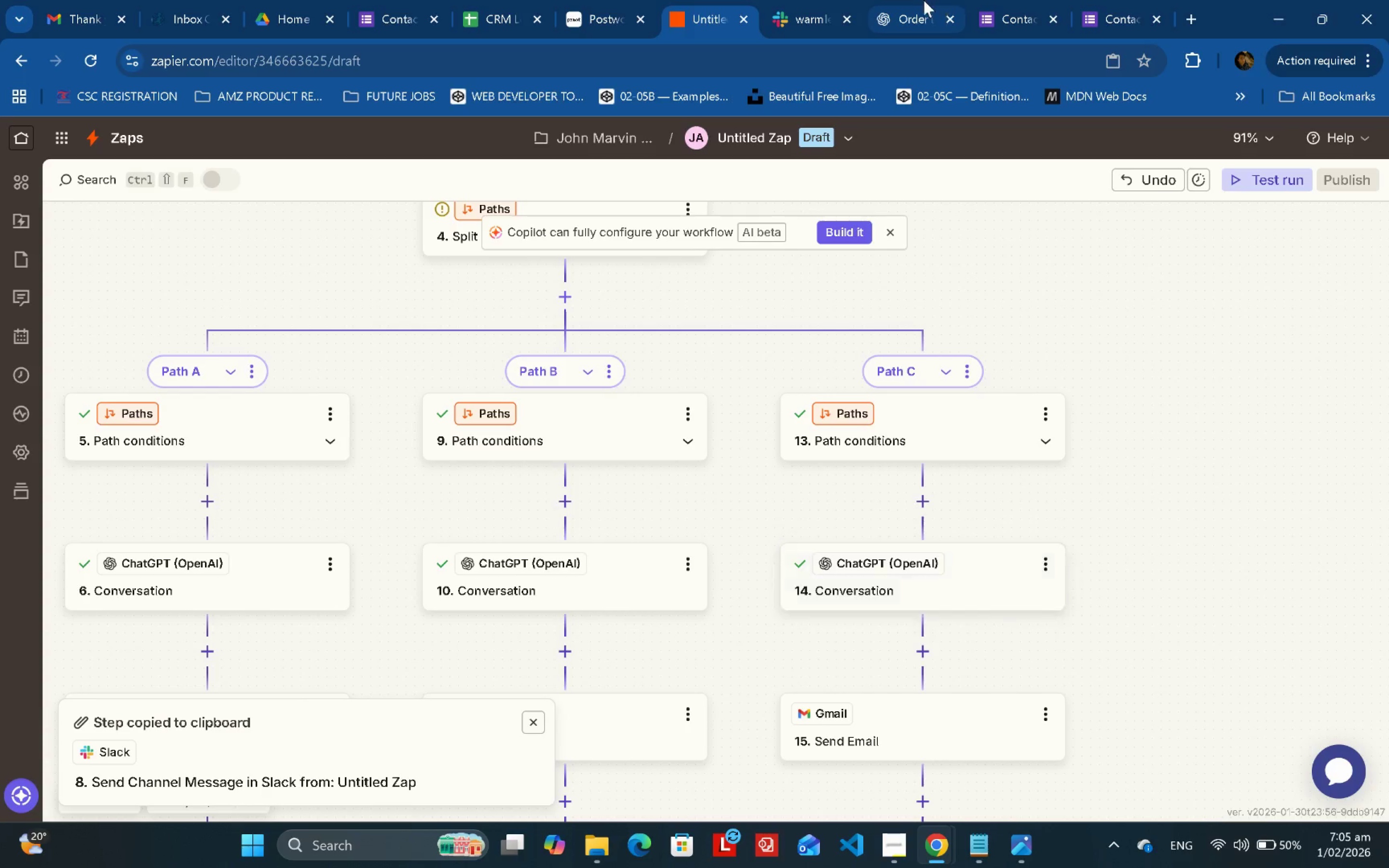 
left_click([924, 0])
 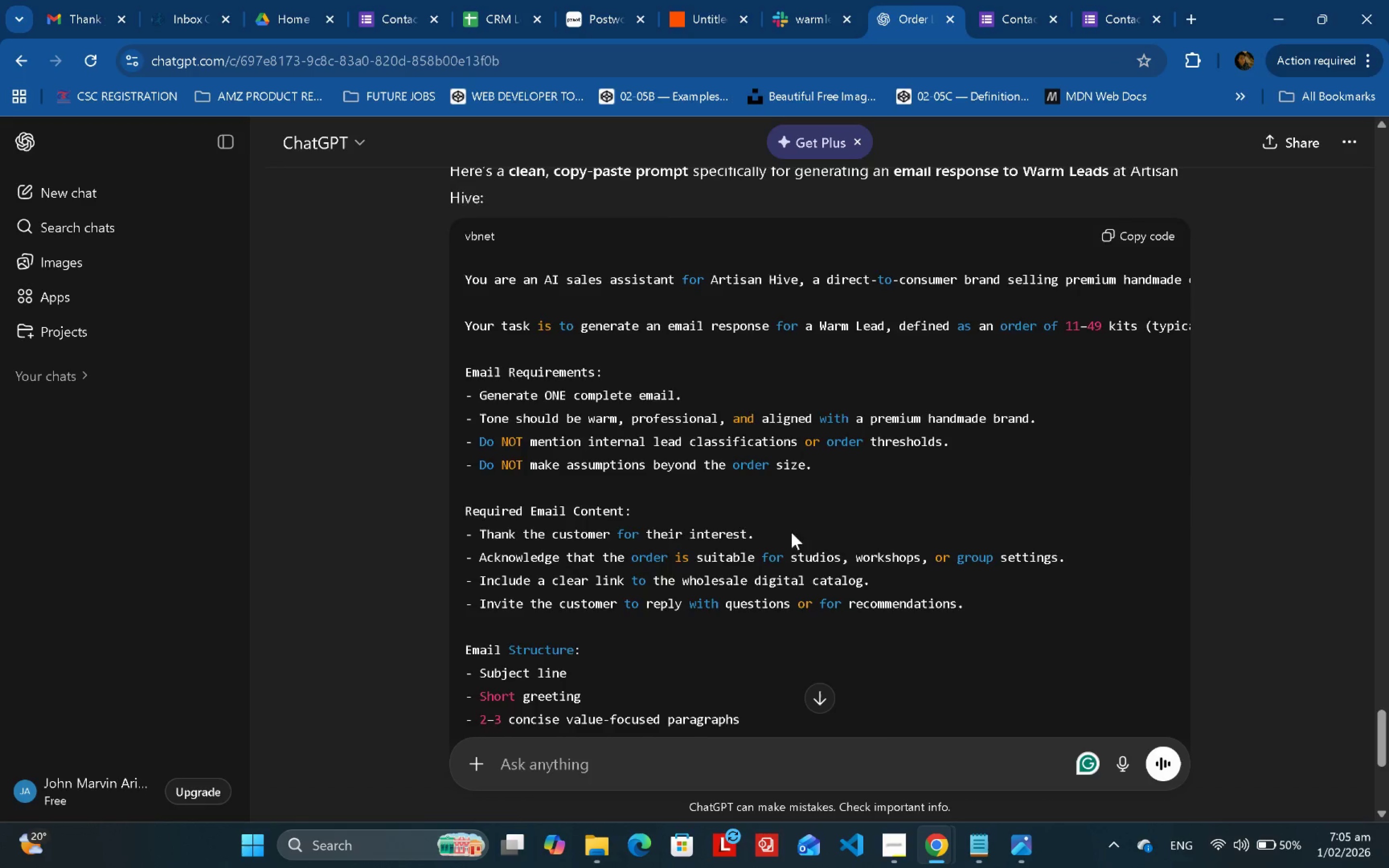 
scroll: coordinate [814, 497], scroll_direction: up, amount: 4.0
 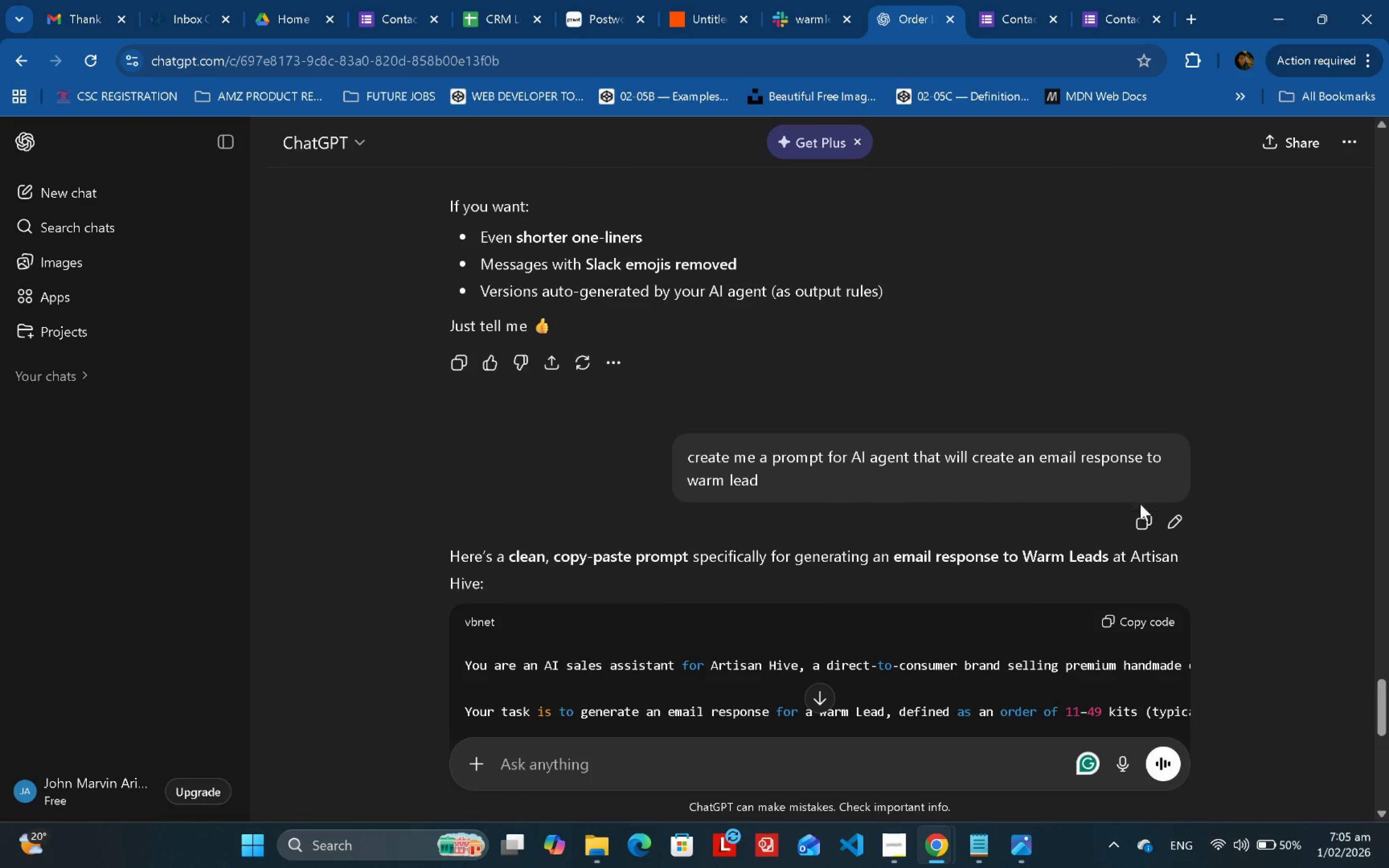 
left_click([1142, 512])
 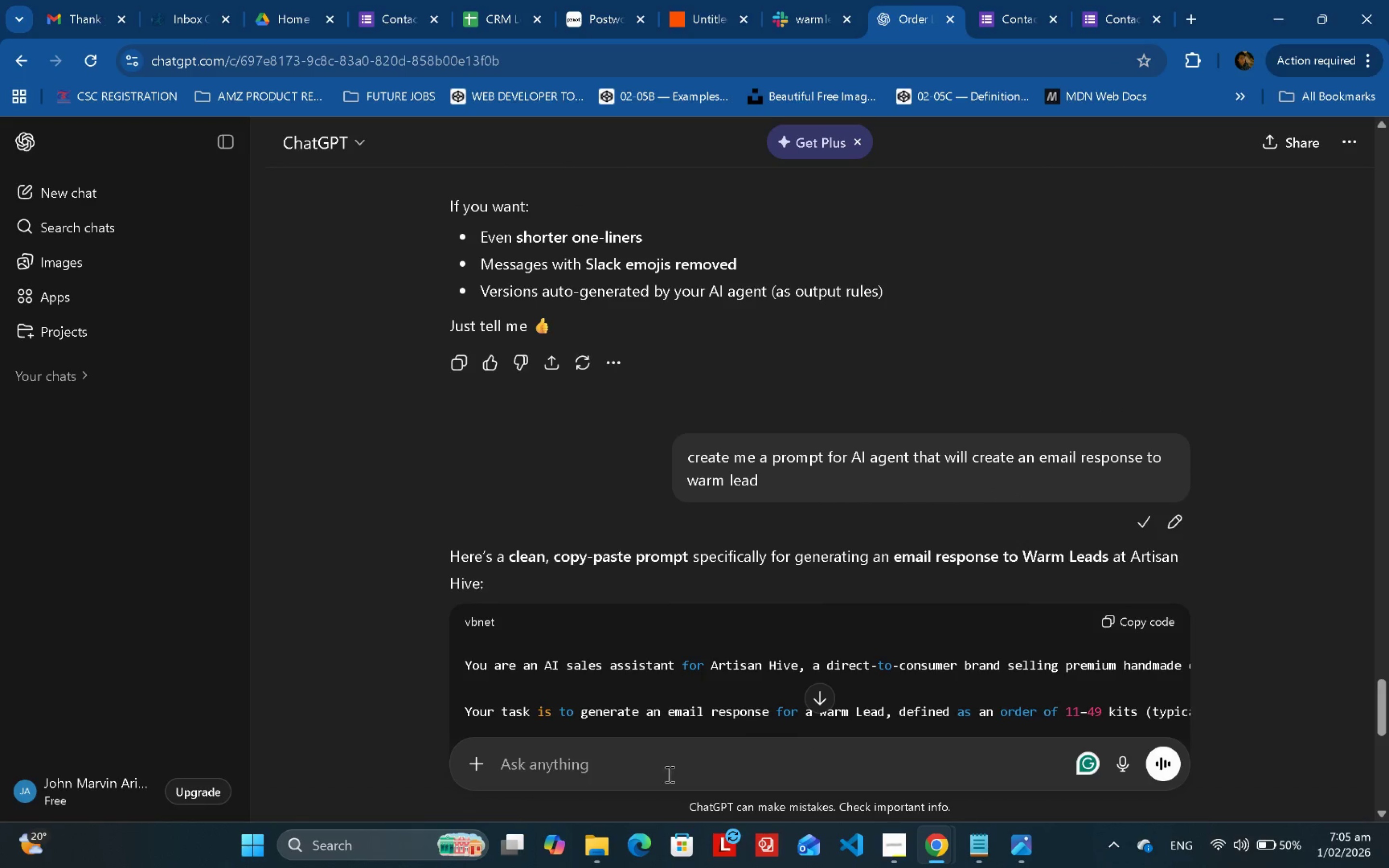 
left_click([668, 774])
 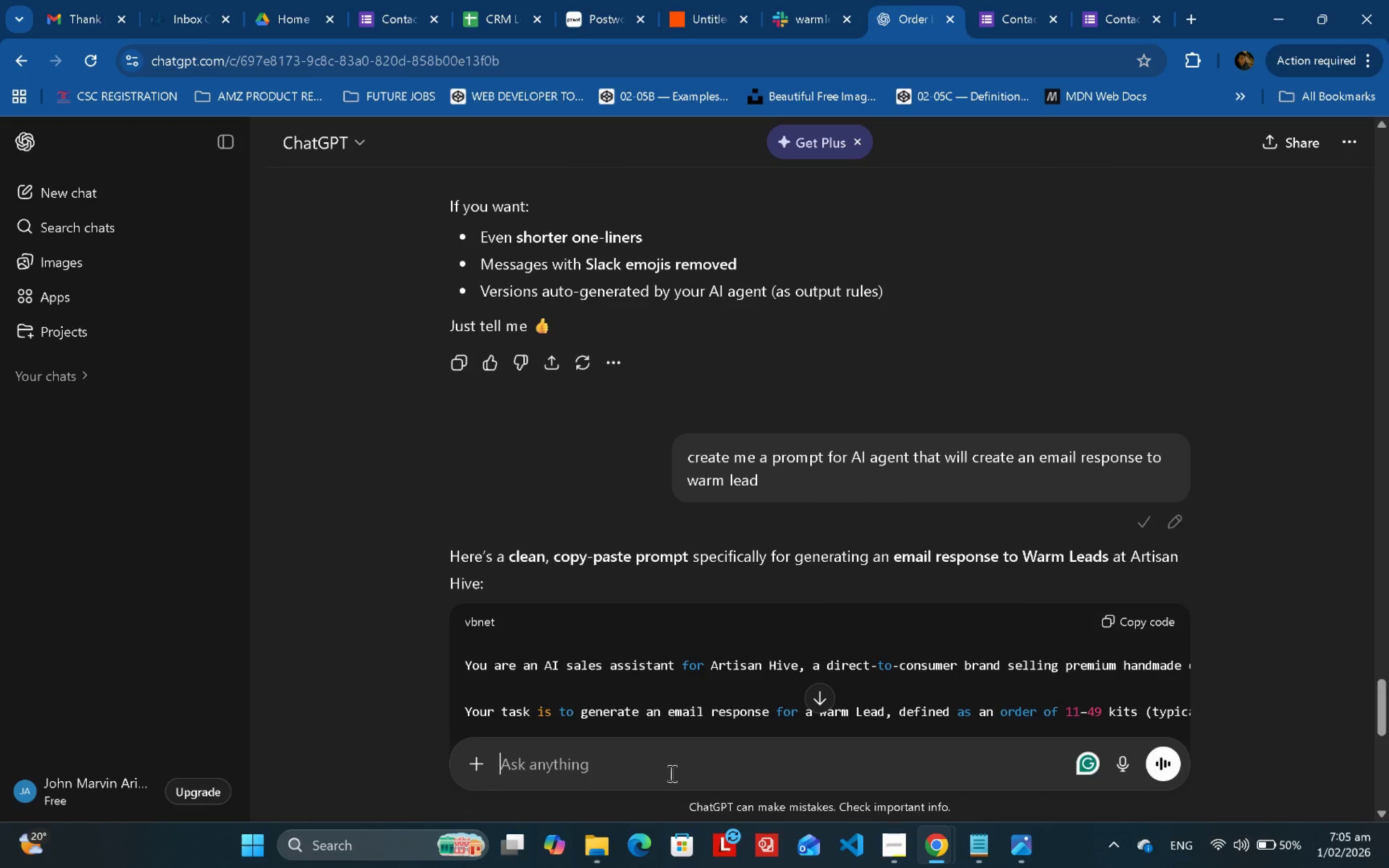 
key(Control+ControlLeft)
 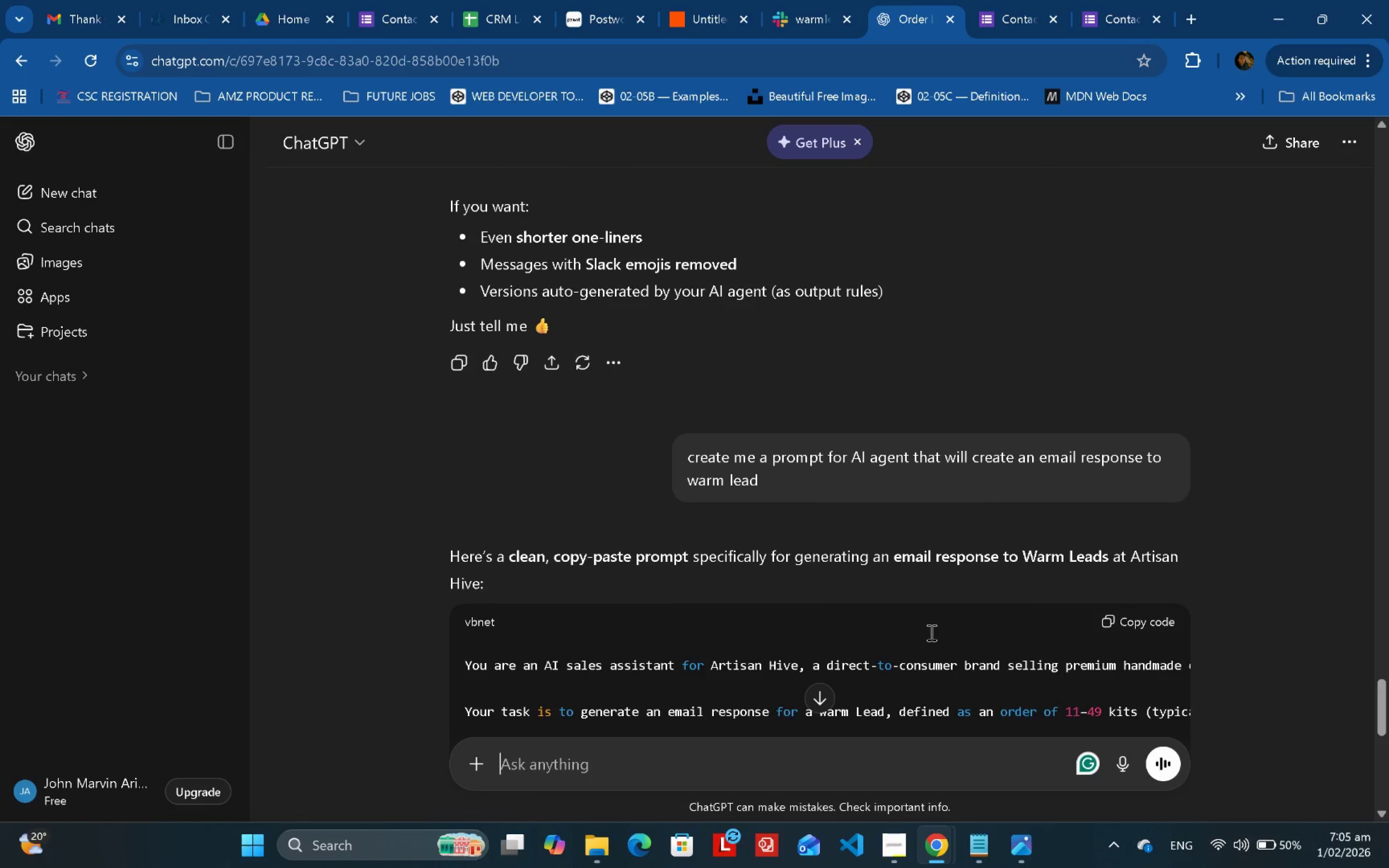 
key(Control+V)
 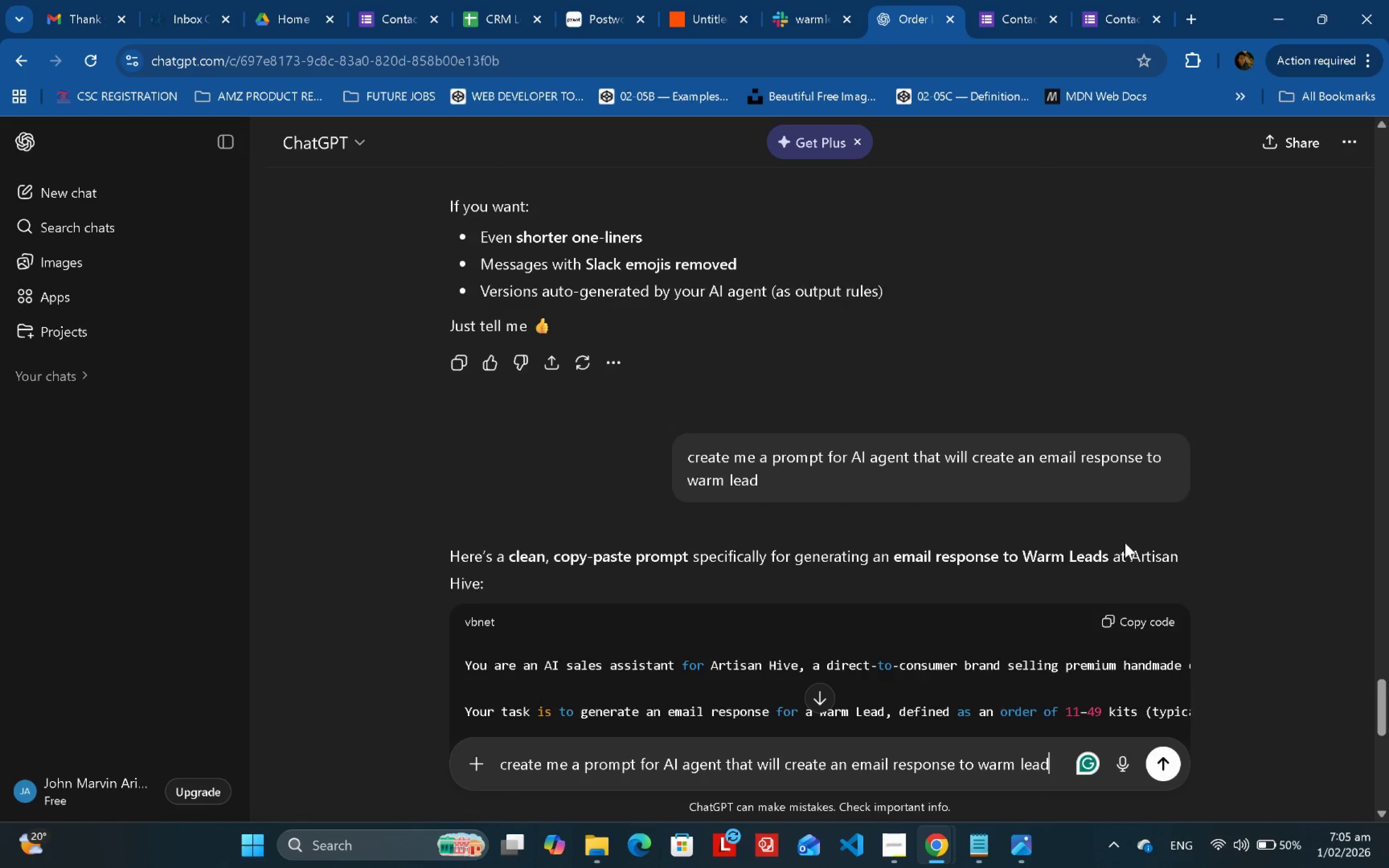 
scroll: coordinate [1123, 542], scroll_direction: down, amount: 2.0
 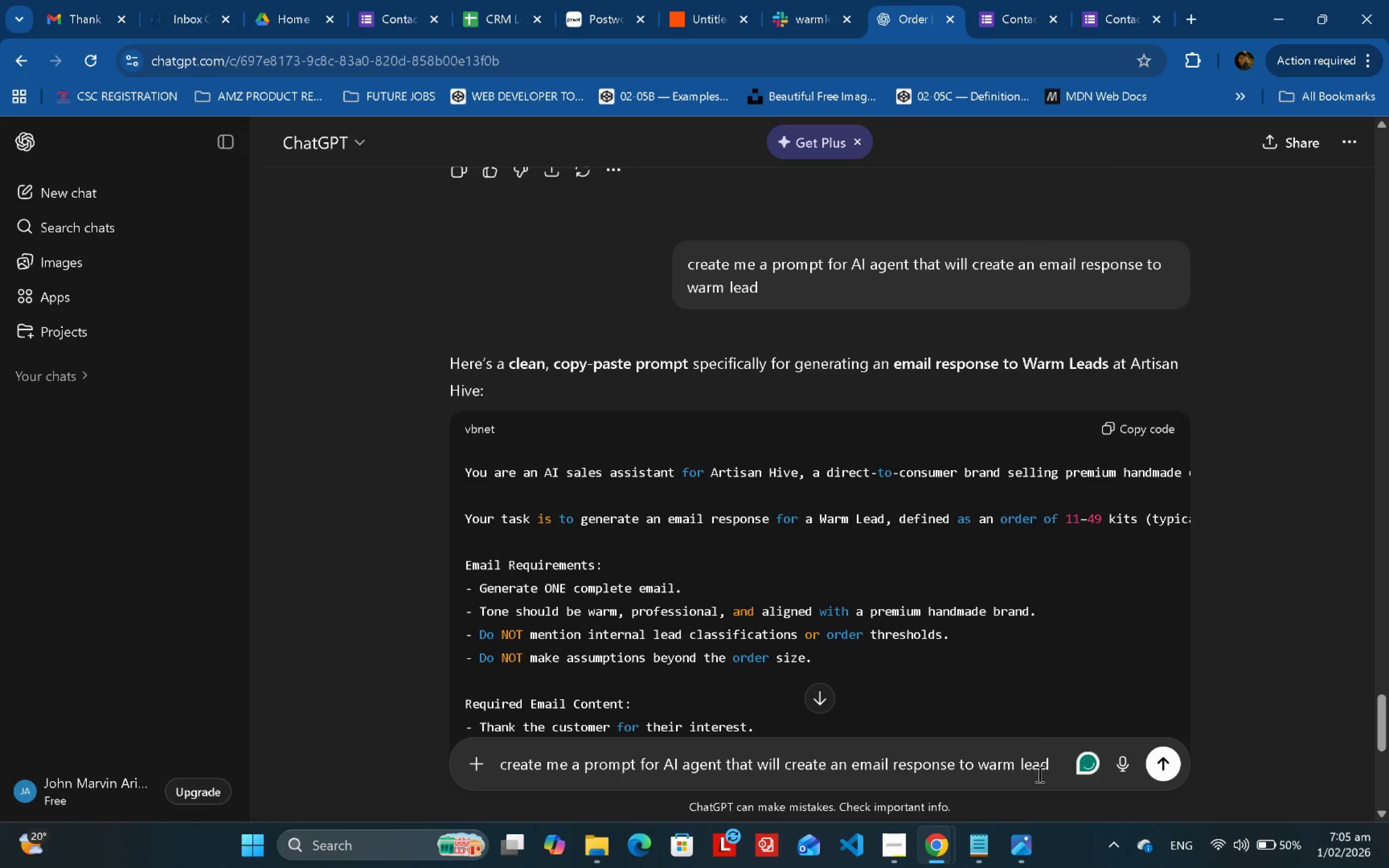 
key(Backspace)
key(Backspace)
key(Backspace)
key(Backspace)
key(Backspace)
key(Backspace)
key(Backspace)
key(Backspace)
key(Backspace)
type(cold lead)
 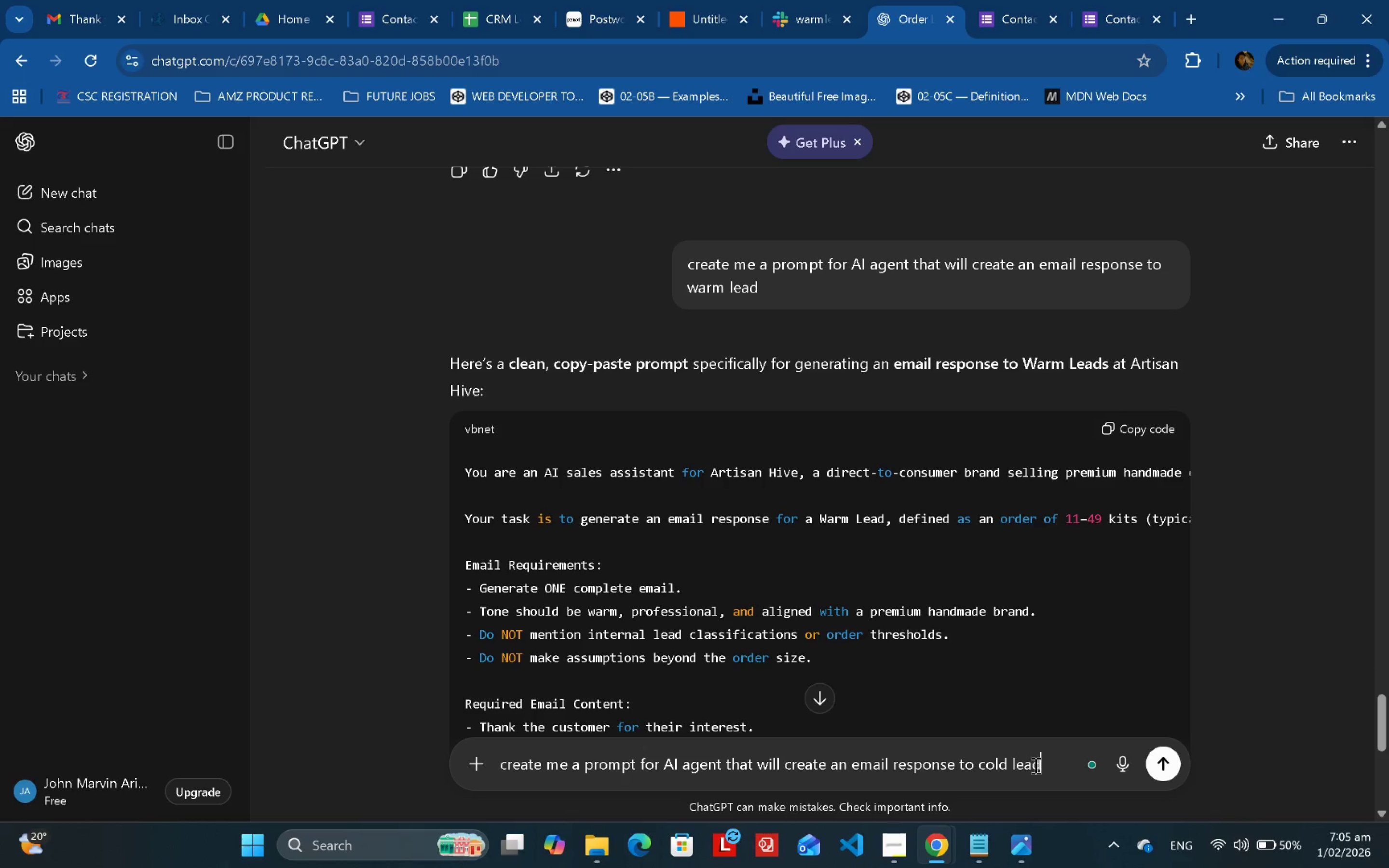 
key(Enter)
 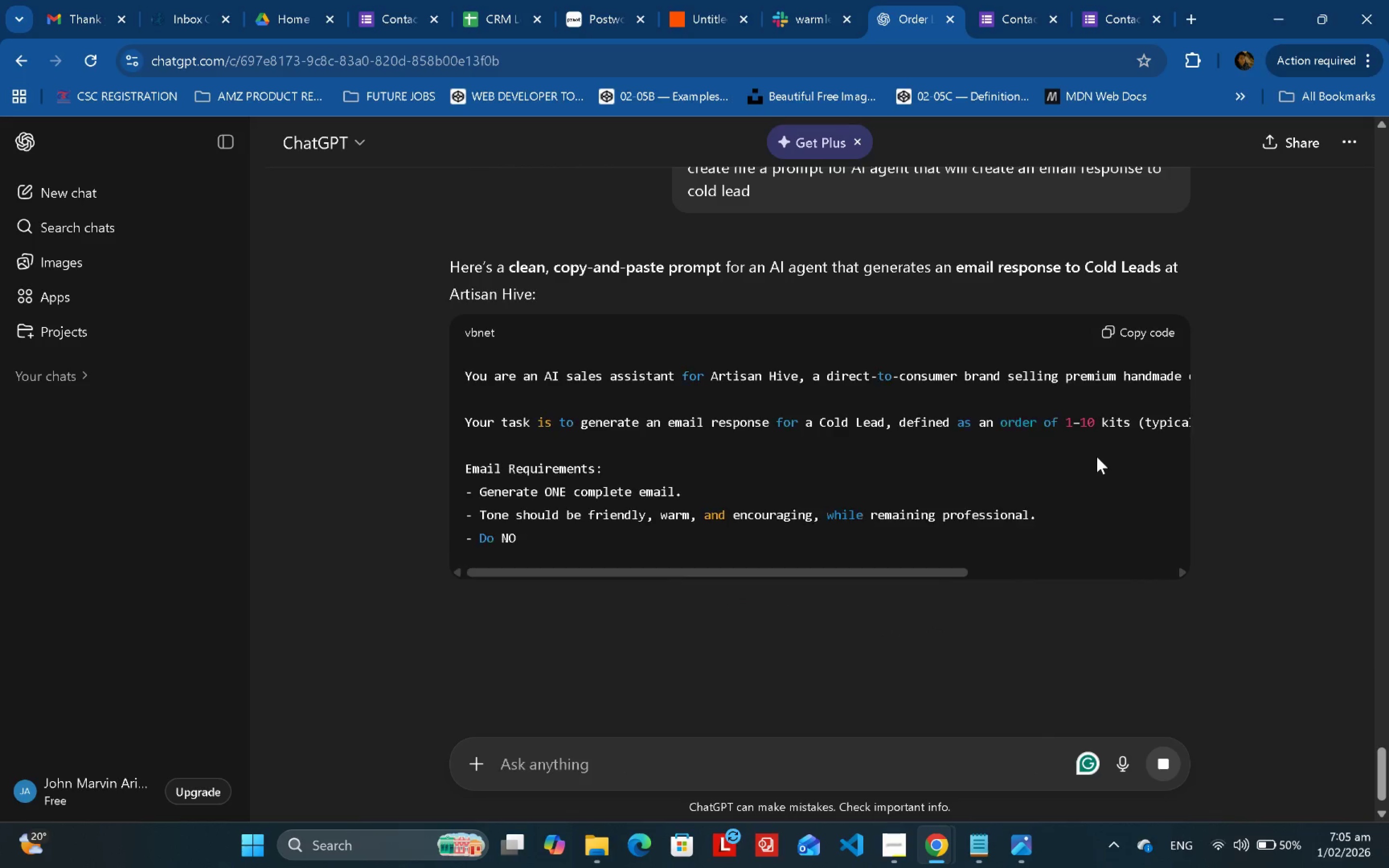 
scroll: coordinate [1093, 451], scroll_direction: down, amount: 4.0
 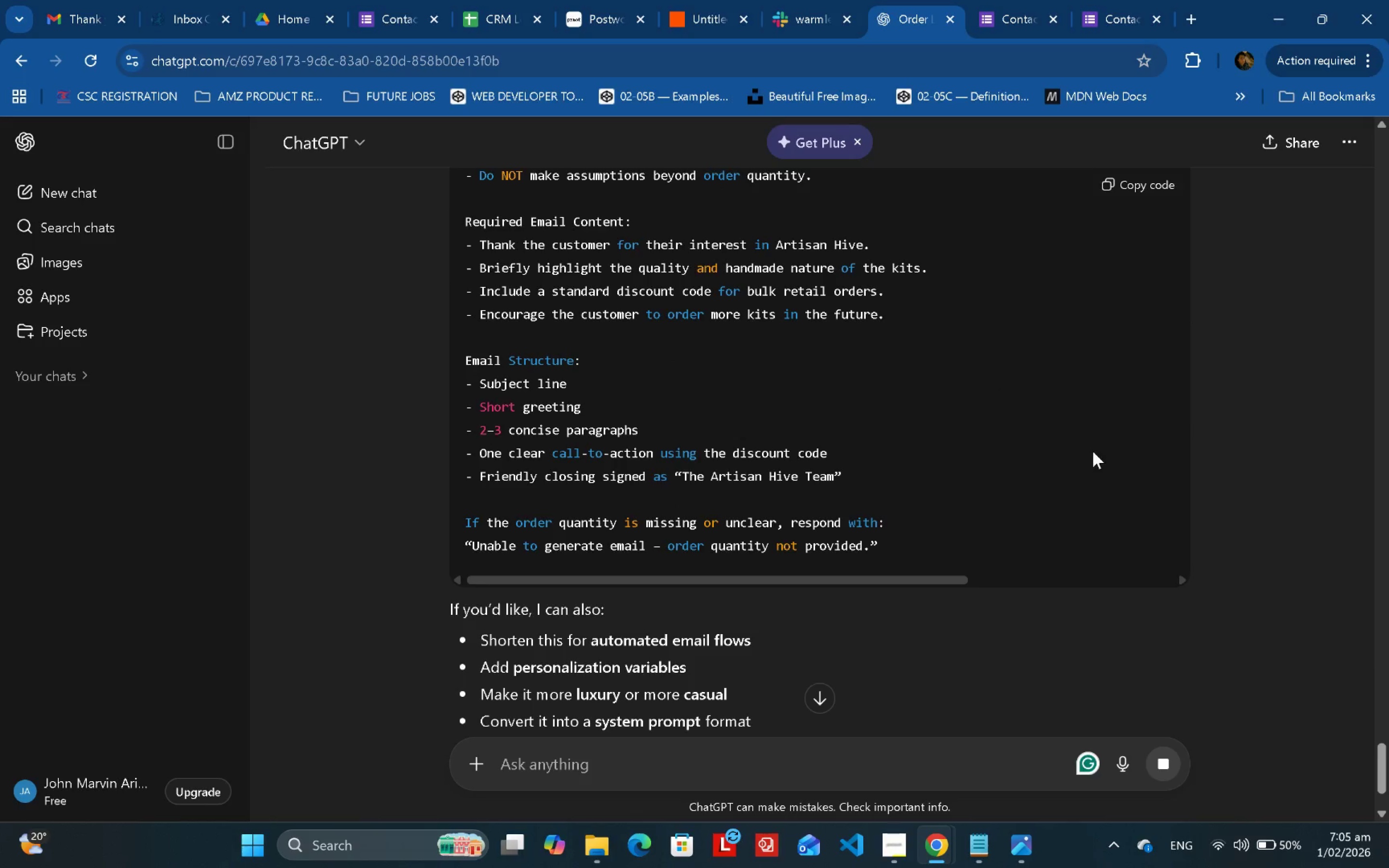 
scroll: coordinate [1121, 256], scroll_direction: up, amount: 4.0
 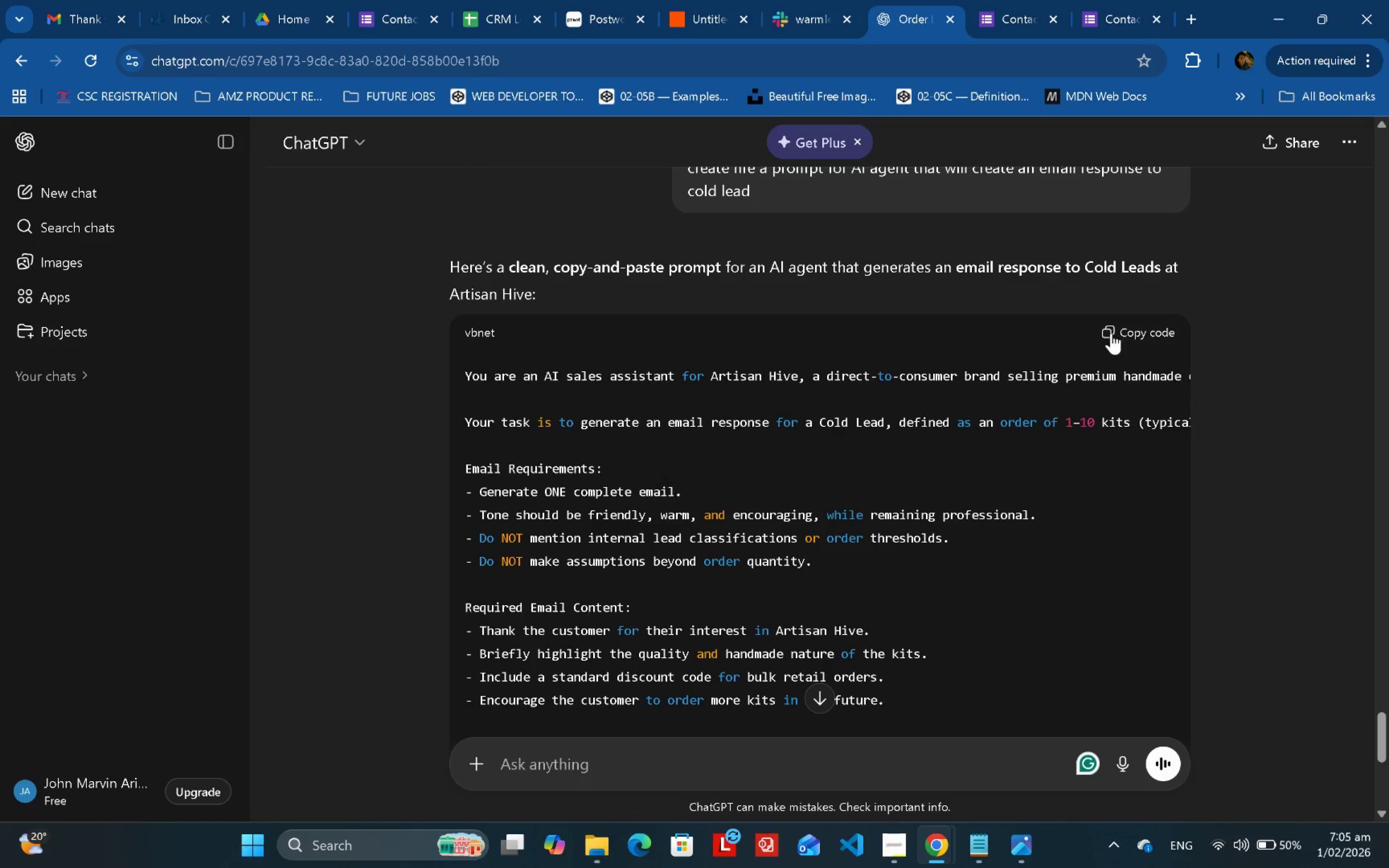 
left_click([1110, 329])
 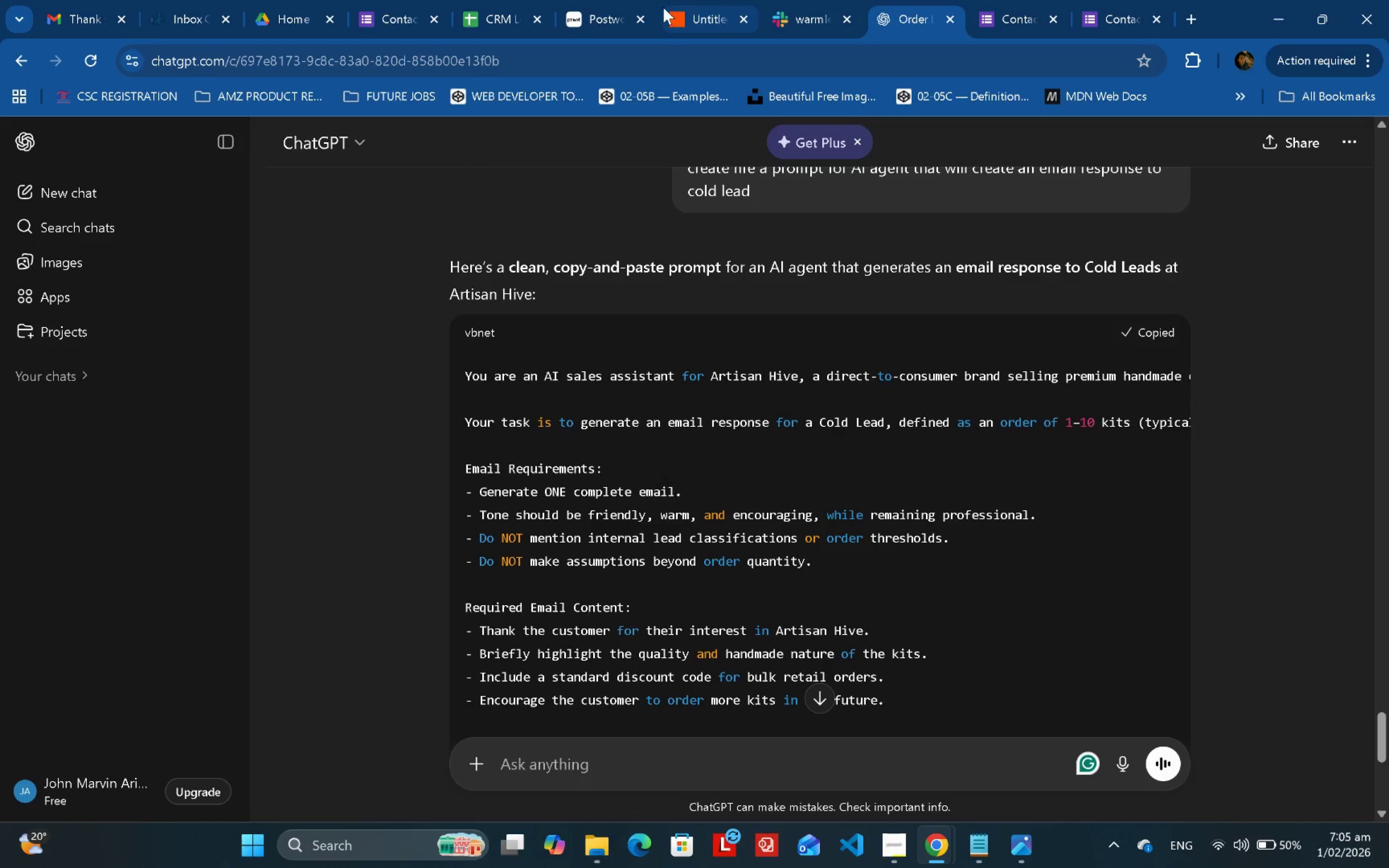 
left_click([724, 0])
 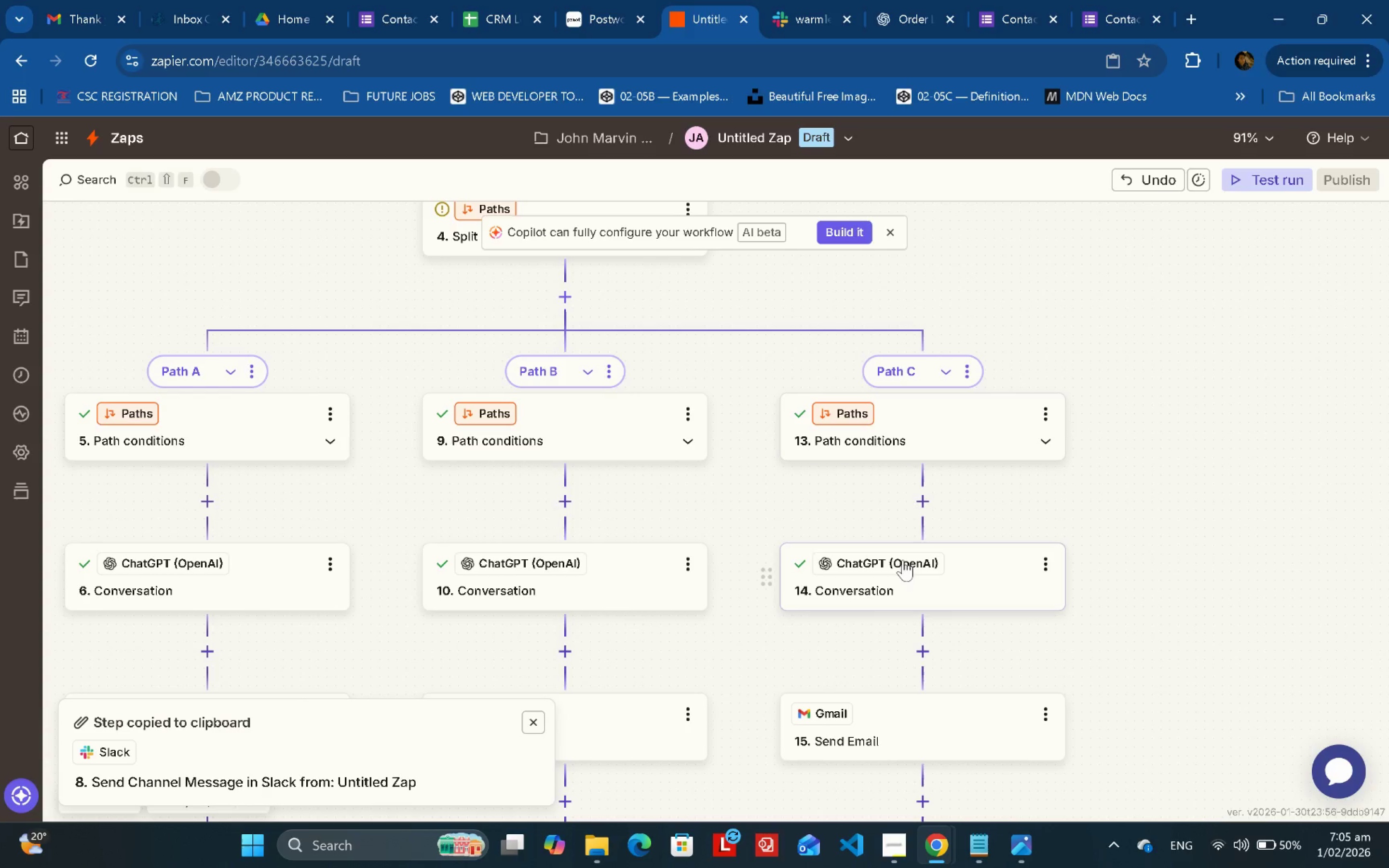 
double_click([905, 569])
 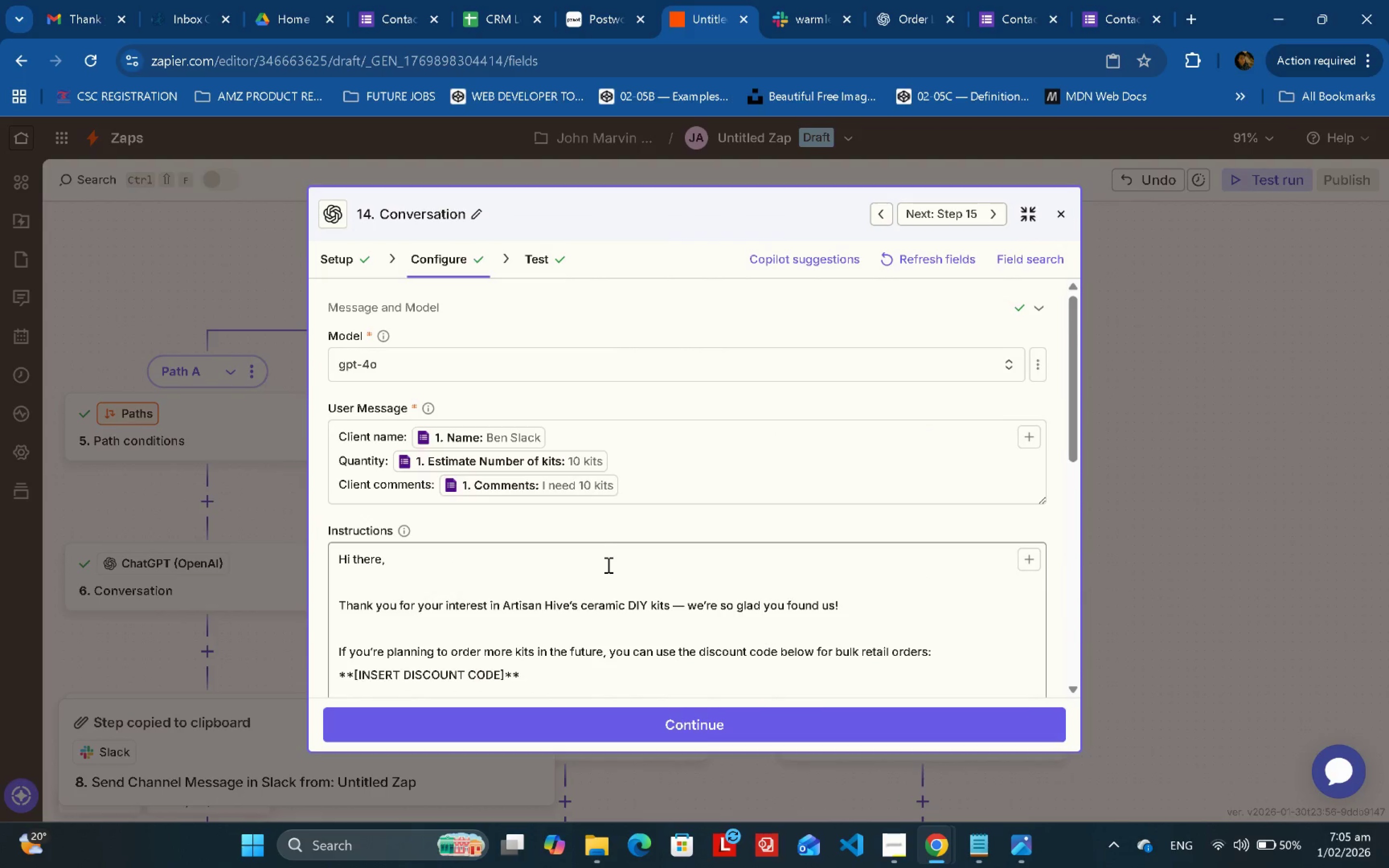 
left_click([606, 607])
 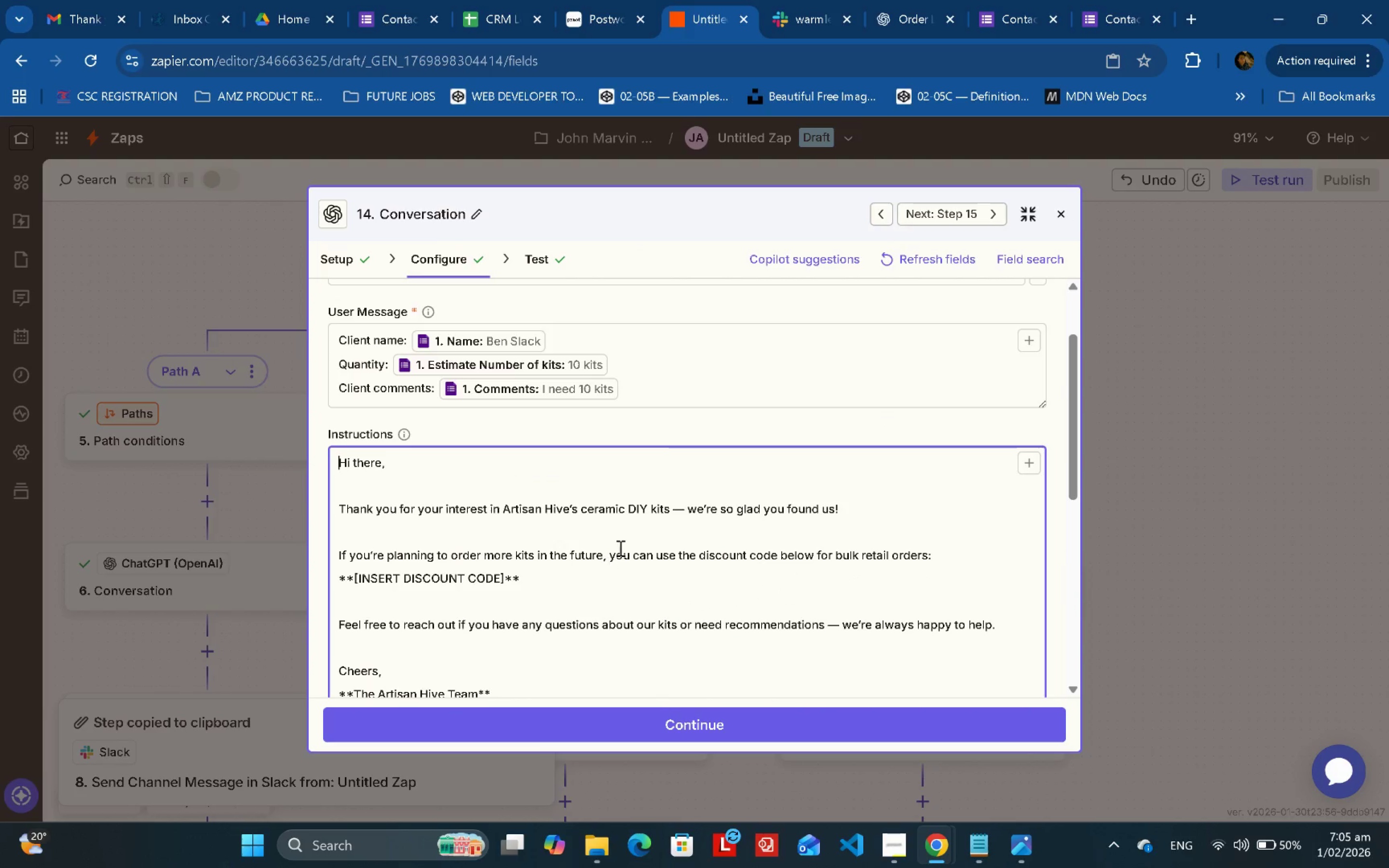 
scroll: coordinate [611, 557], scroll_direction: down, amount: 1.0
 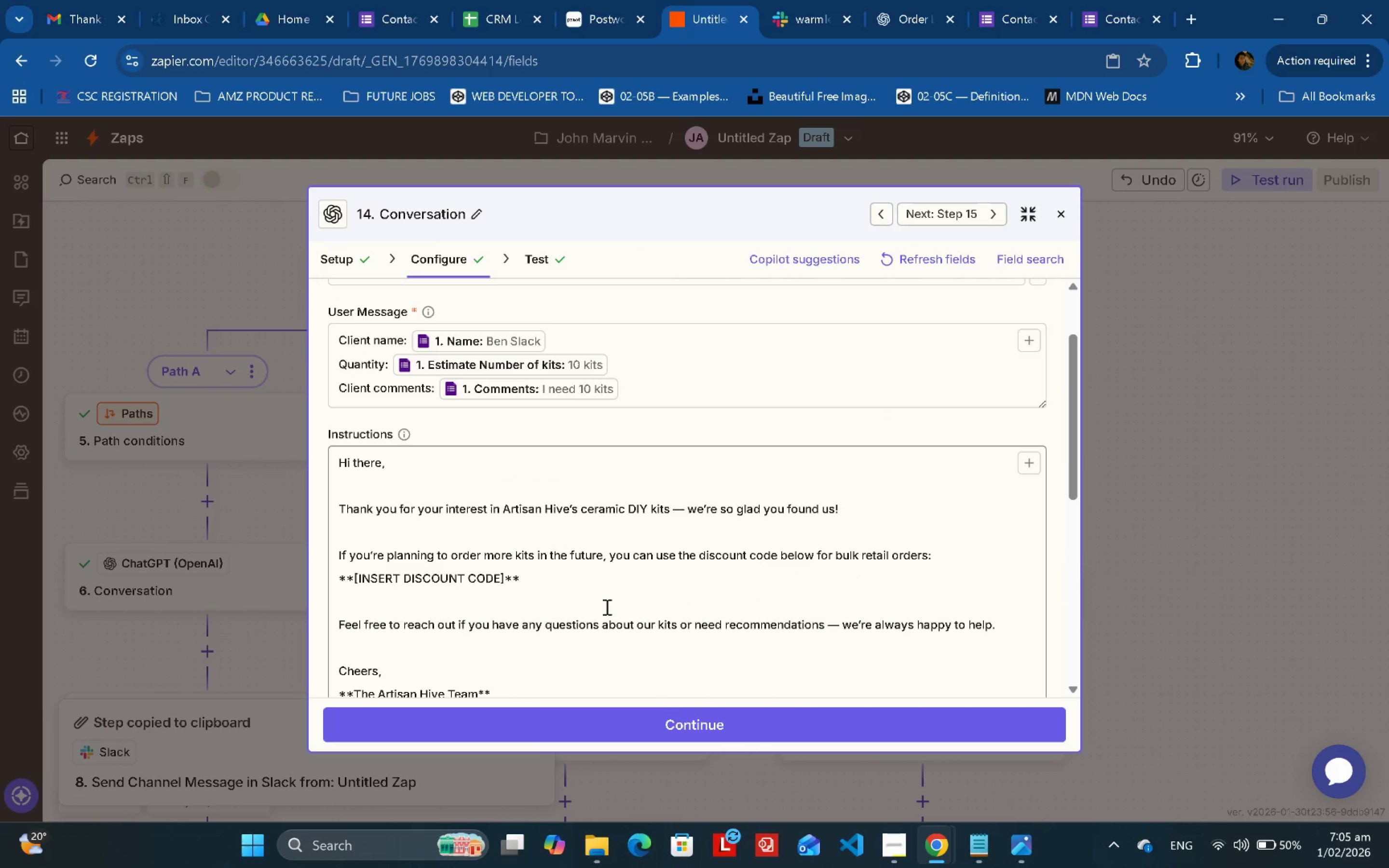 
key(Control+ControlLeft)
 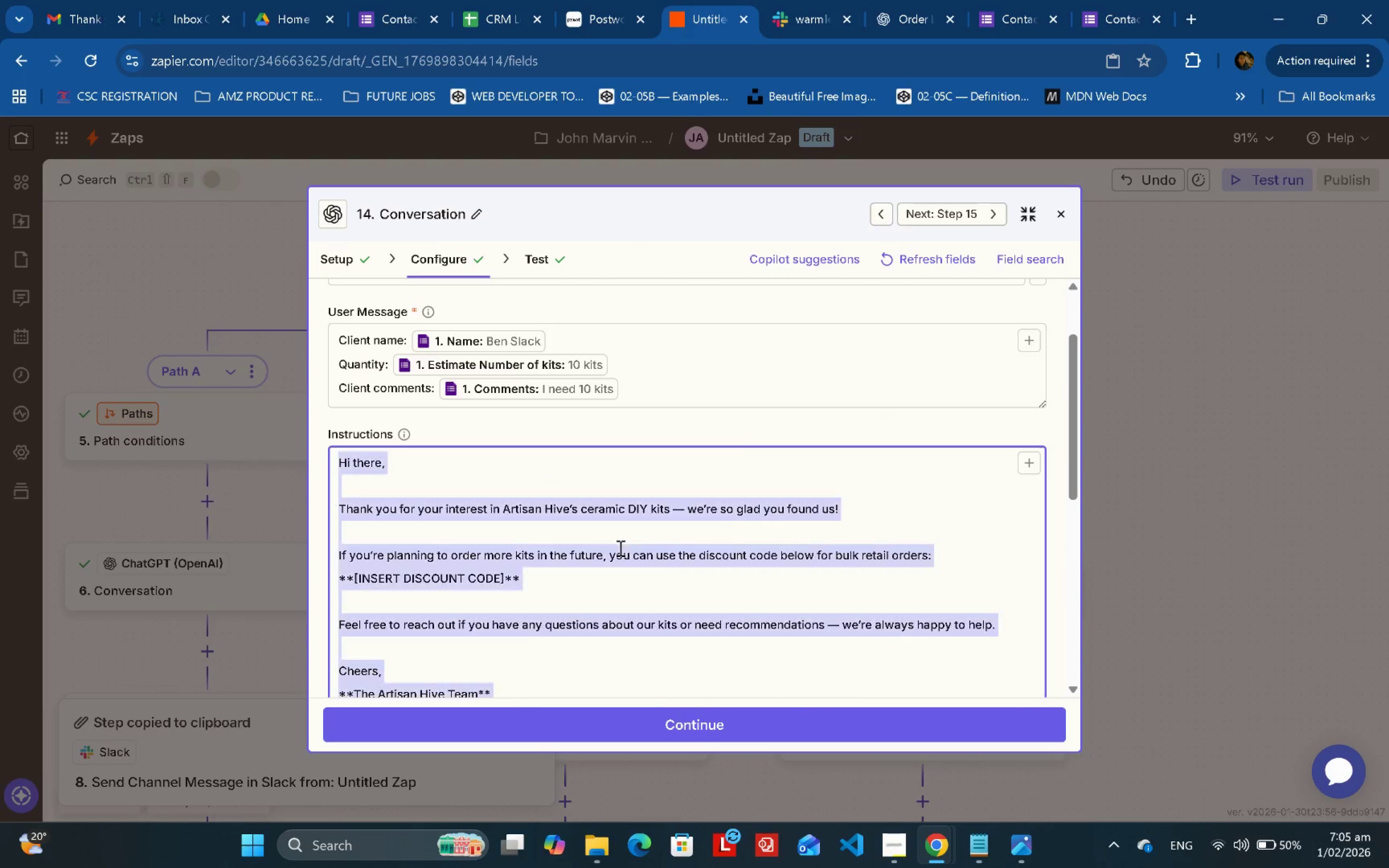 
key(Control+A)
 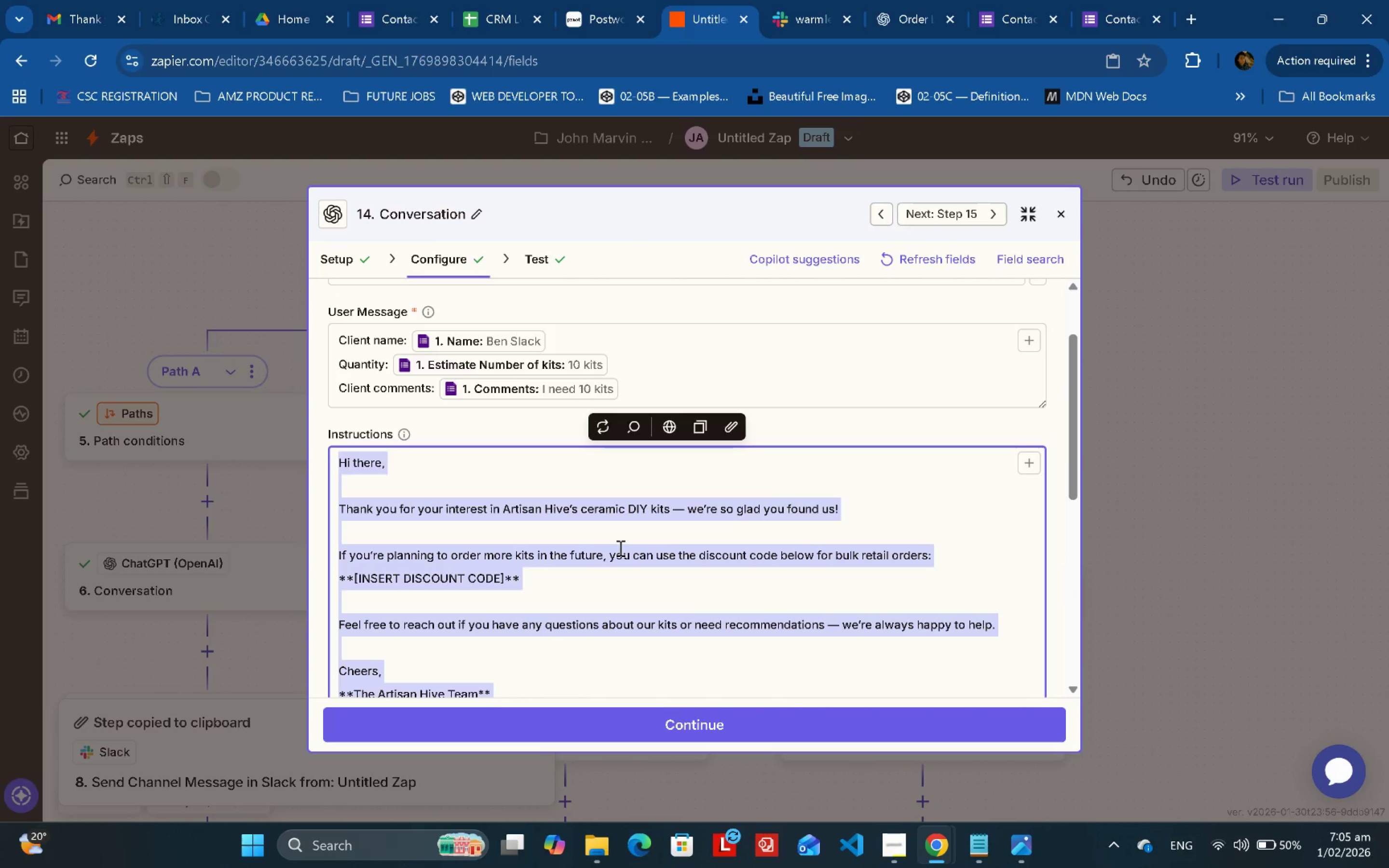 
key(Backspace)
 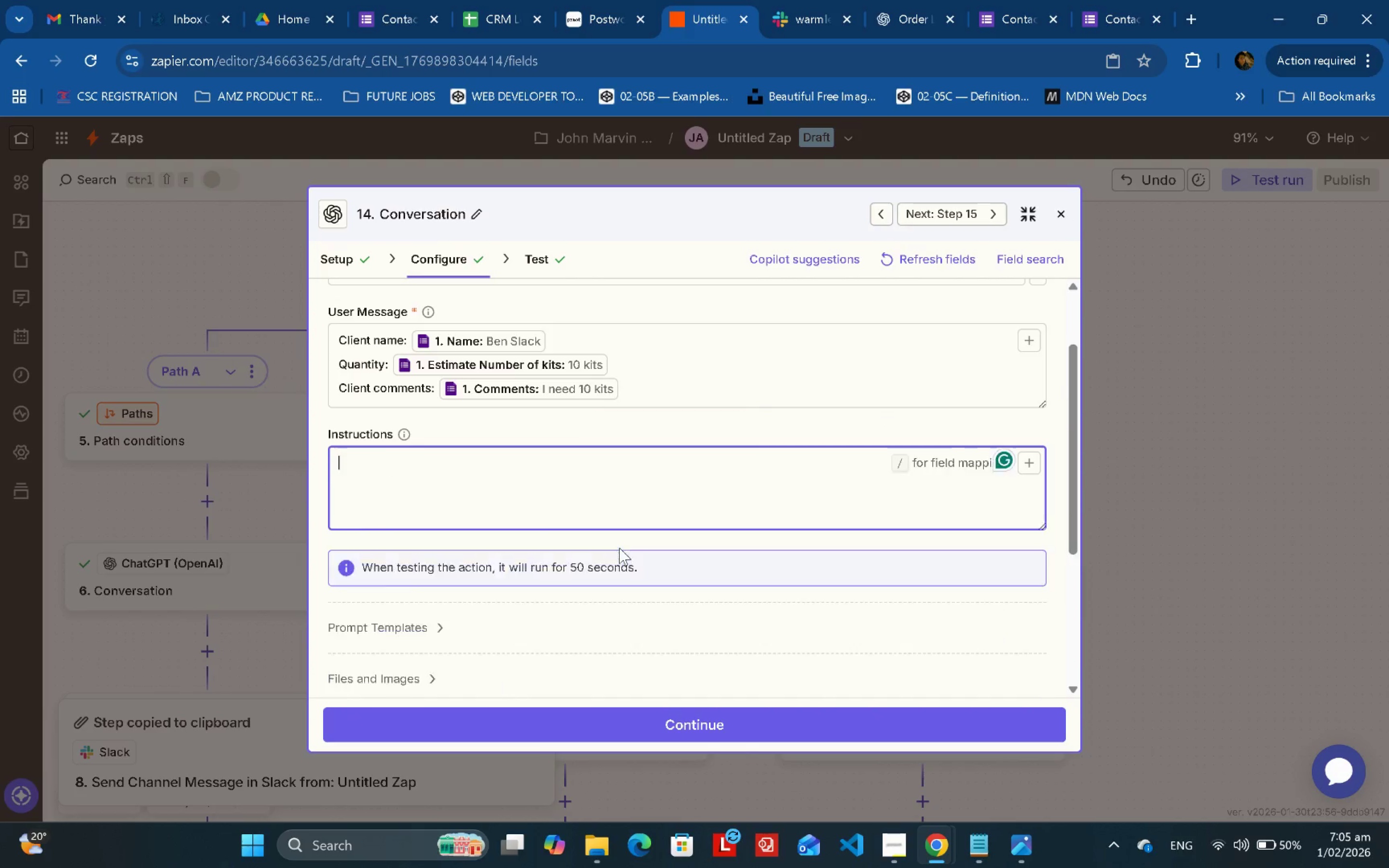 
key(Control+ControlLeft)
 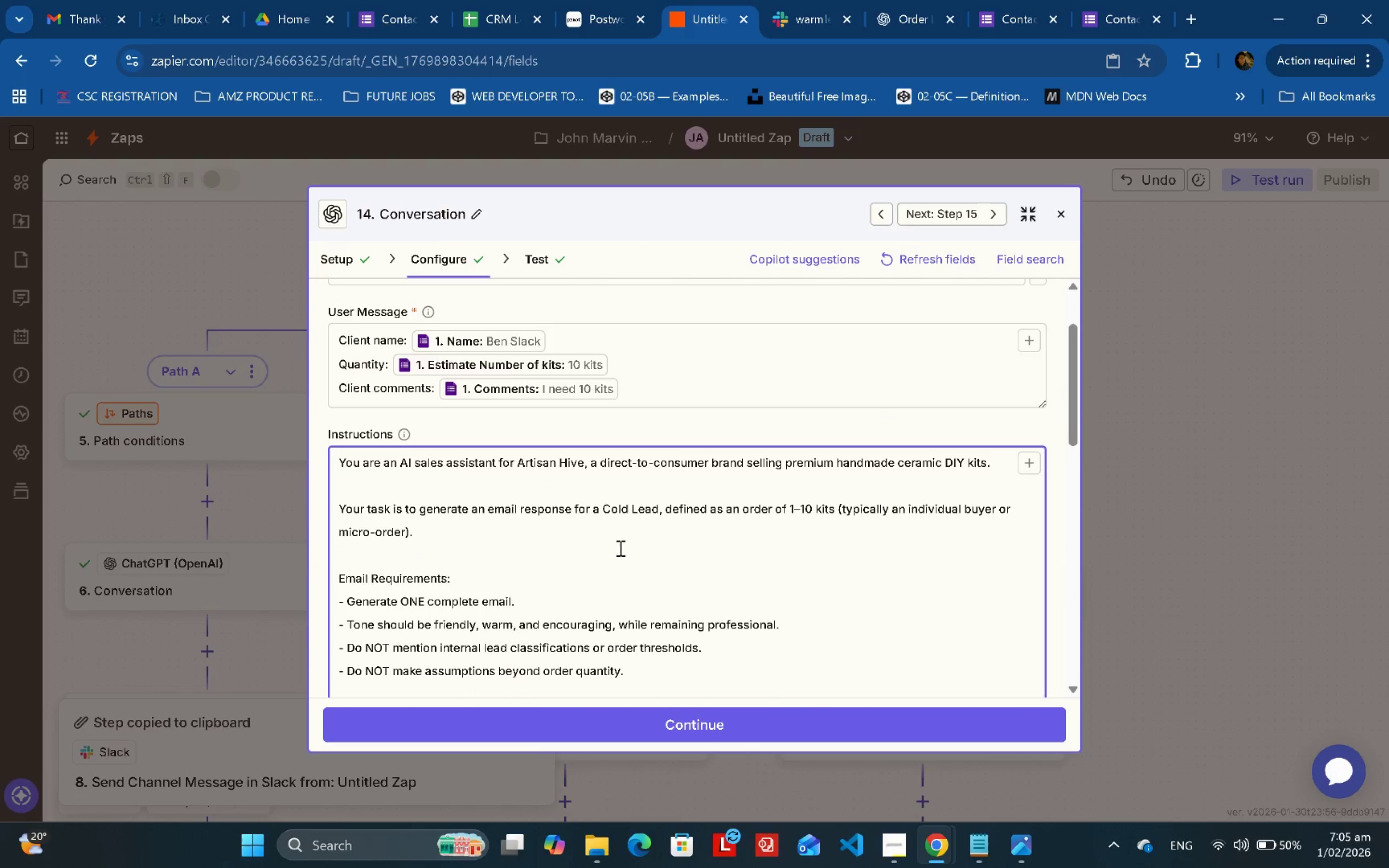 
key(Control+V)
 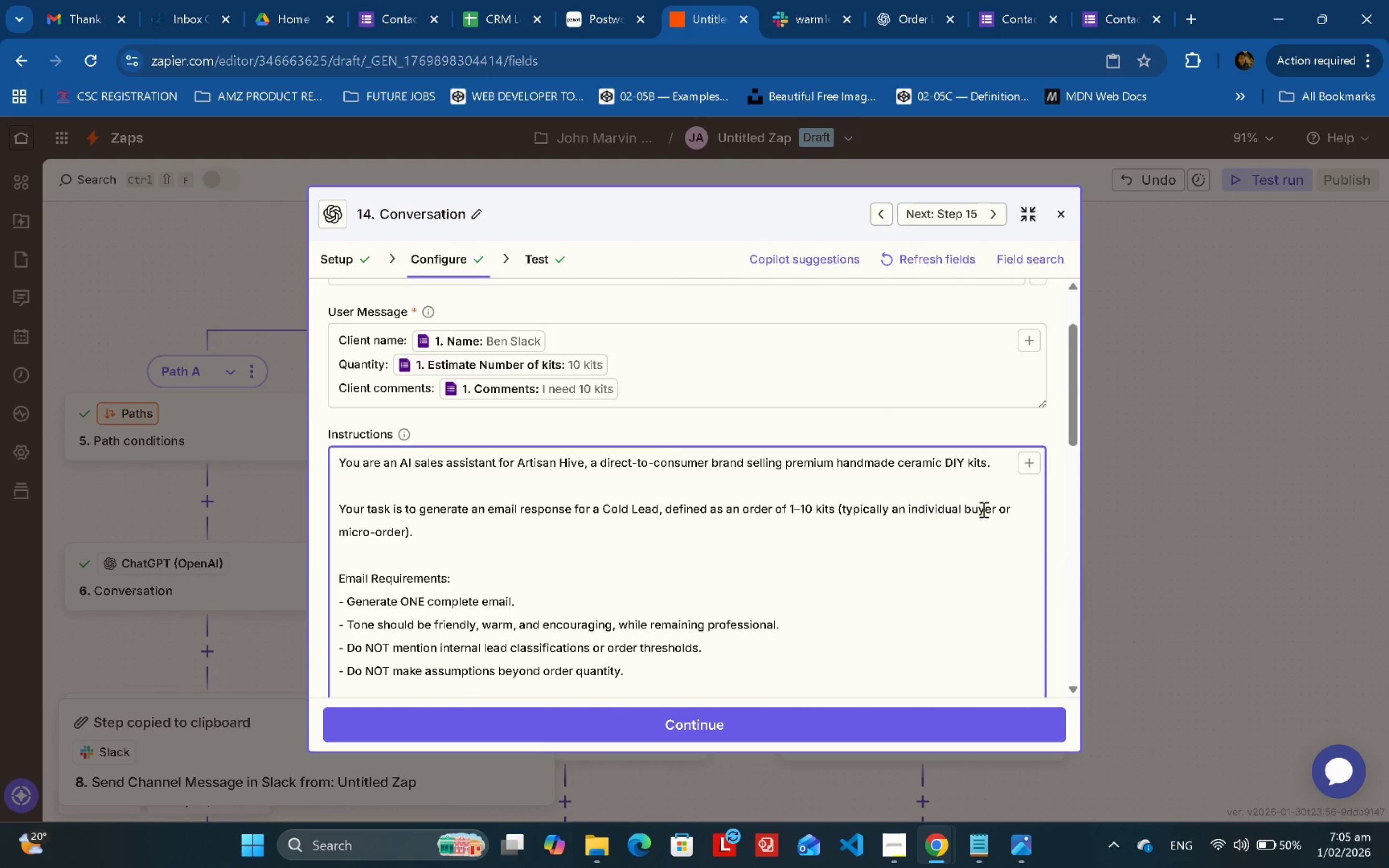 
scroll: coordinate [1005, 501], scroll_direction: down, amount: 2.0
 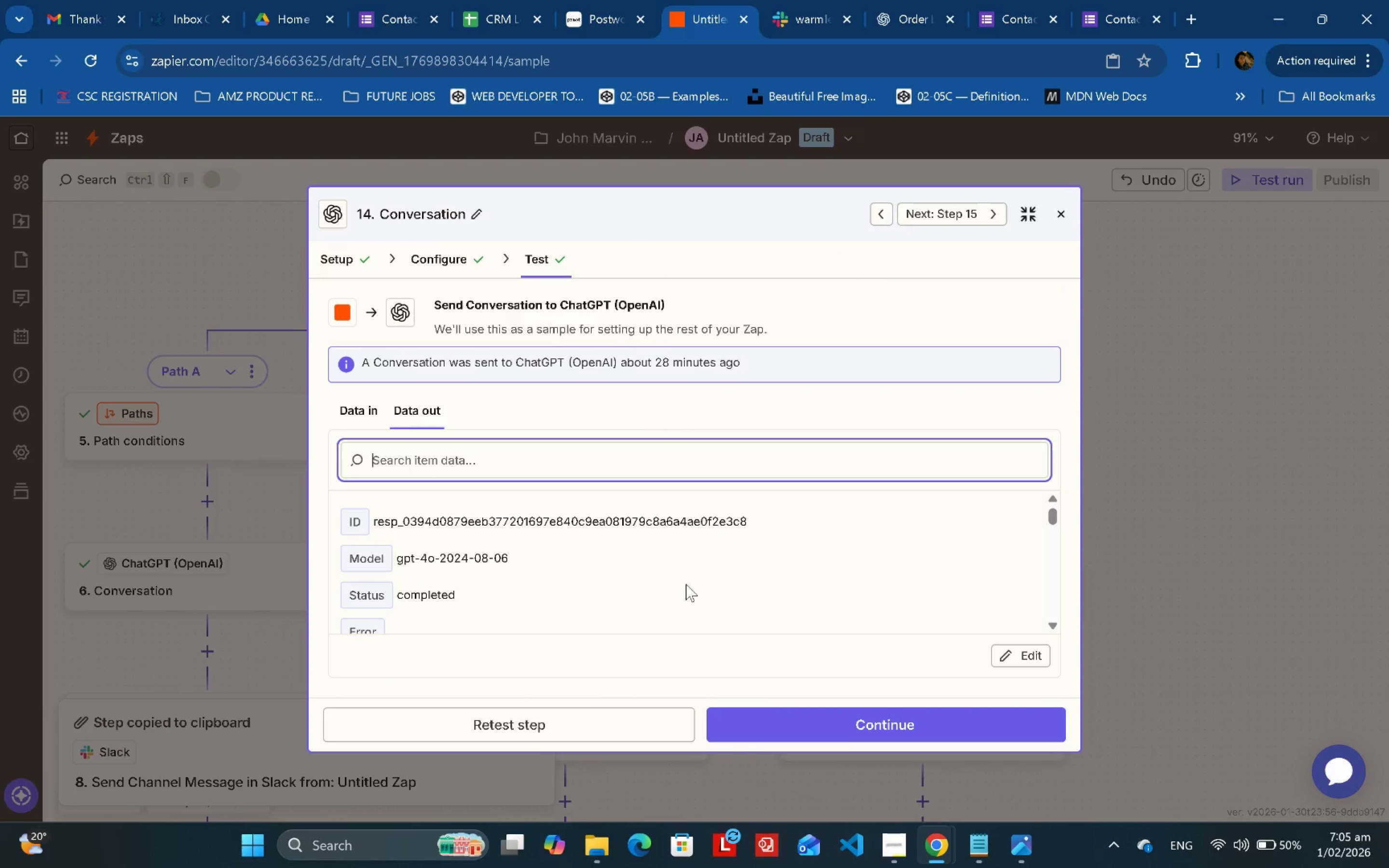 
left_click([560, 720])
 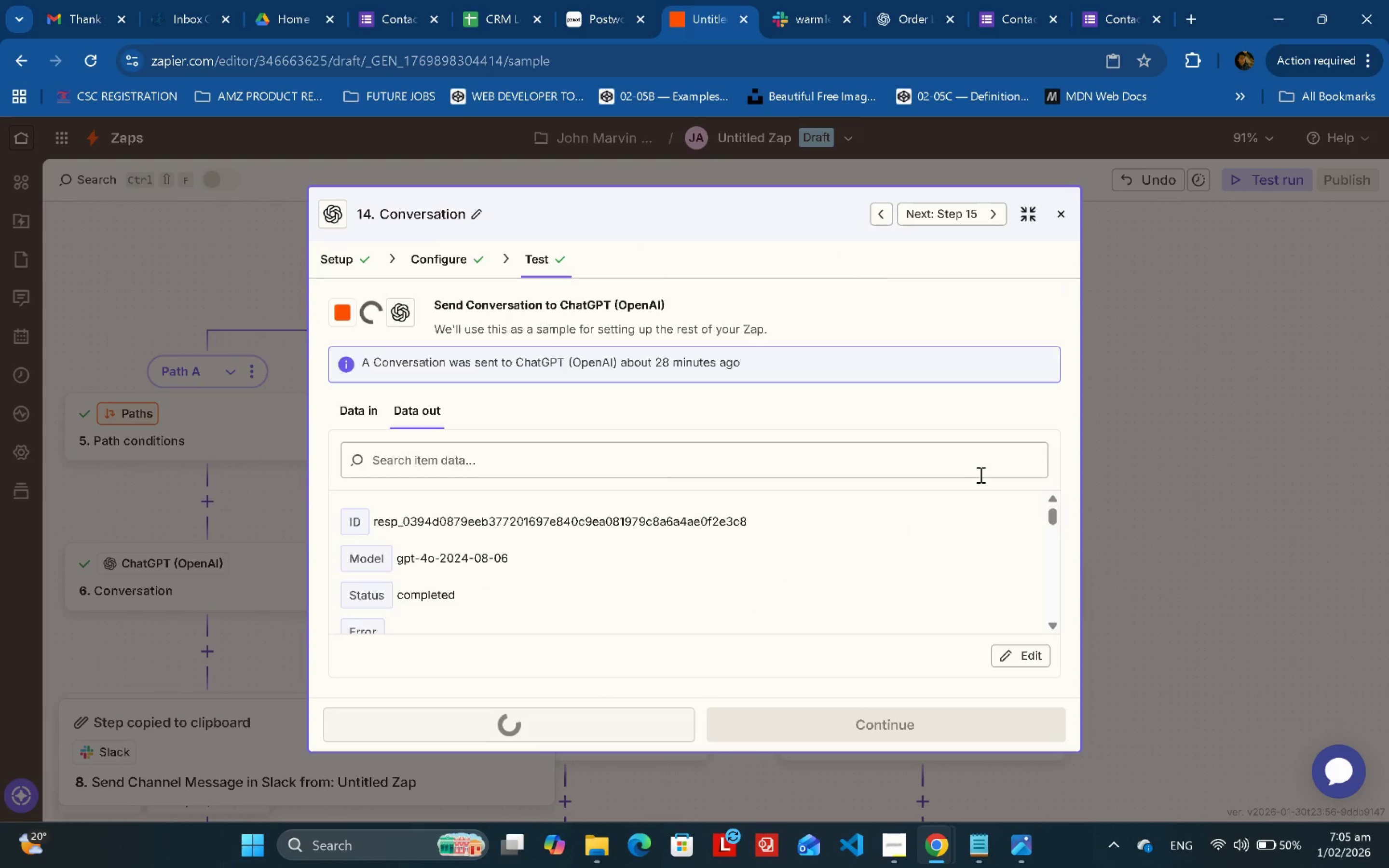 
scroll: coordinate [763, 596], scroll_direction: down, amount: 7.0
 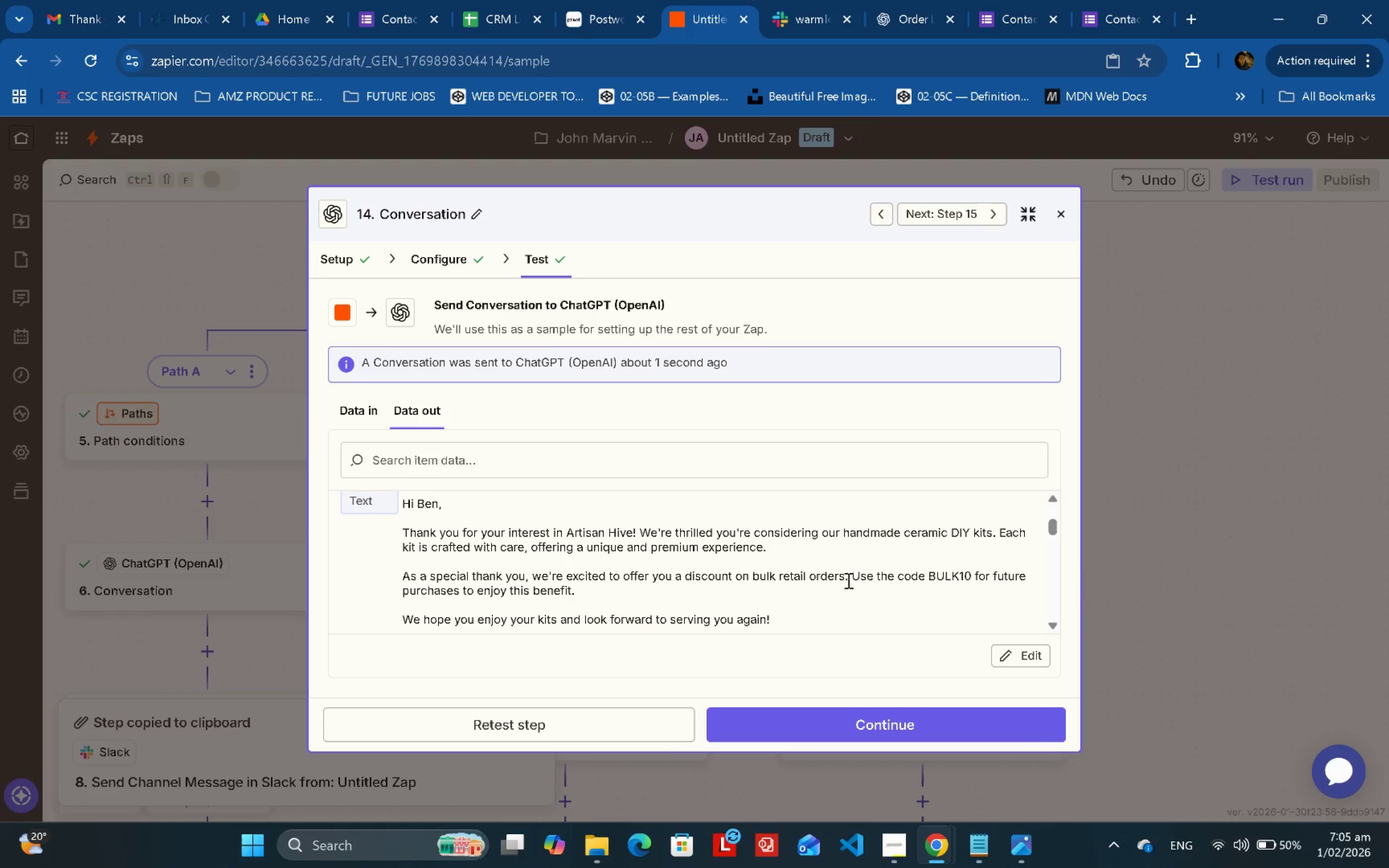 
scroll: coordinate [865, 577], scroll_direction: up, amount: 1.0
 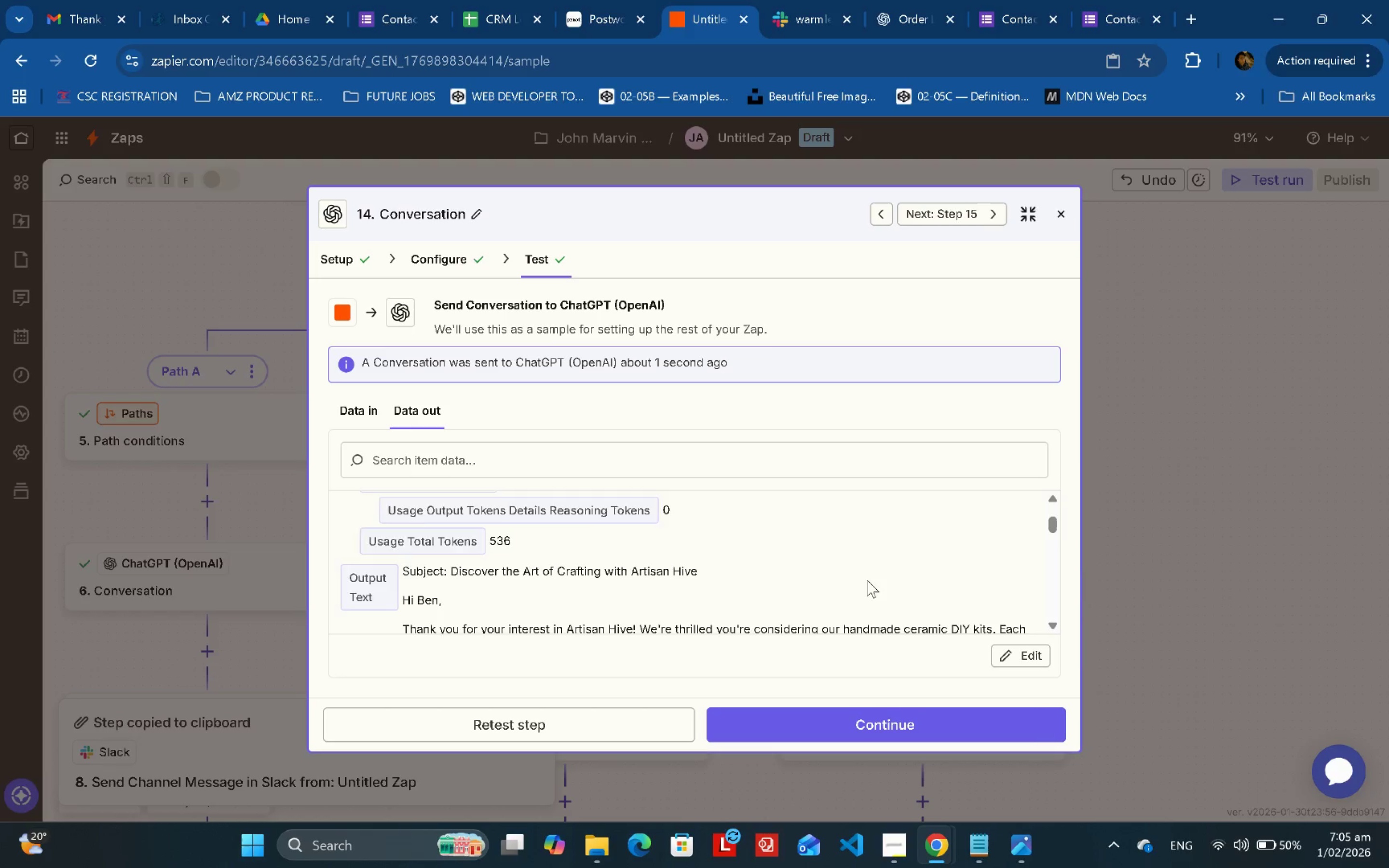 
scroll: coordinate [867, 580], scroll_direction: down, amount: 1.0
 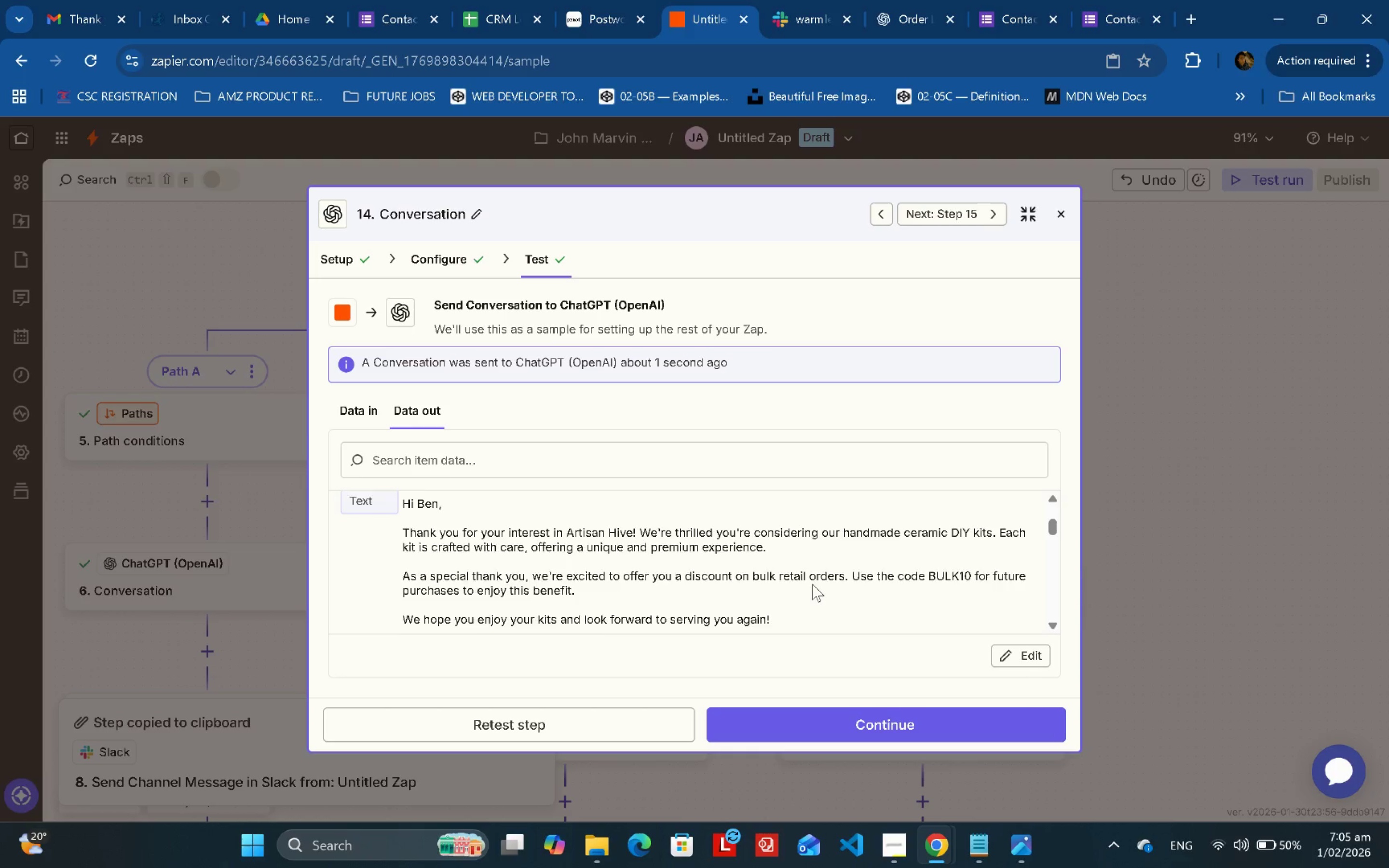 
scroll: coordinate [812, 584], scroll_direction: up, amount: 1.0
 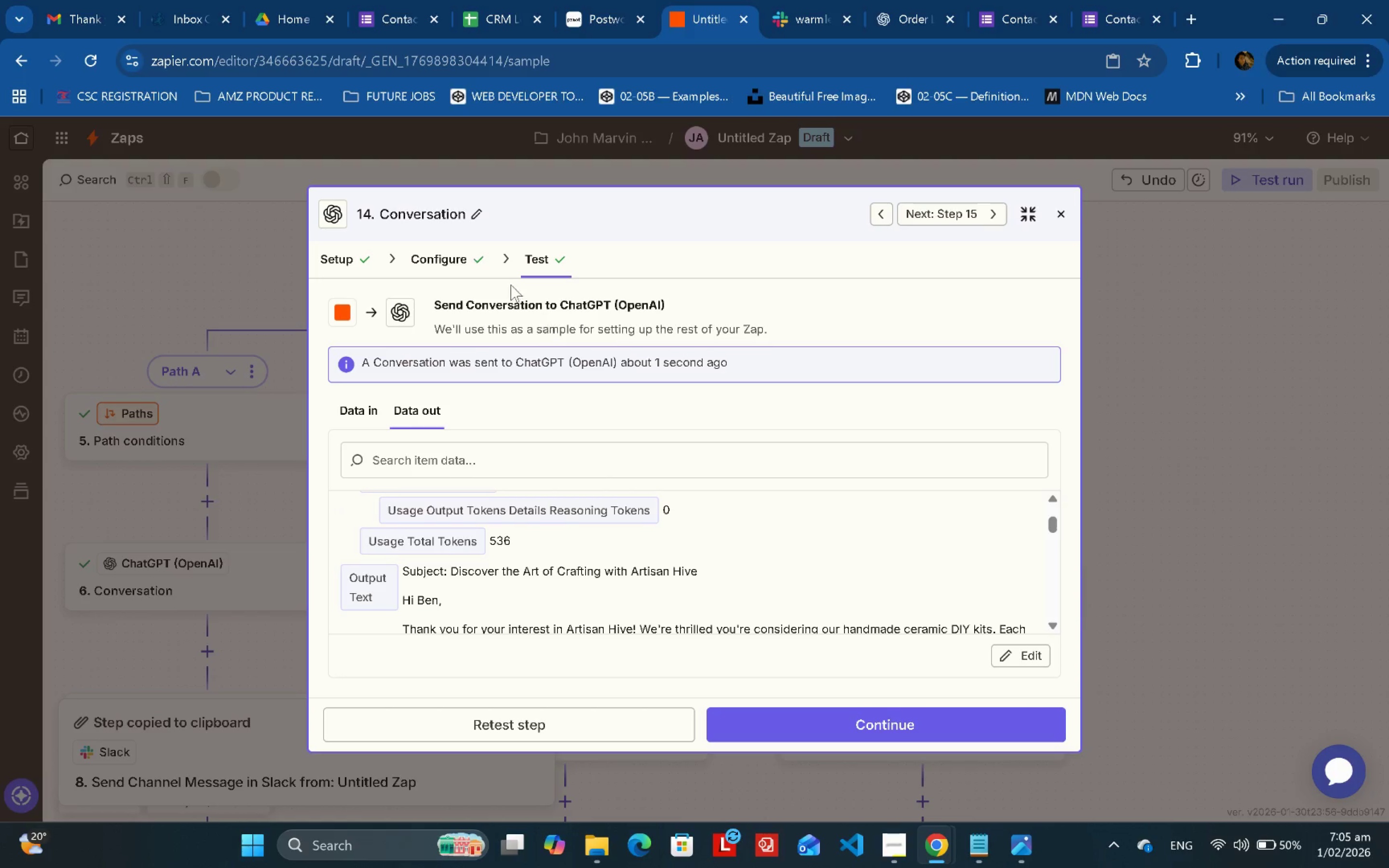 
left_click([445, 250])
 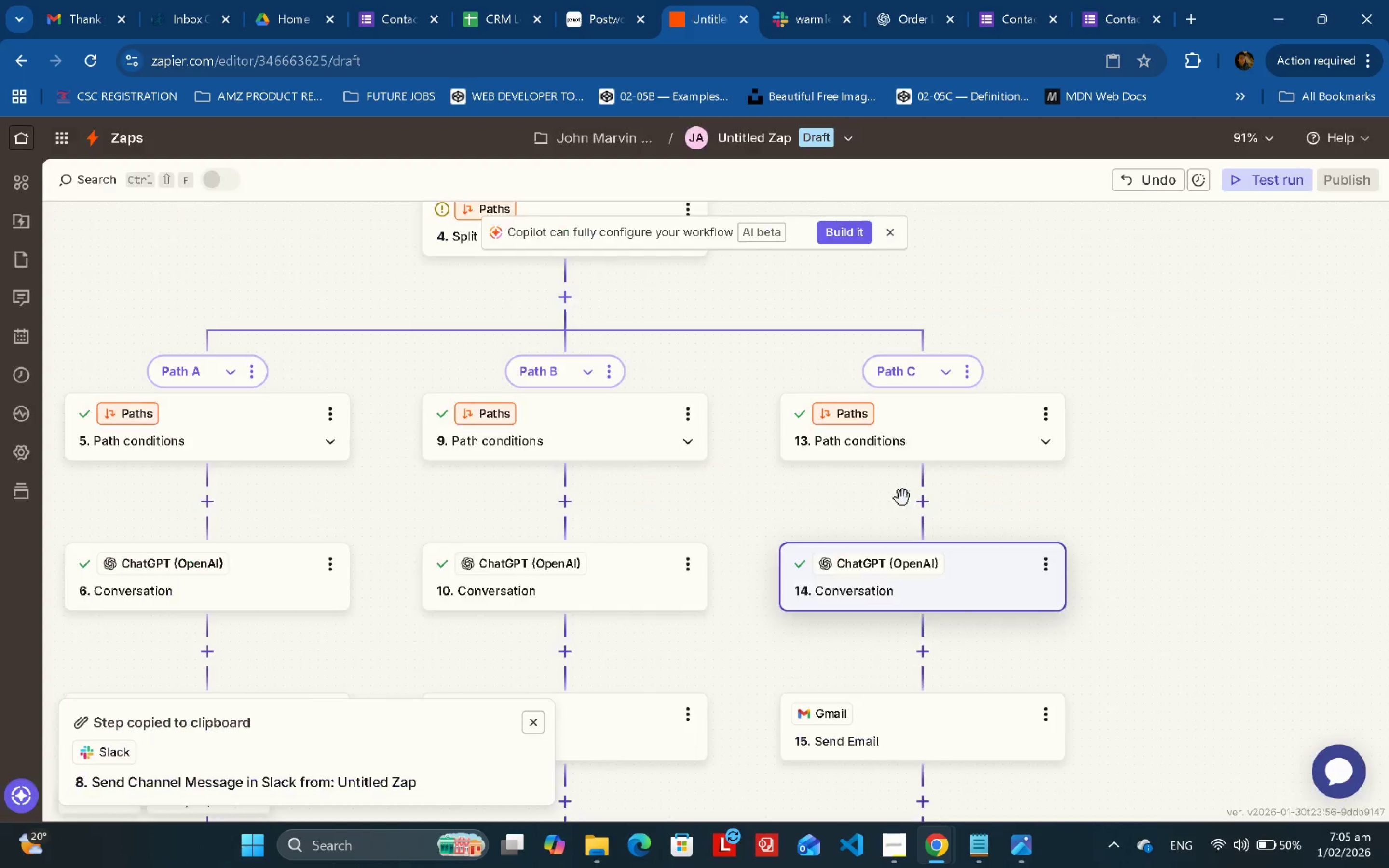 
left_click_drag(start_coordinate=[548, 509], to_coordinate=[617, 470])
 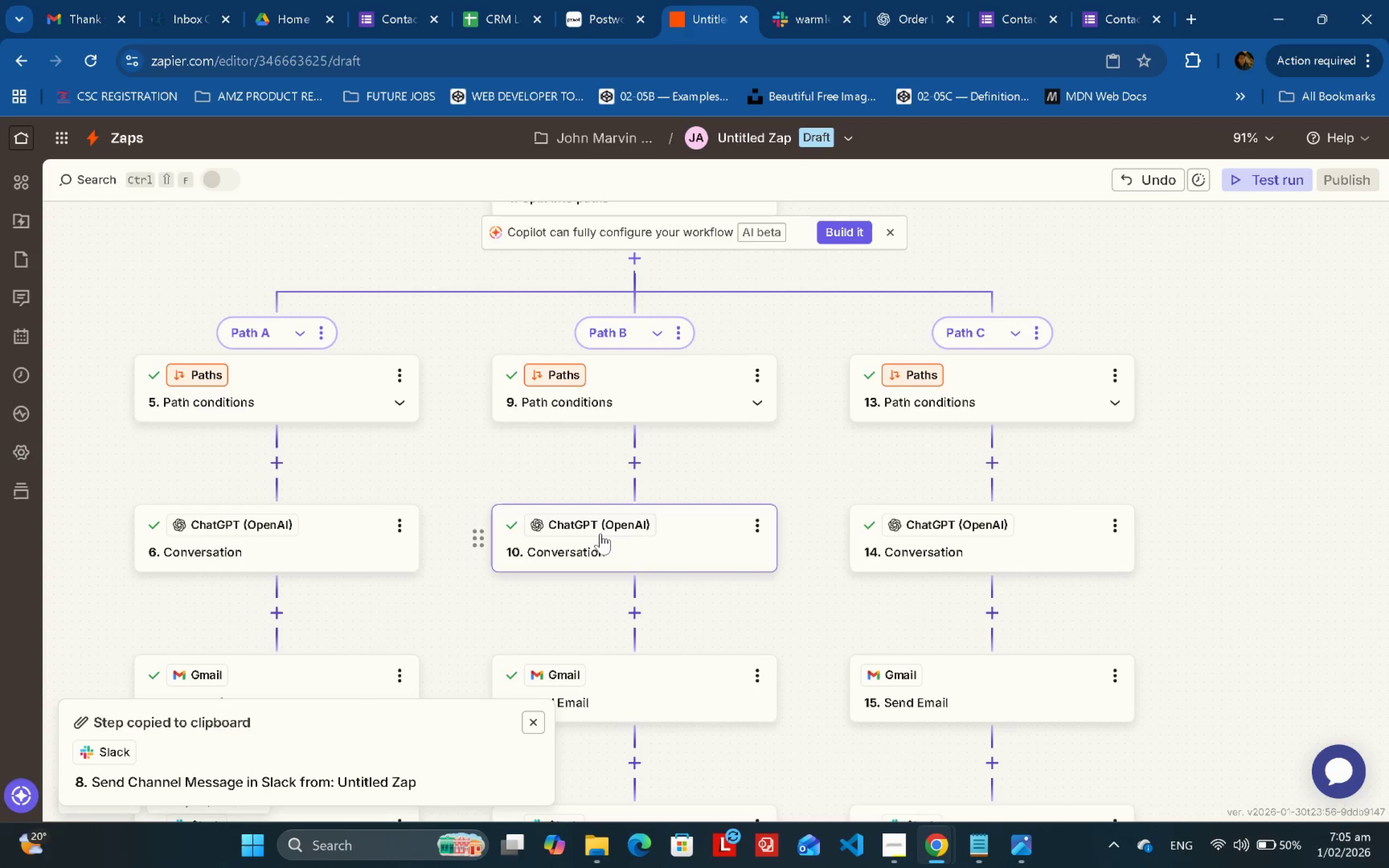 
double_click([600, 533])
 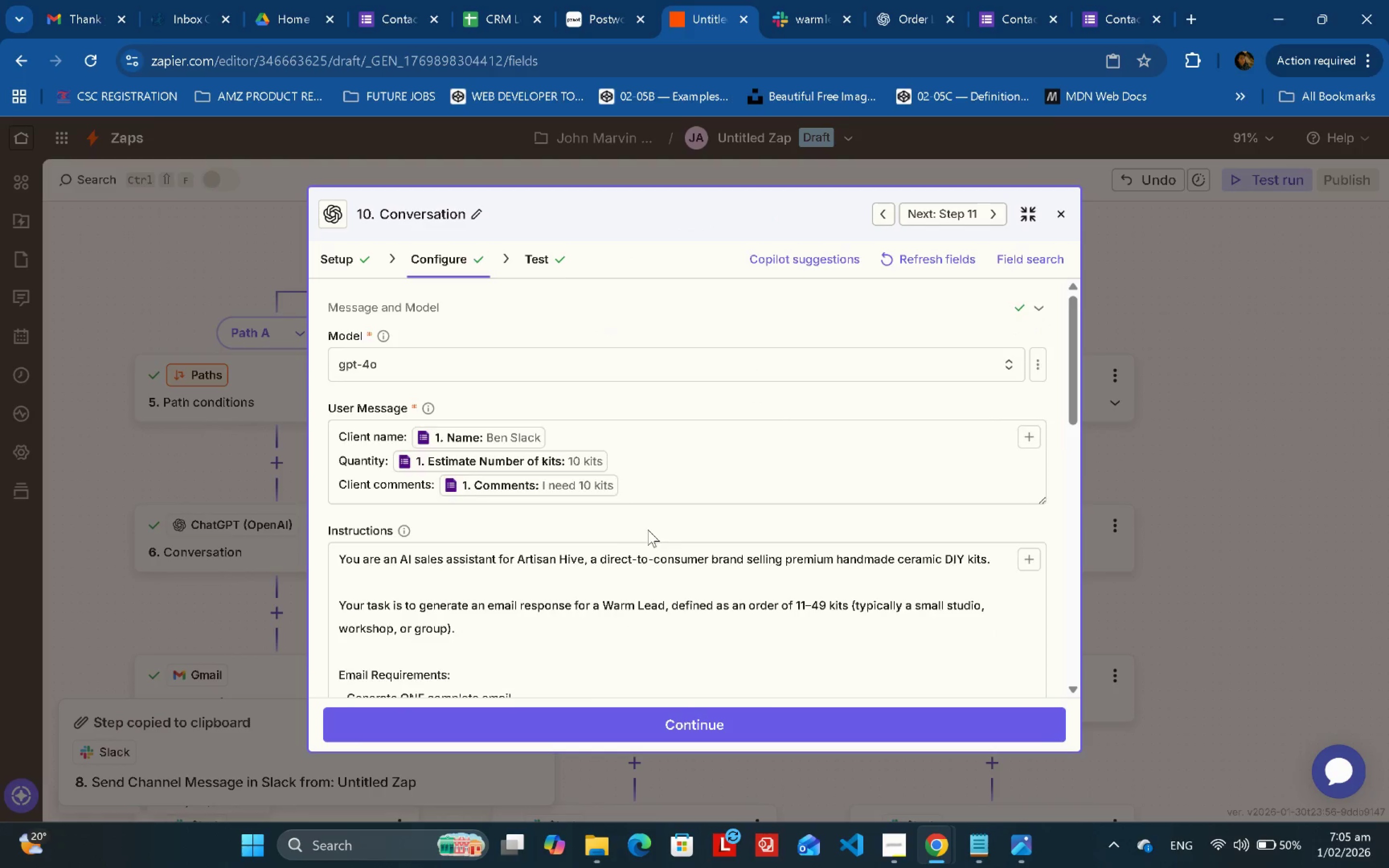 
scroll: coordinate [545, 550], scroll_direction: down, amount: 9.0
 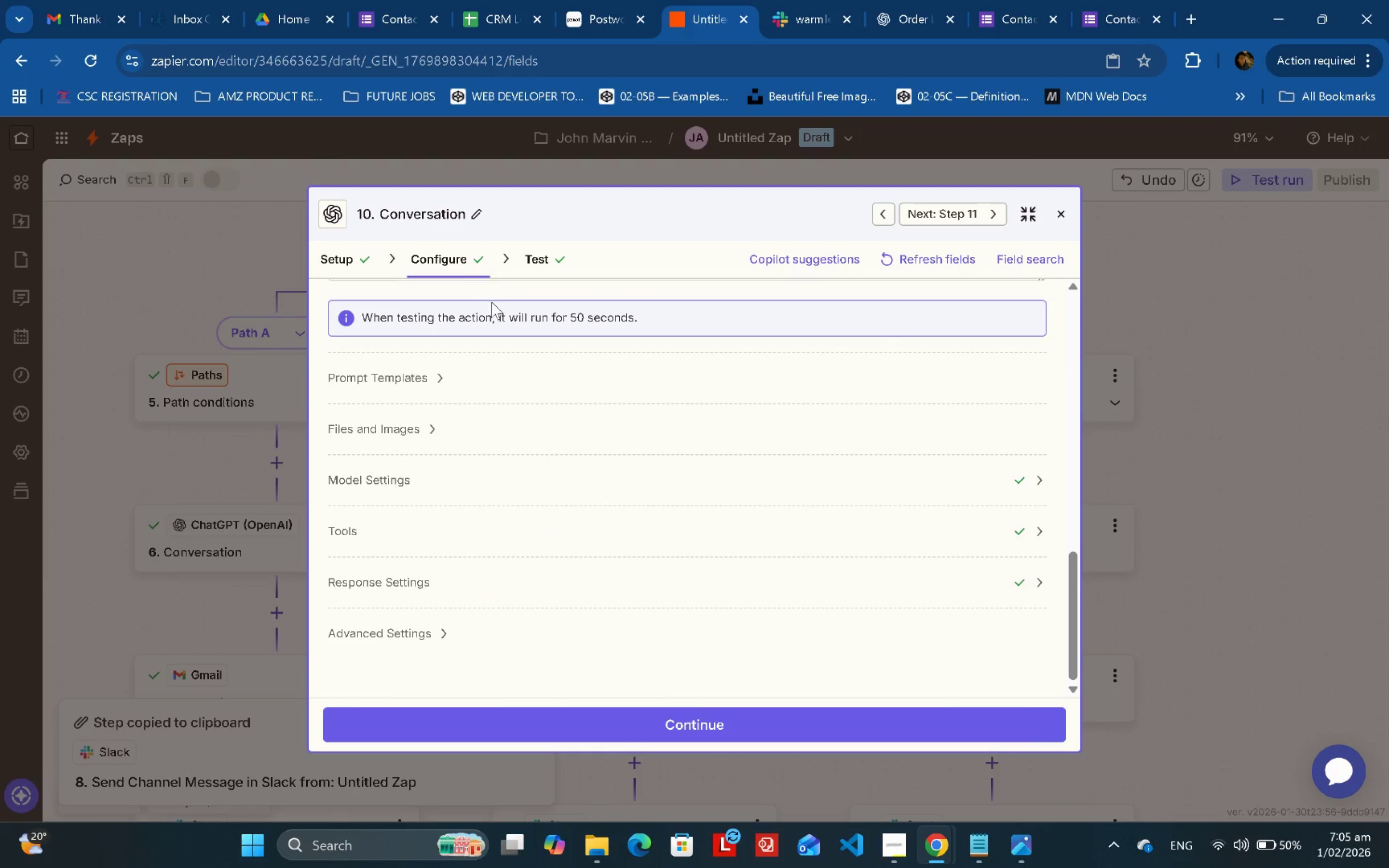 
scroll: coordinate [531, 377], scroll_direction: up, amount: 1.0
 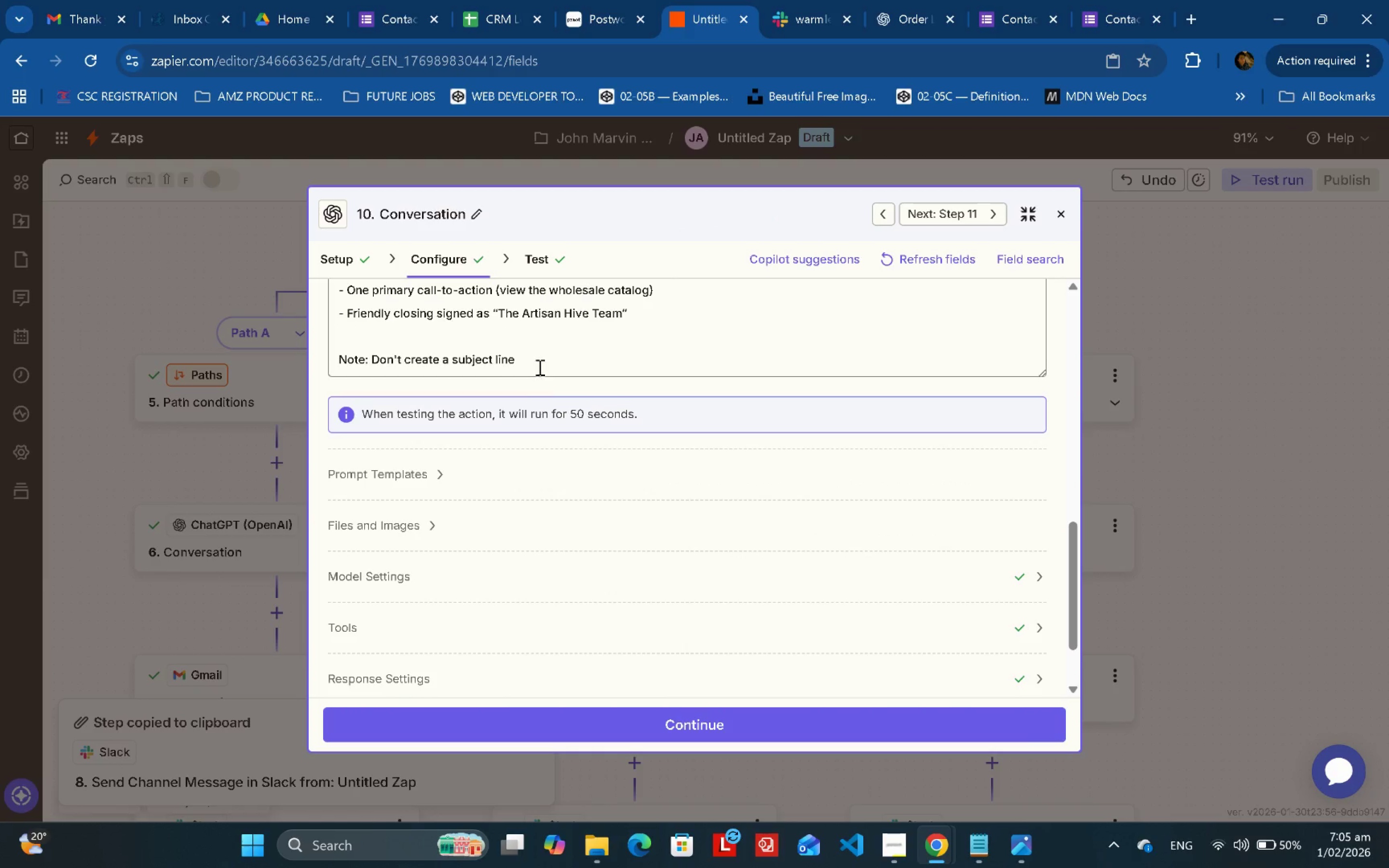 
left_click_drag(start_coordinate=[540, 364], to_coordinate=[323, 351])
 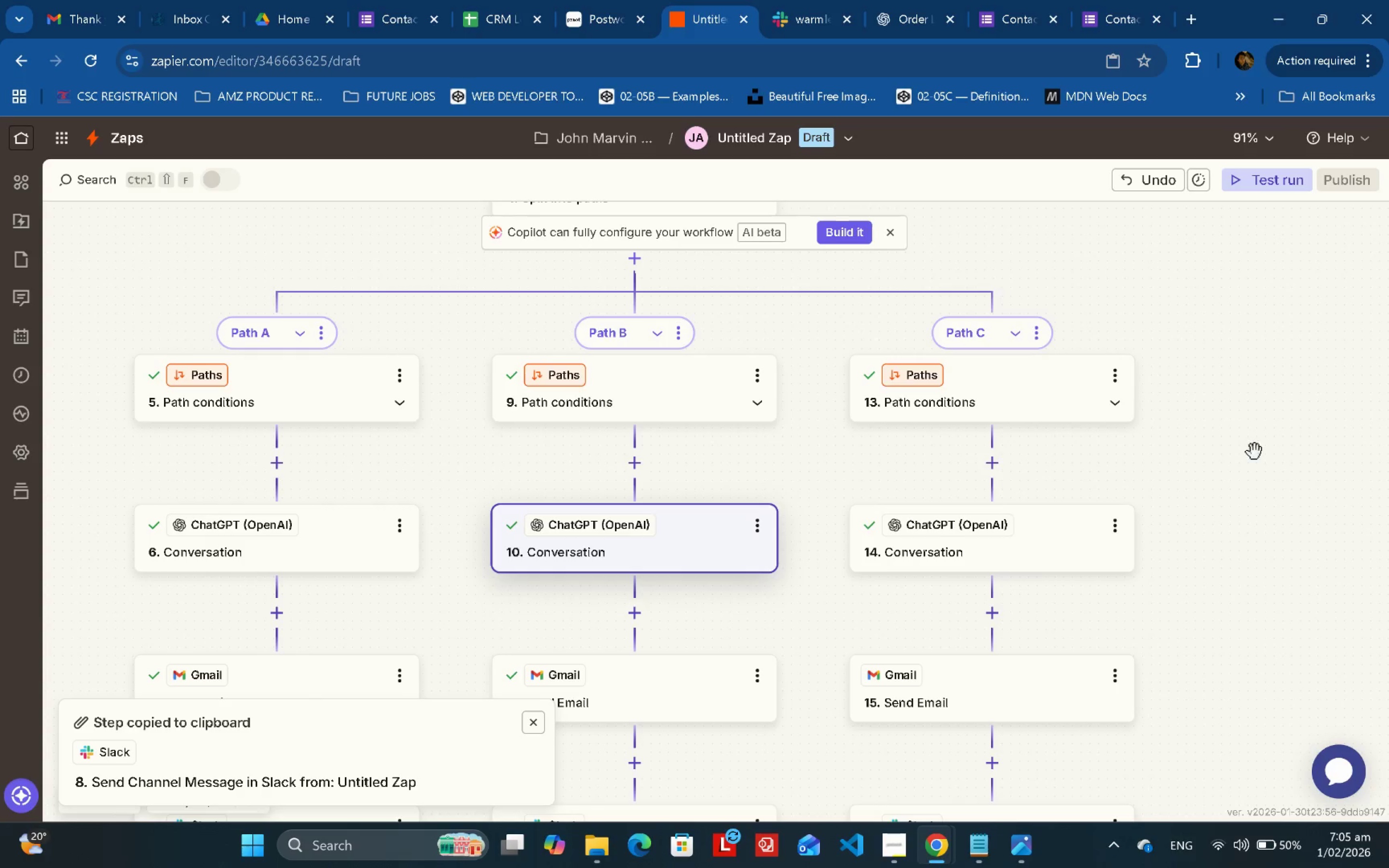 
key(Control+C)
 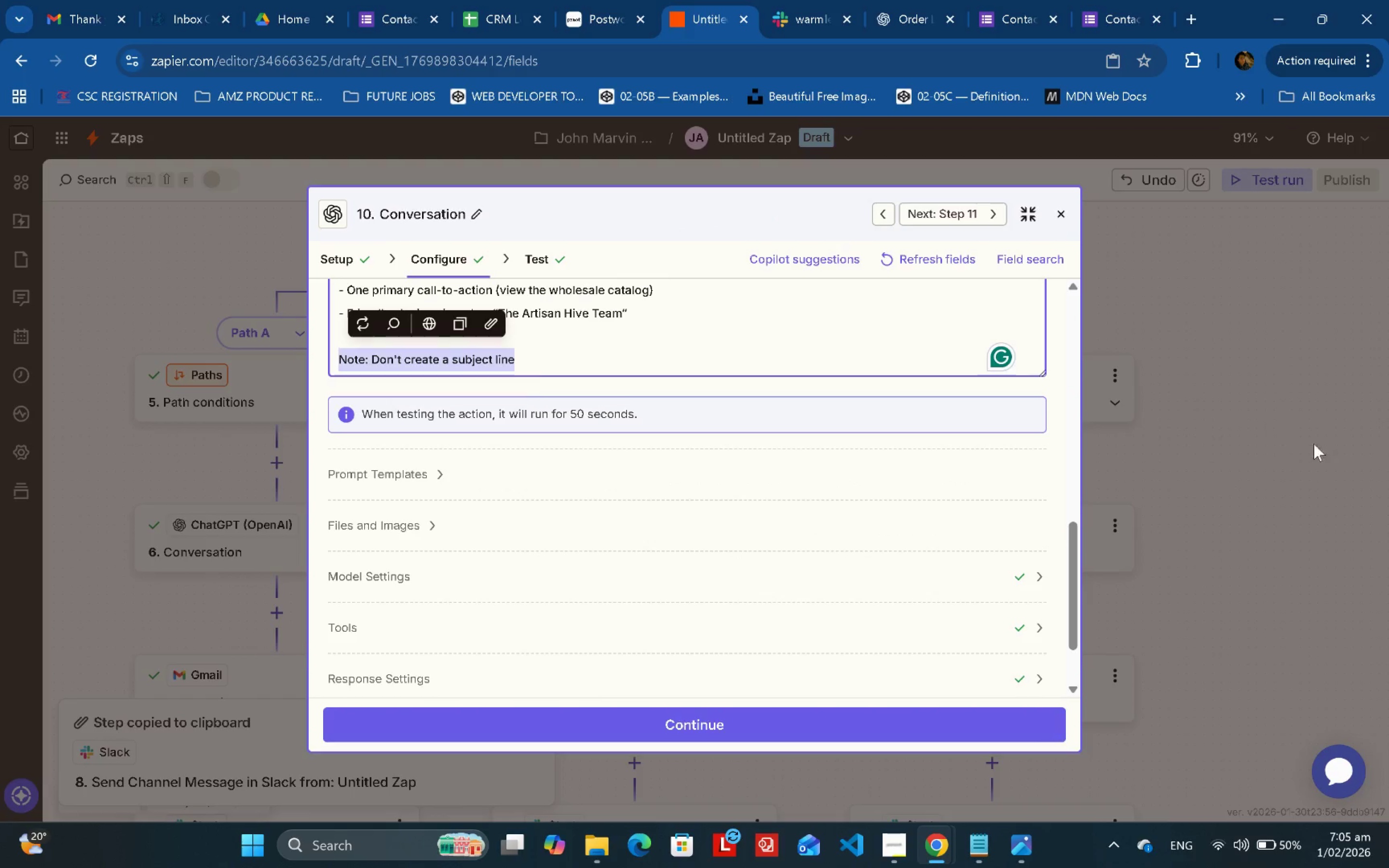 
left_click([1314, 444])
 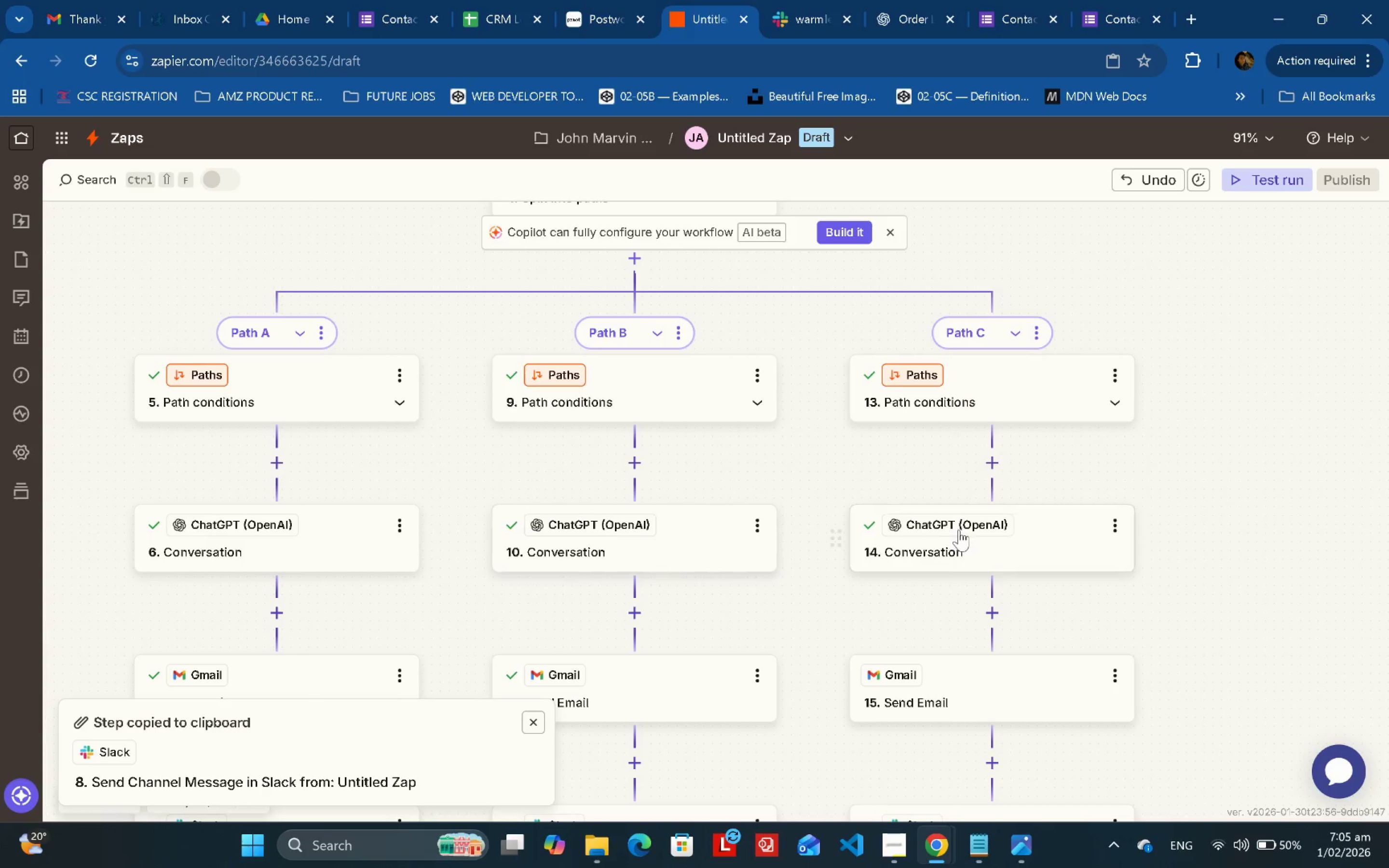 
double_click([958, 530])
 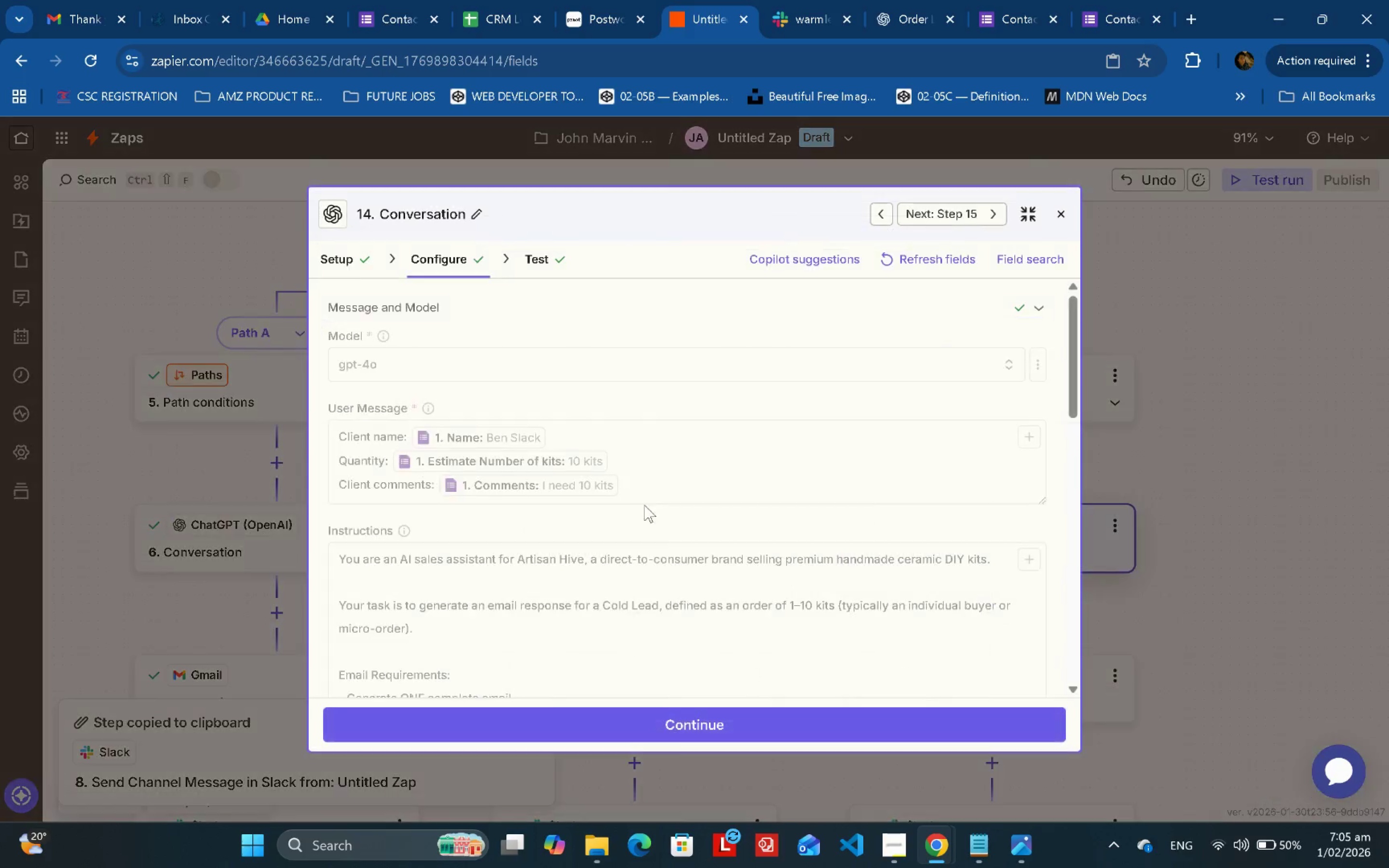 
scroll: coordinate [567, 554], scroll_direction: down, amount: 6.0
 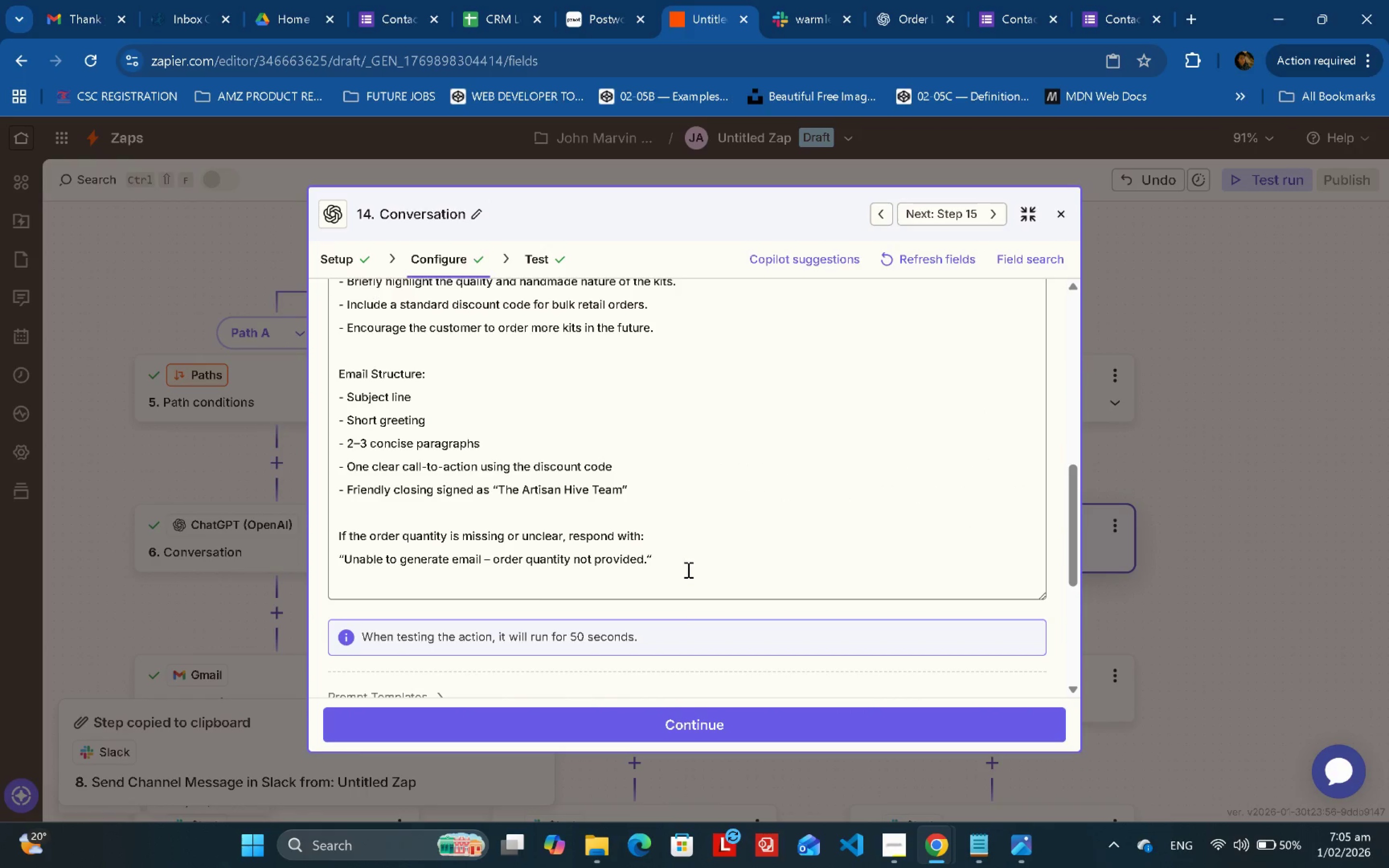 
left_click_drag(start_coordinate=[661, 588], to_coordinate=[322, 514])
 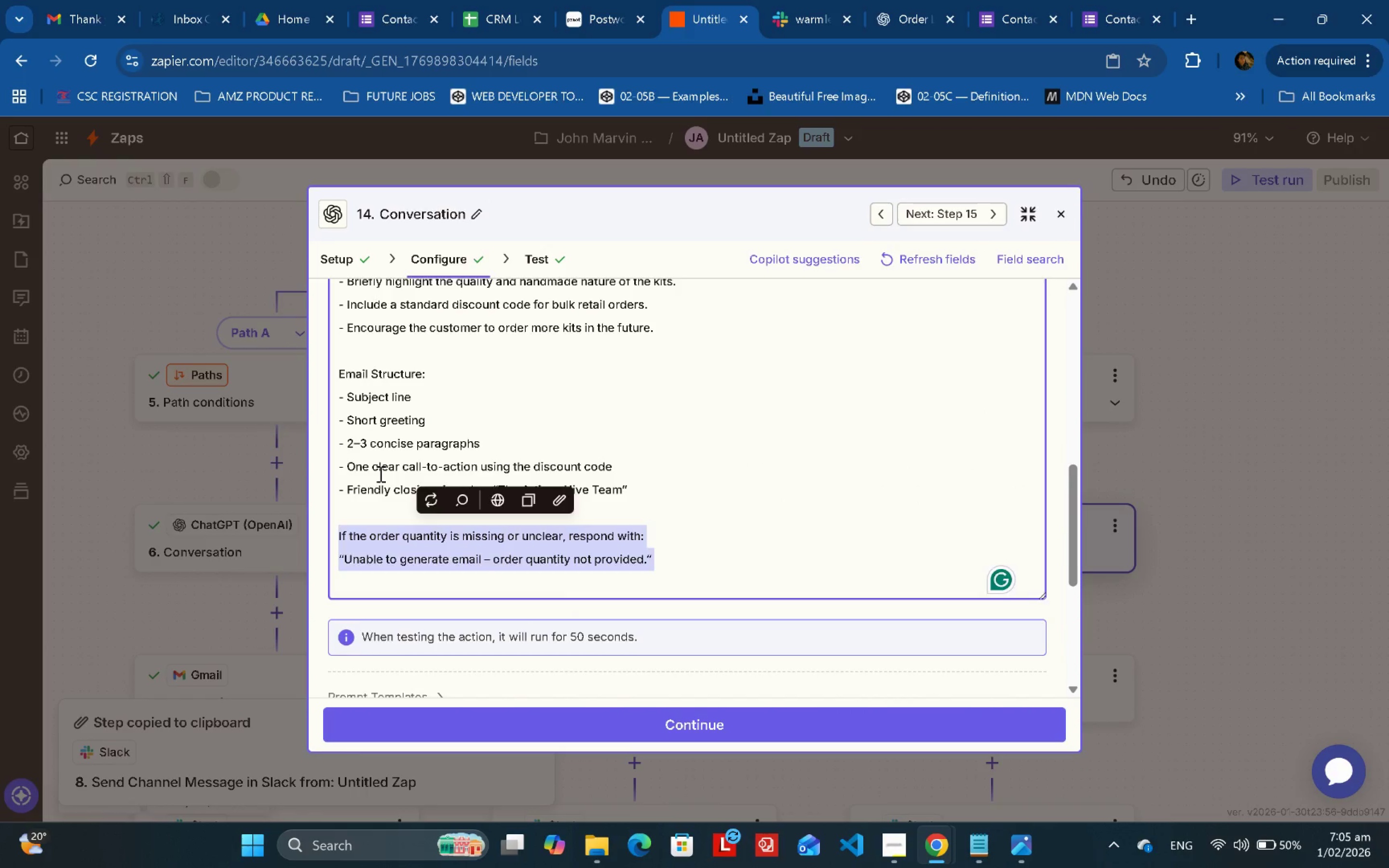 
key(Backspace)
 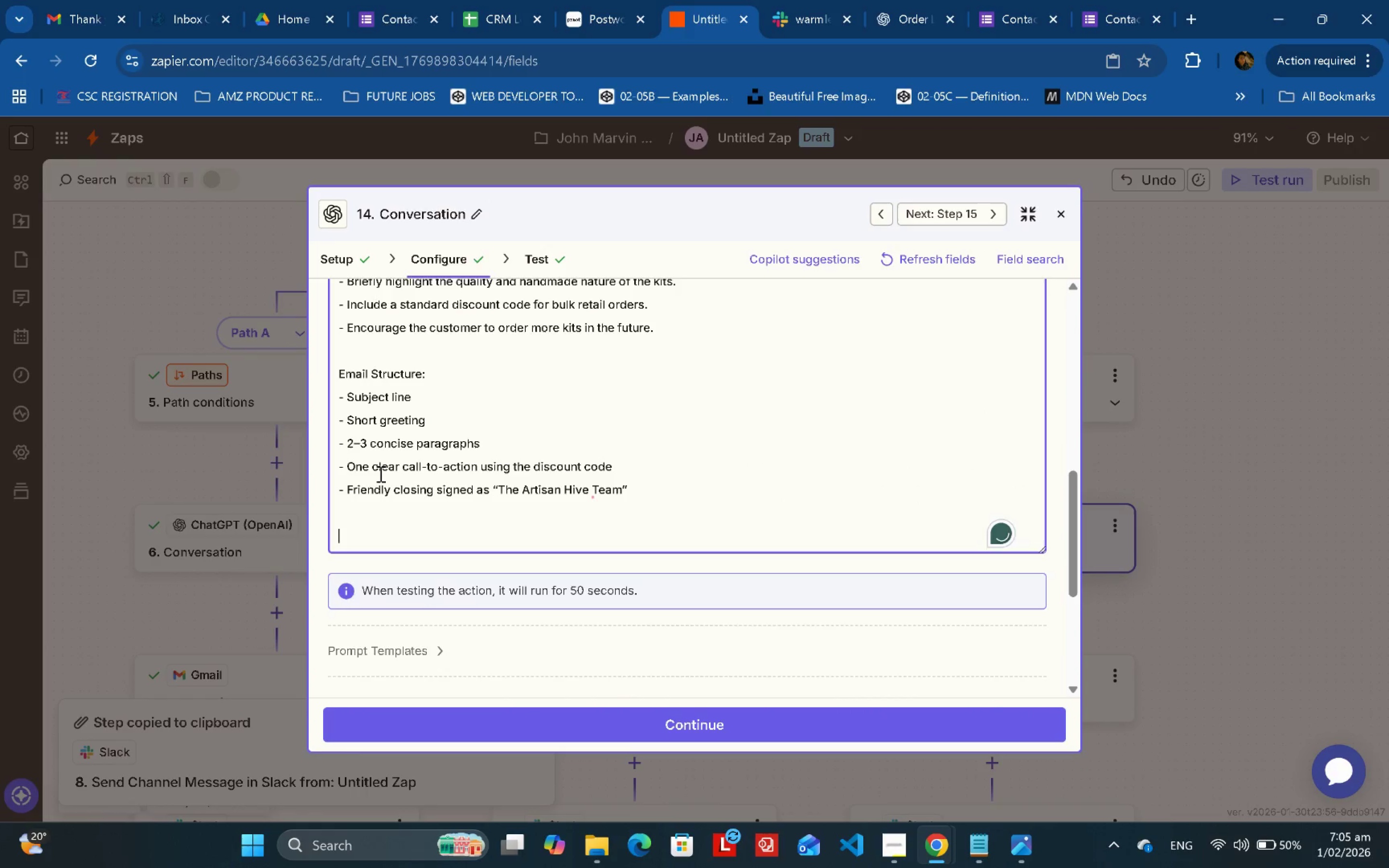 
key(Backspace)
 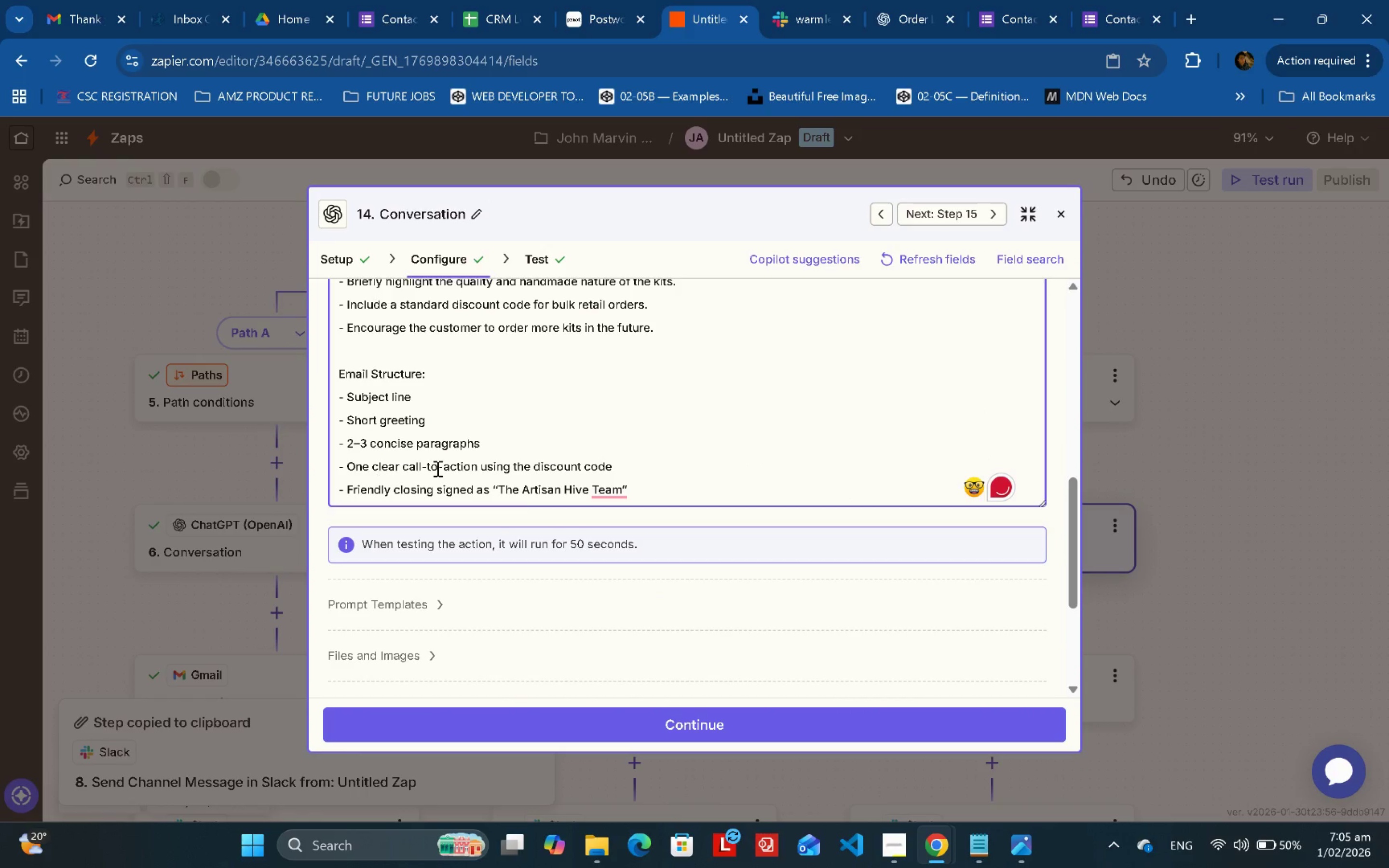 
left_click([674, 499])
 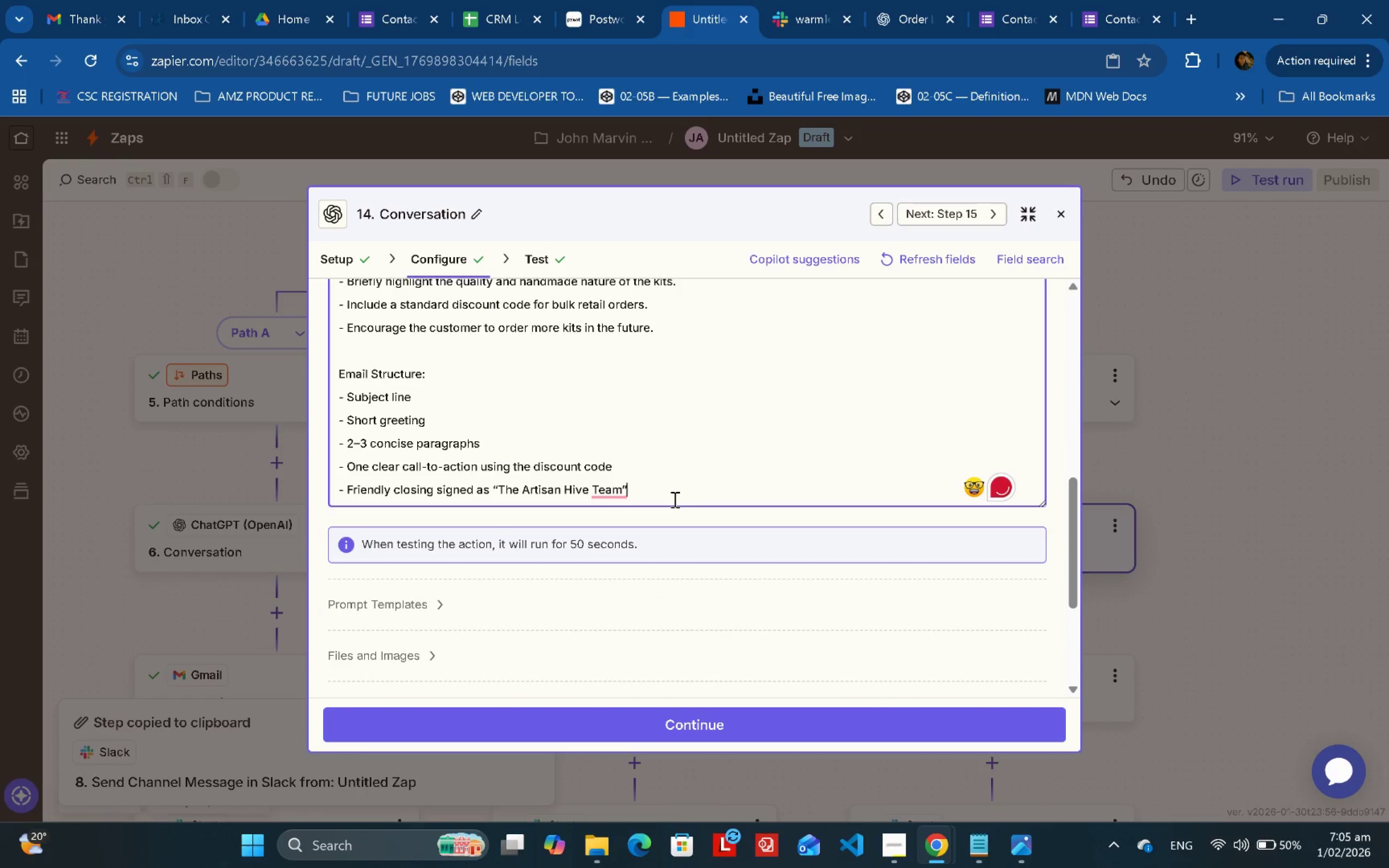 
key(Shift+Enter)
 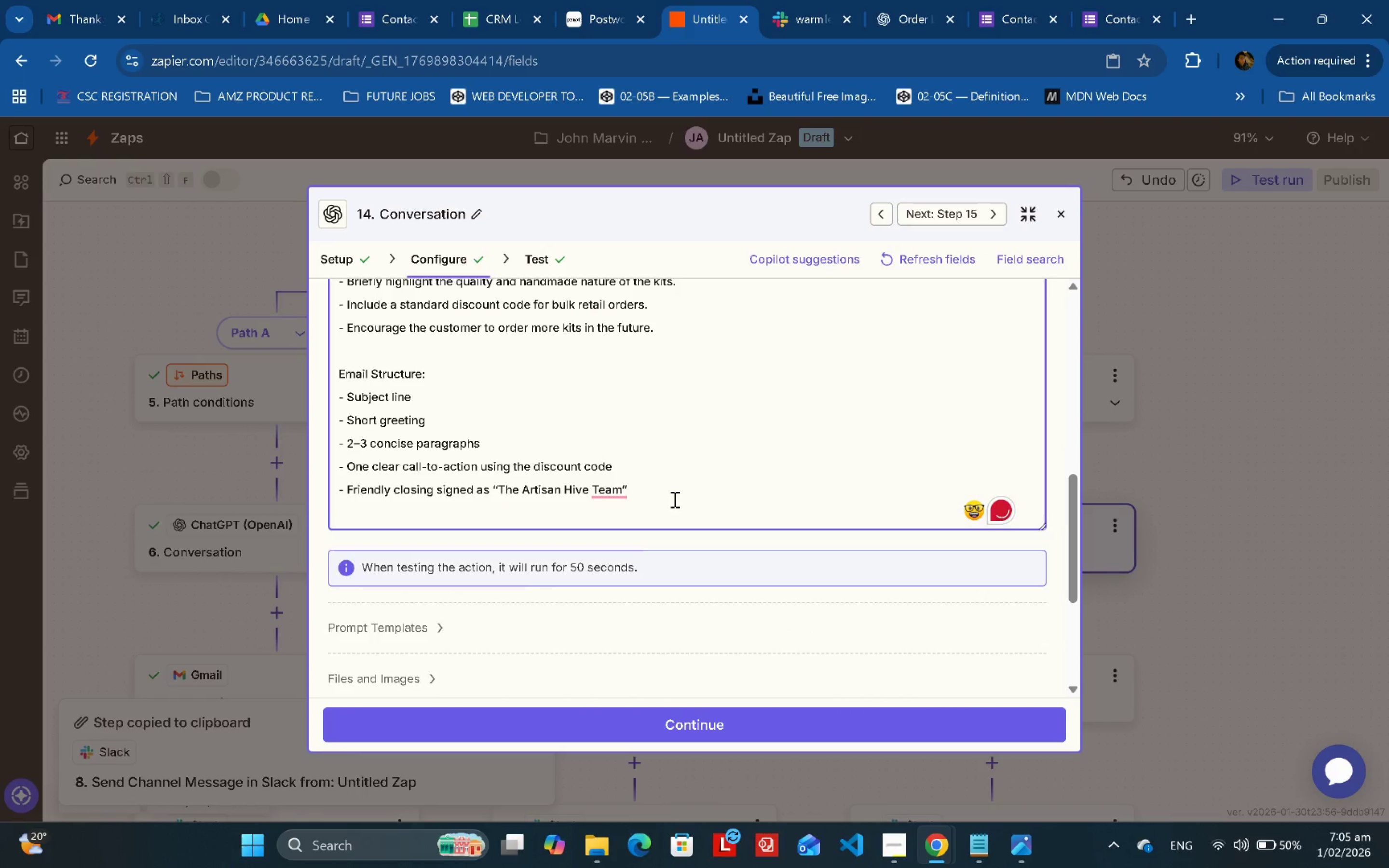 
key(Shift+Enter)
 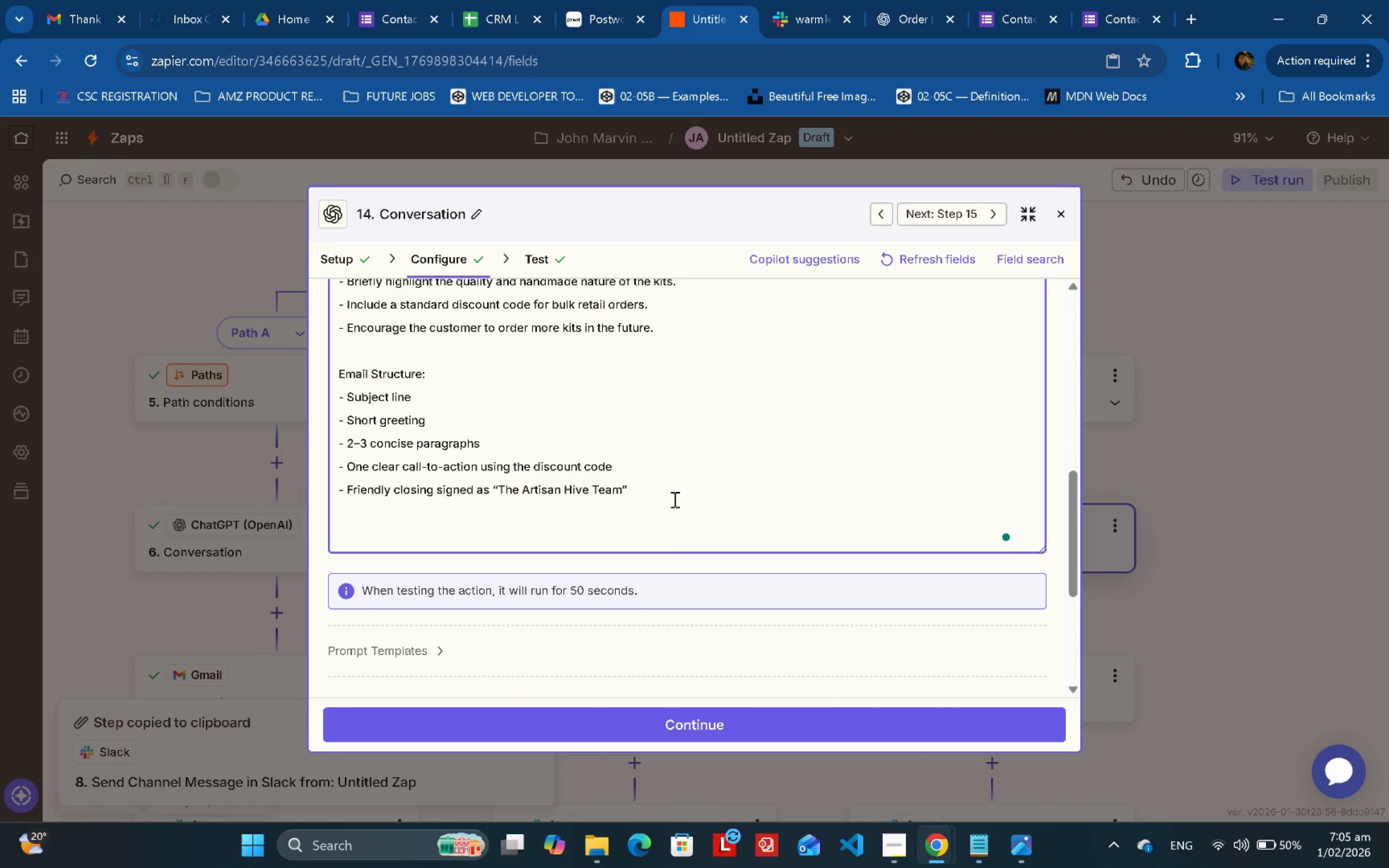 
key(Control+V)
 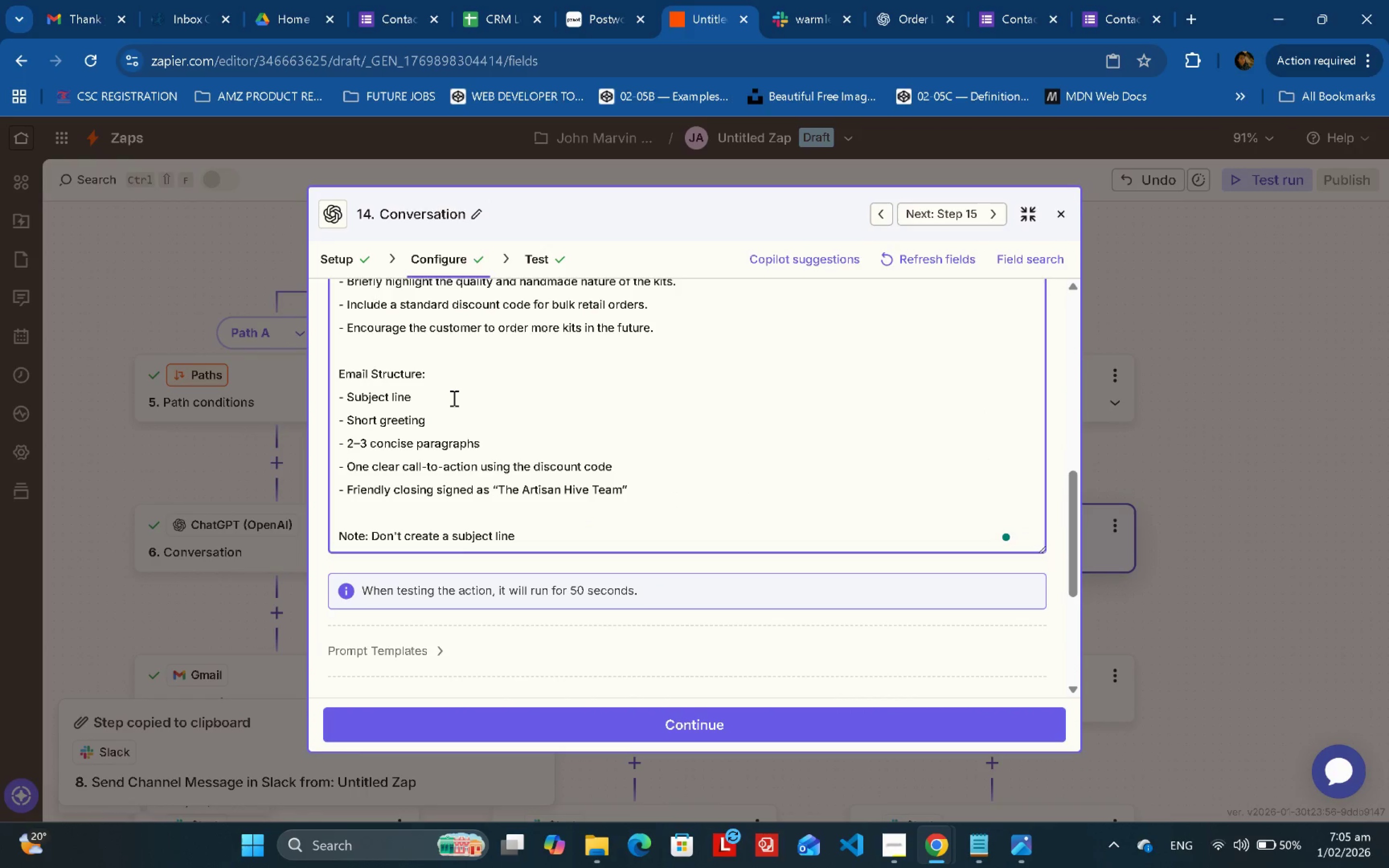 
left_click_drag(start_coordinate=[440, 393], to_coordinate=[297, 388])
 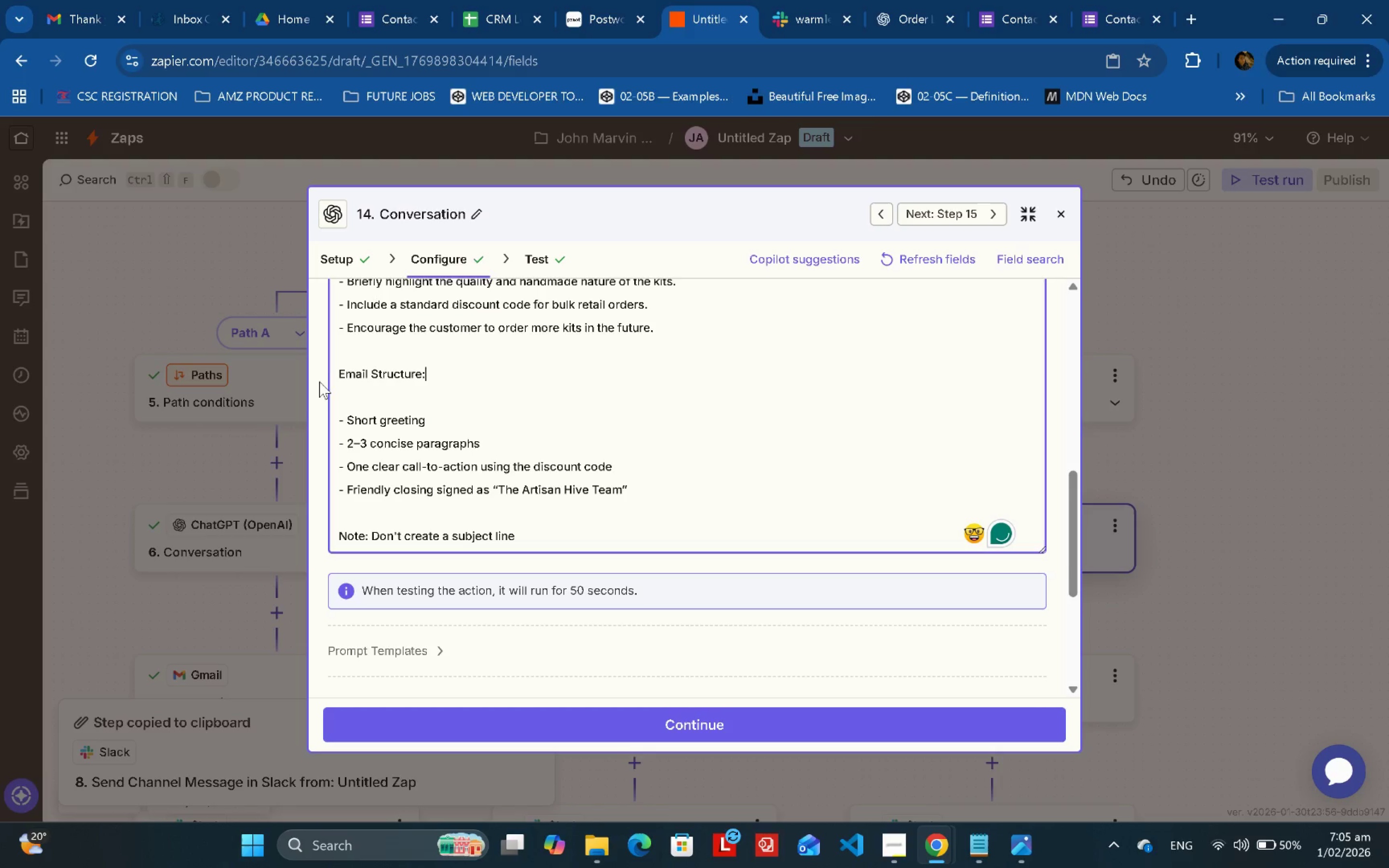 
key(Backspace)
 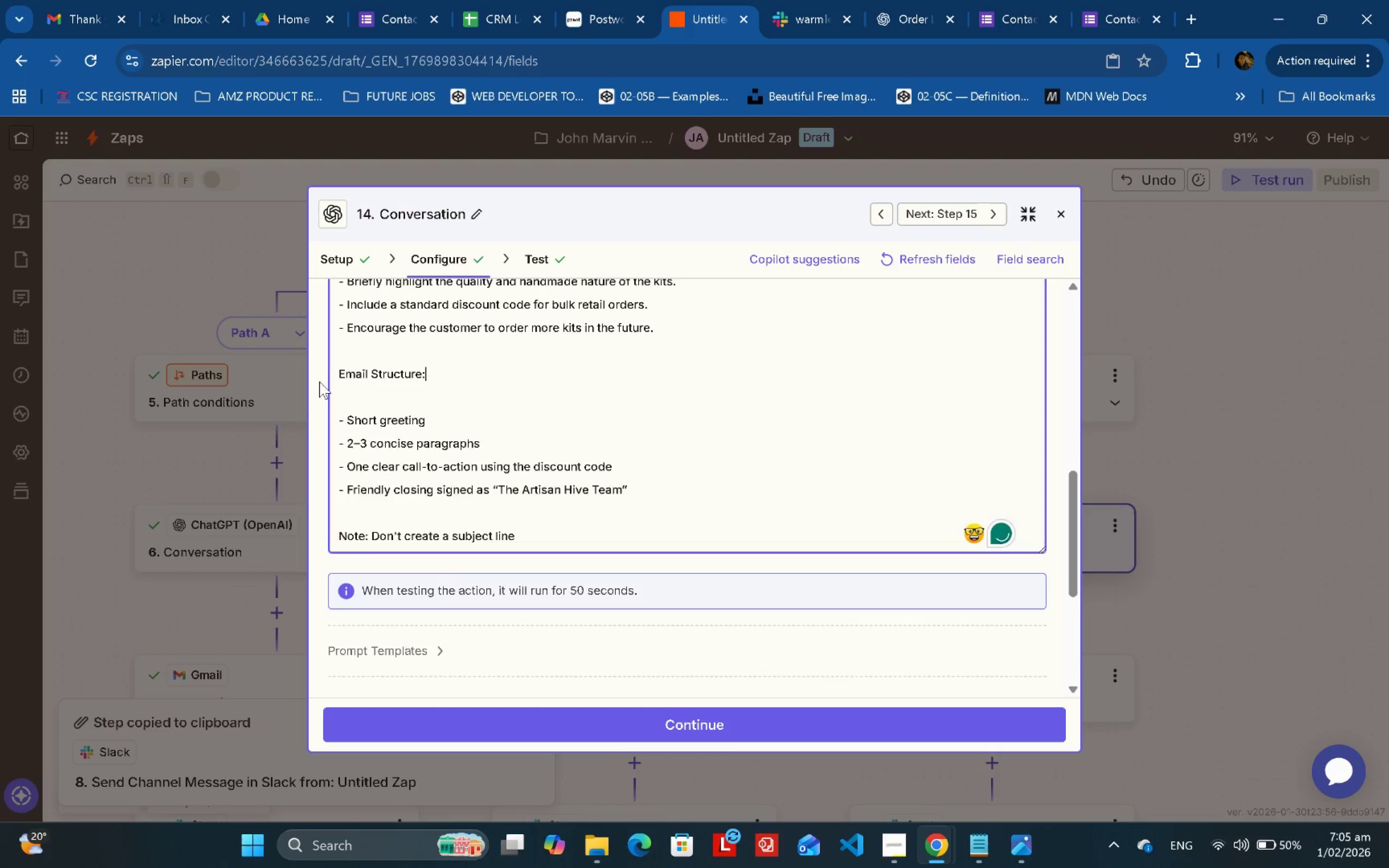 
key(Backspace)
 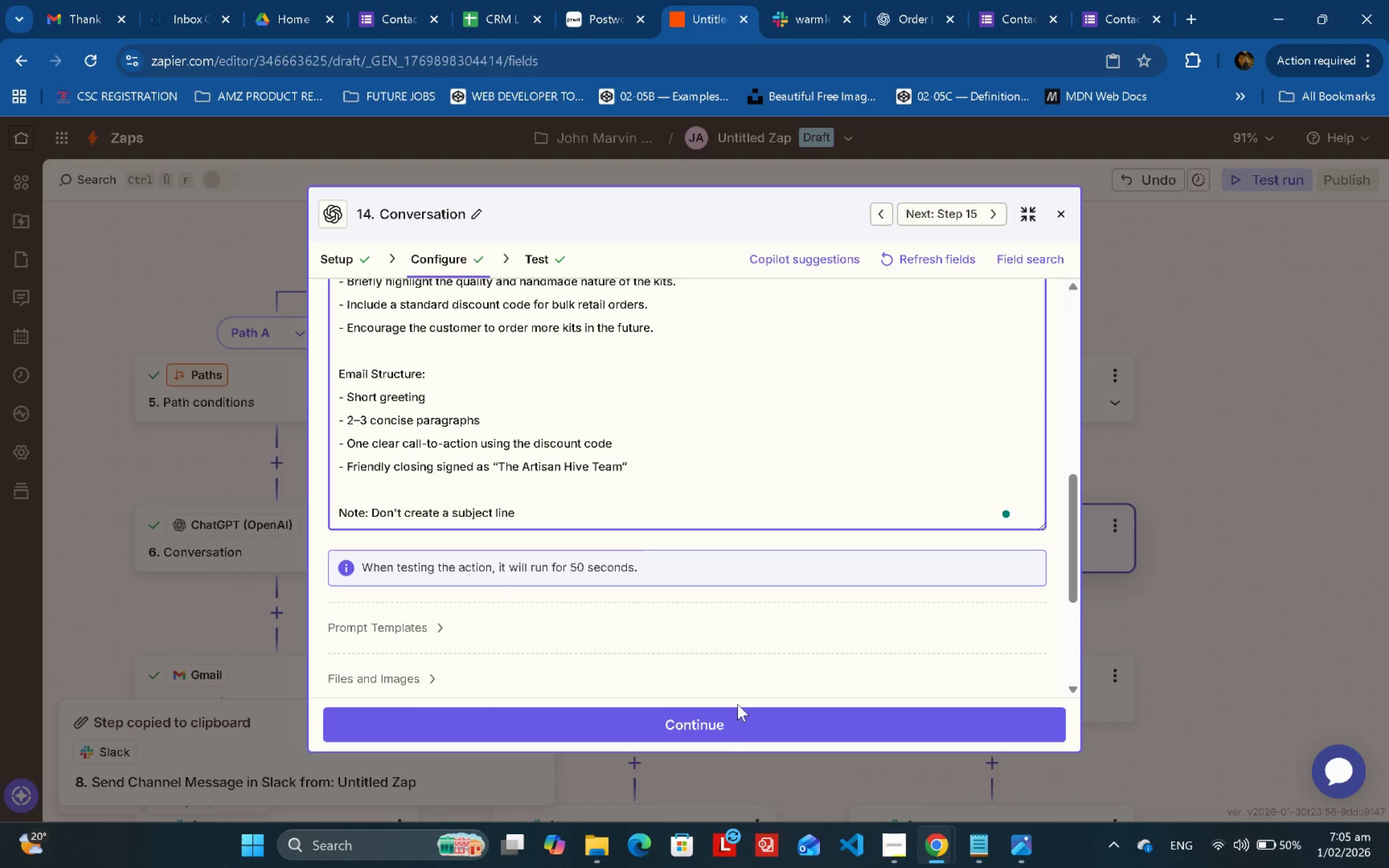 
left_click([743, 717])
 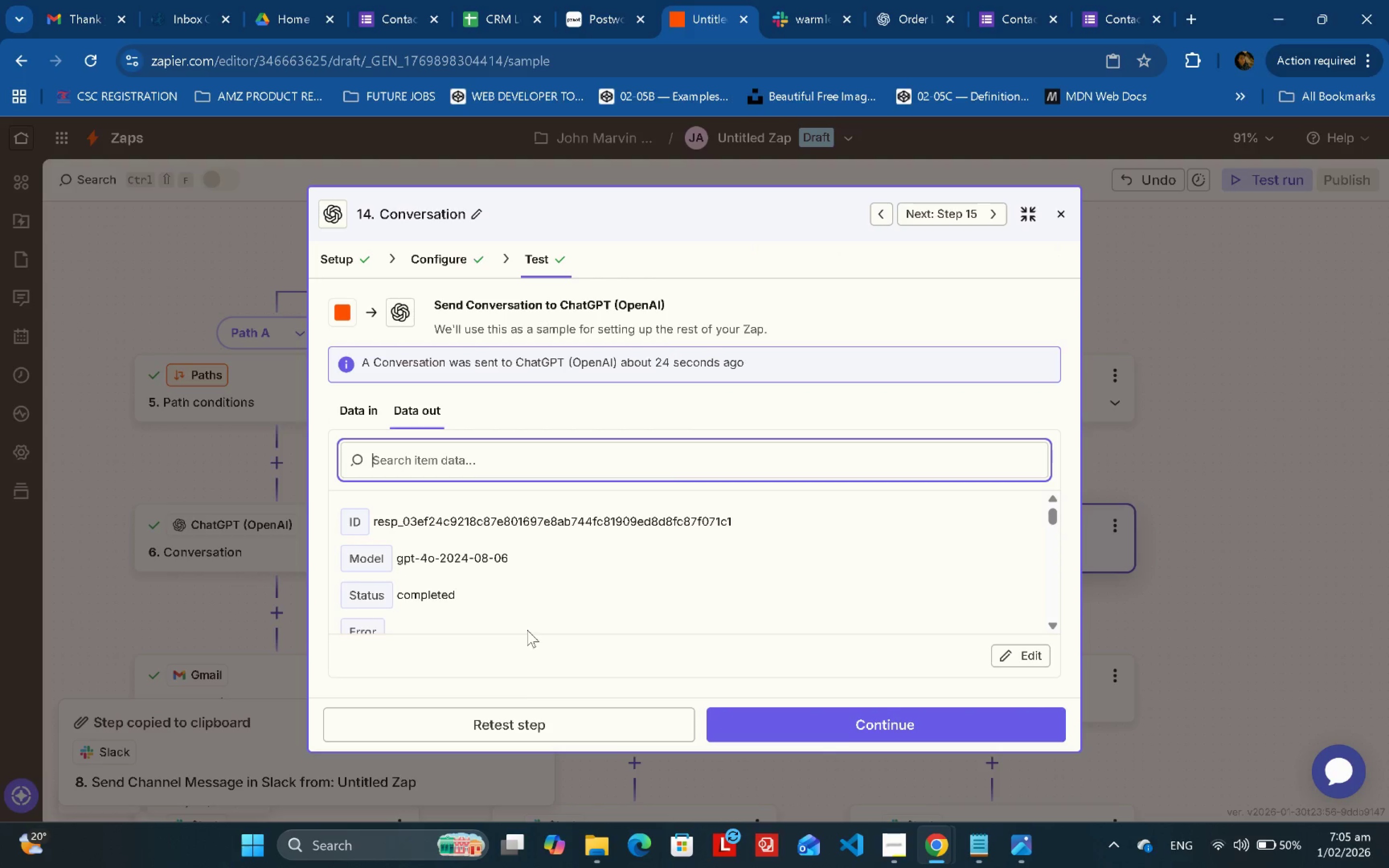 
left_click([518, 713])
 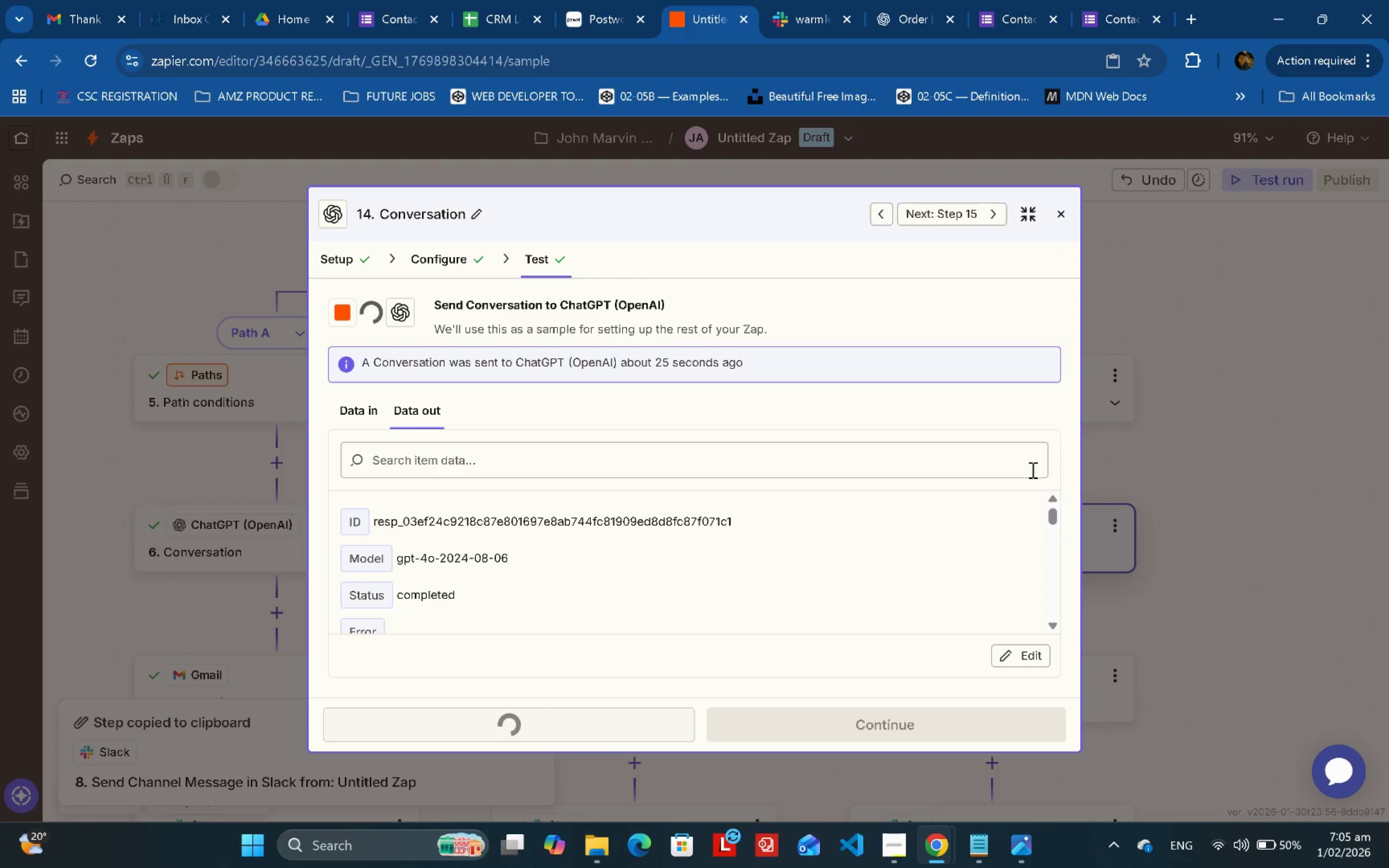 
scroll: coordinate [818, 551], scroll_direction: down, amount: 6.0
 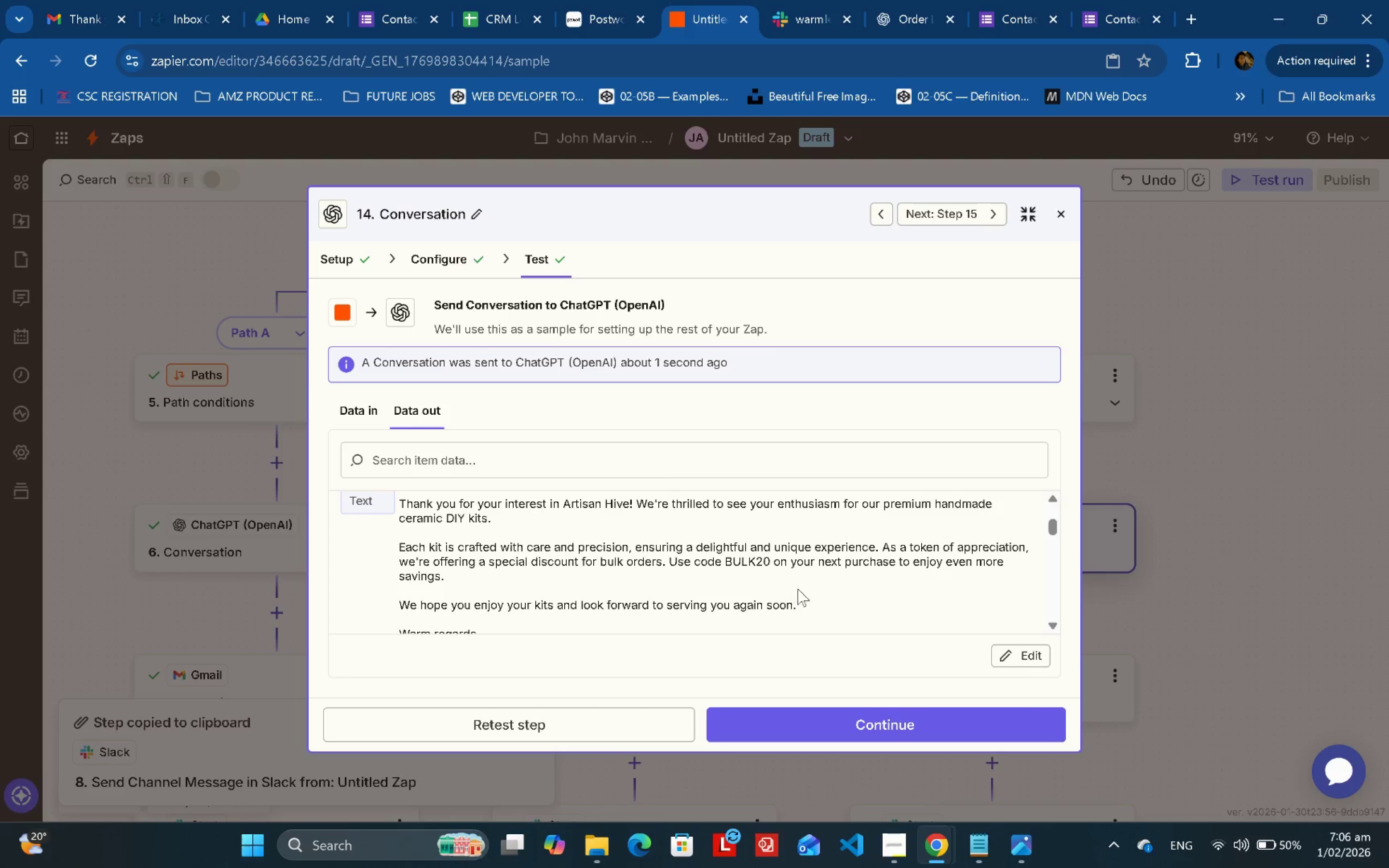 
scroll: coordinate [815, 587], scroll_direction: none, amount: 0.0
 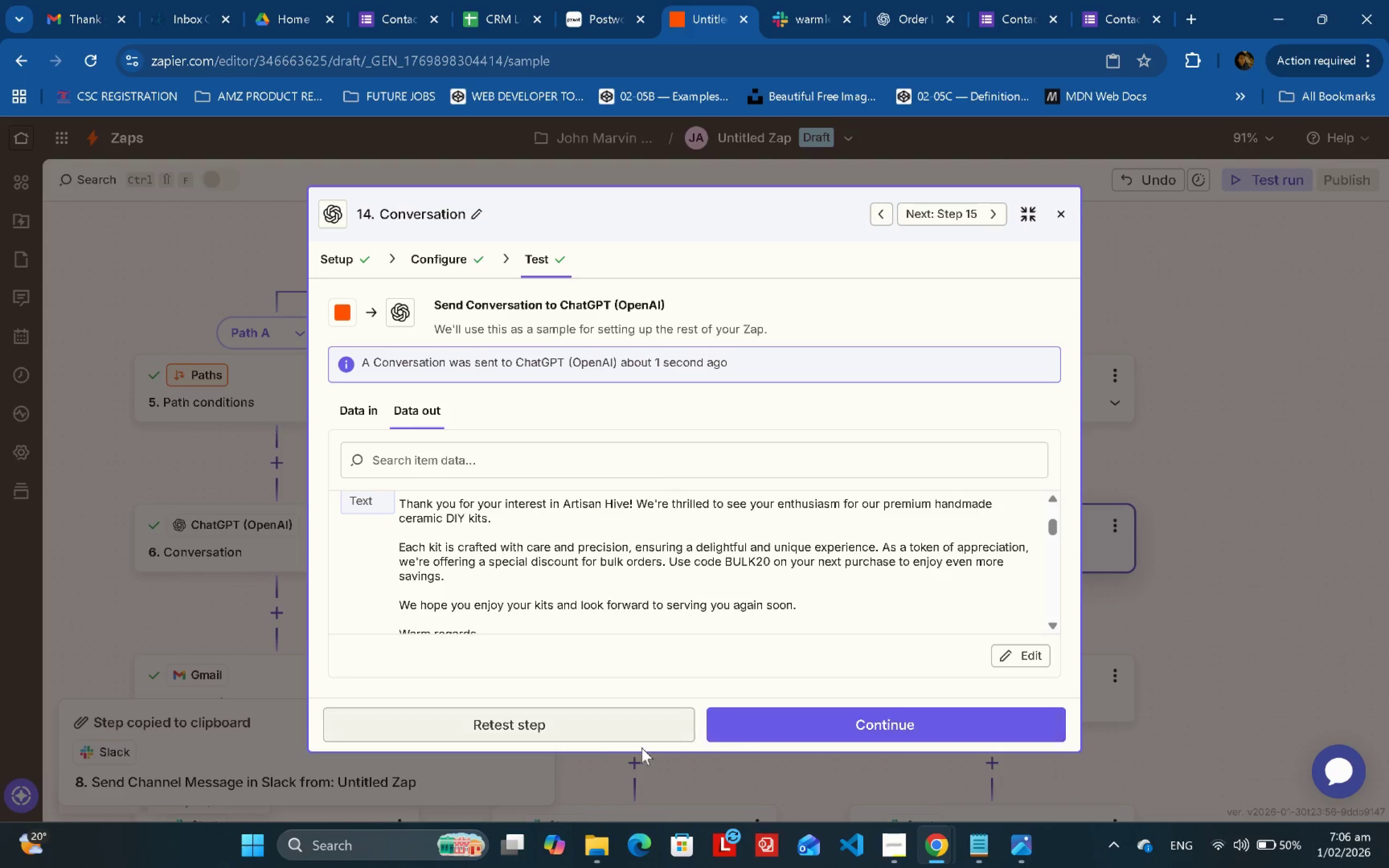 
left_click([843, 723])
 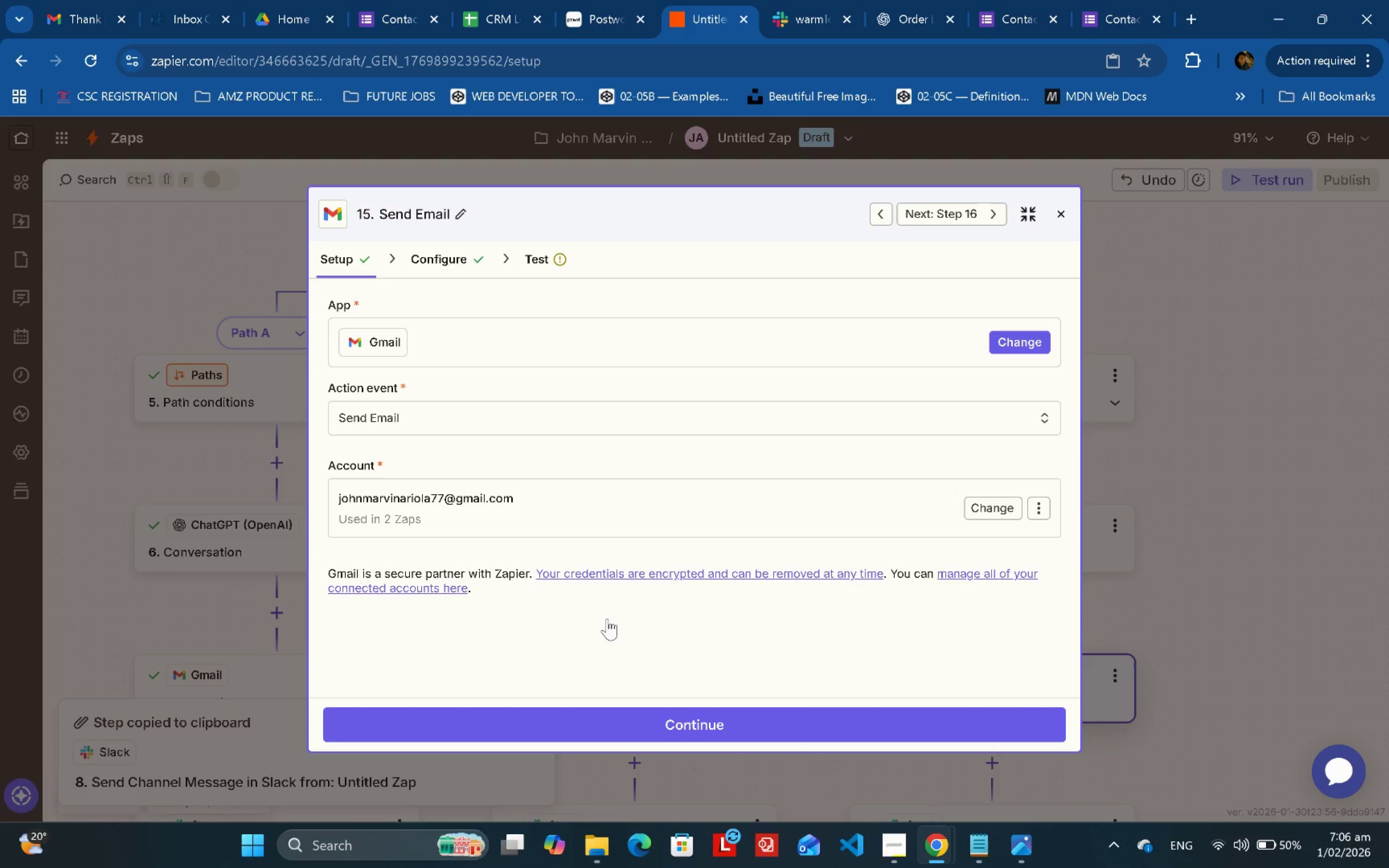 
left_click([717, 719])
 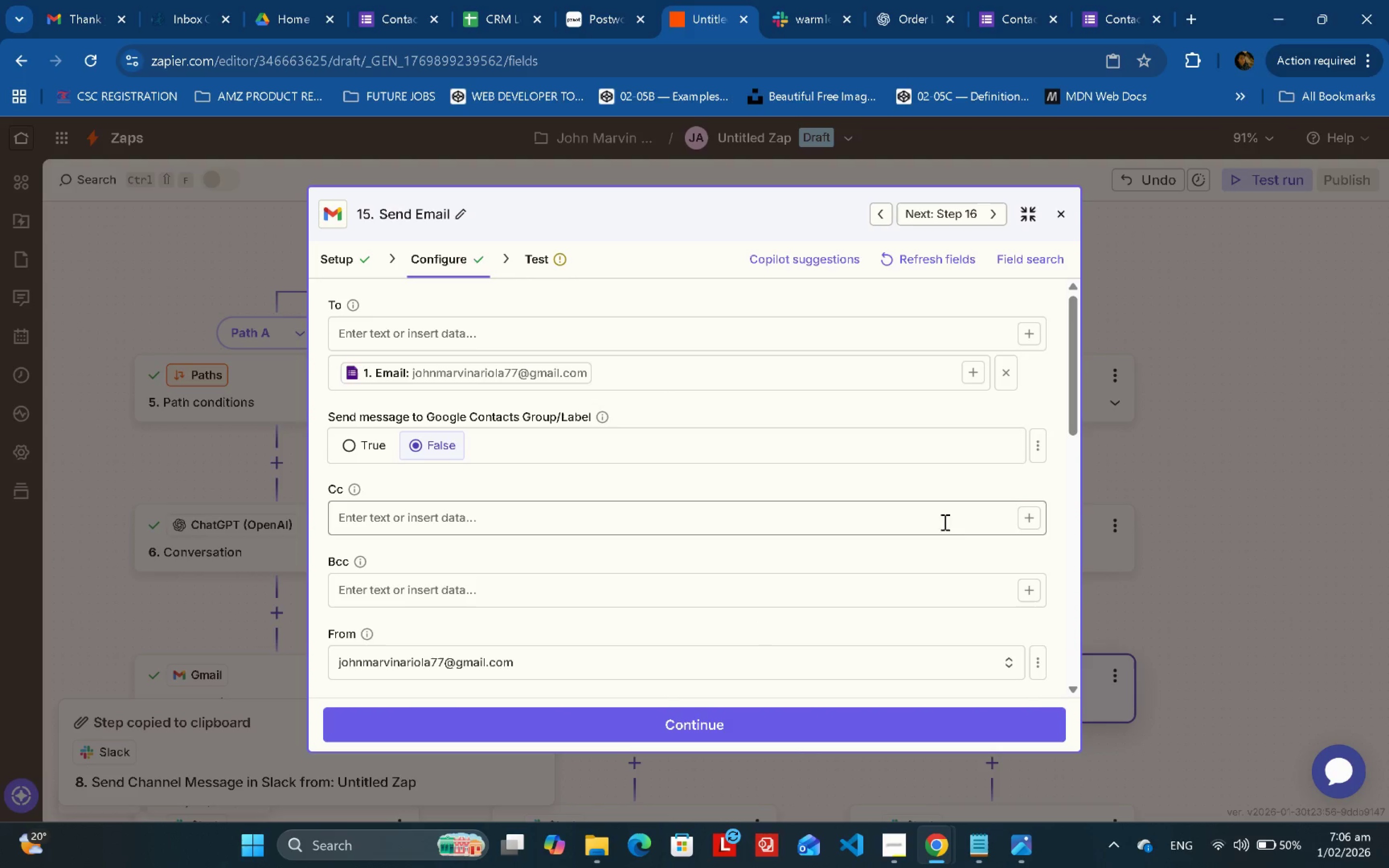 
scroll: coordinate [879, 543], scroll_direction: down, amount: 5.0
 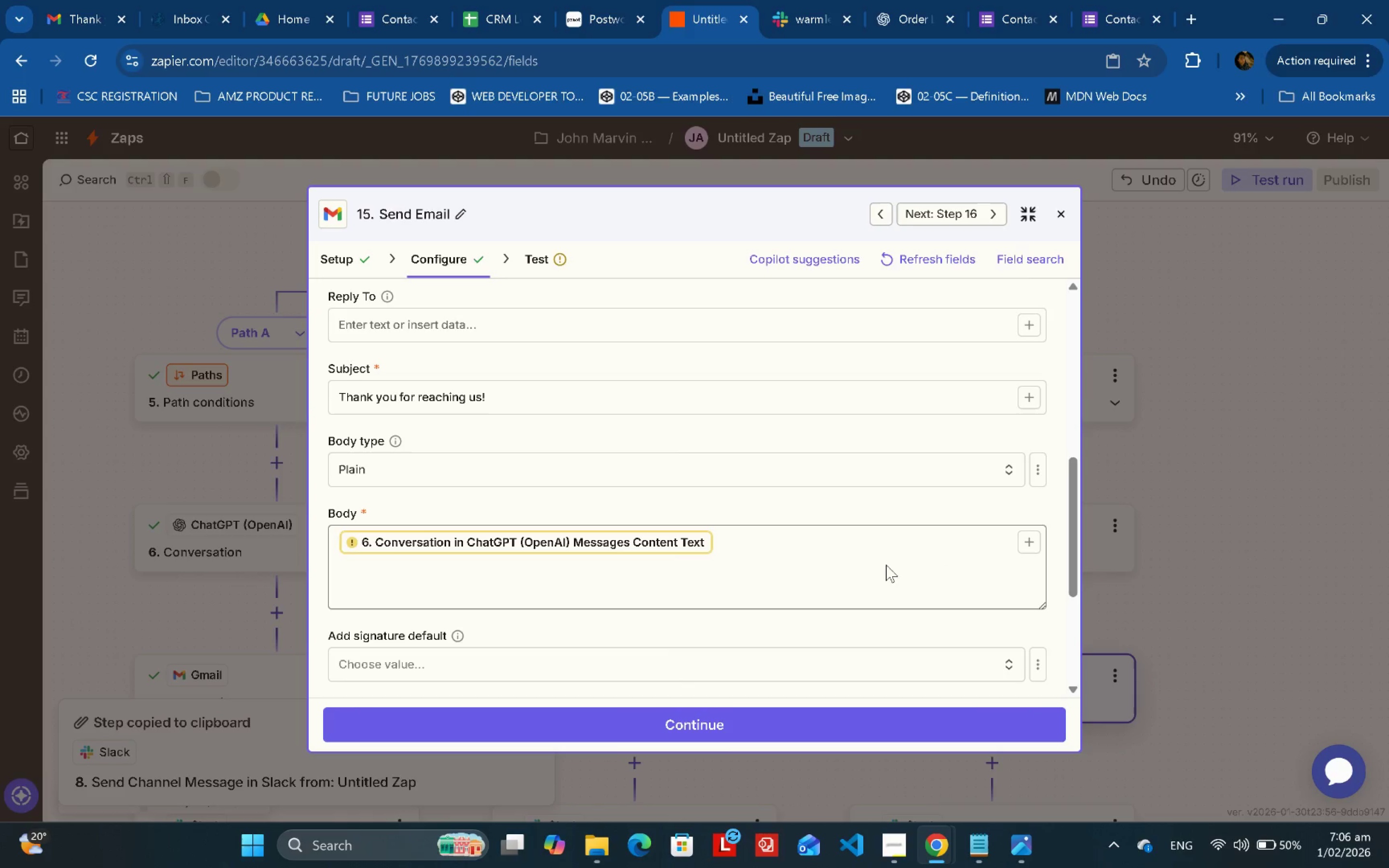 
left_click_drag(start_coordinate=[880, 561], to_coordinate=[359, 546])
 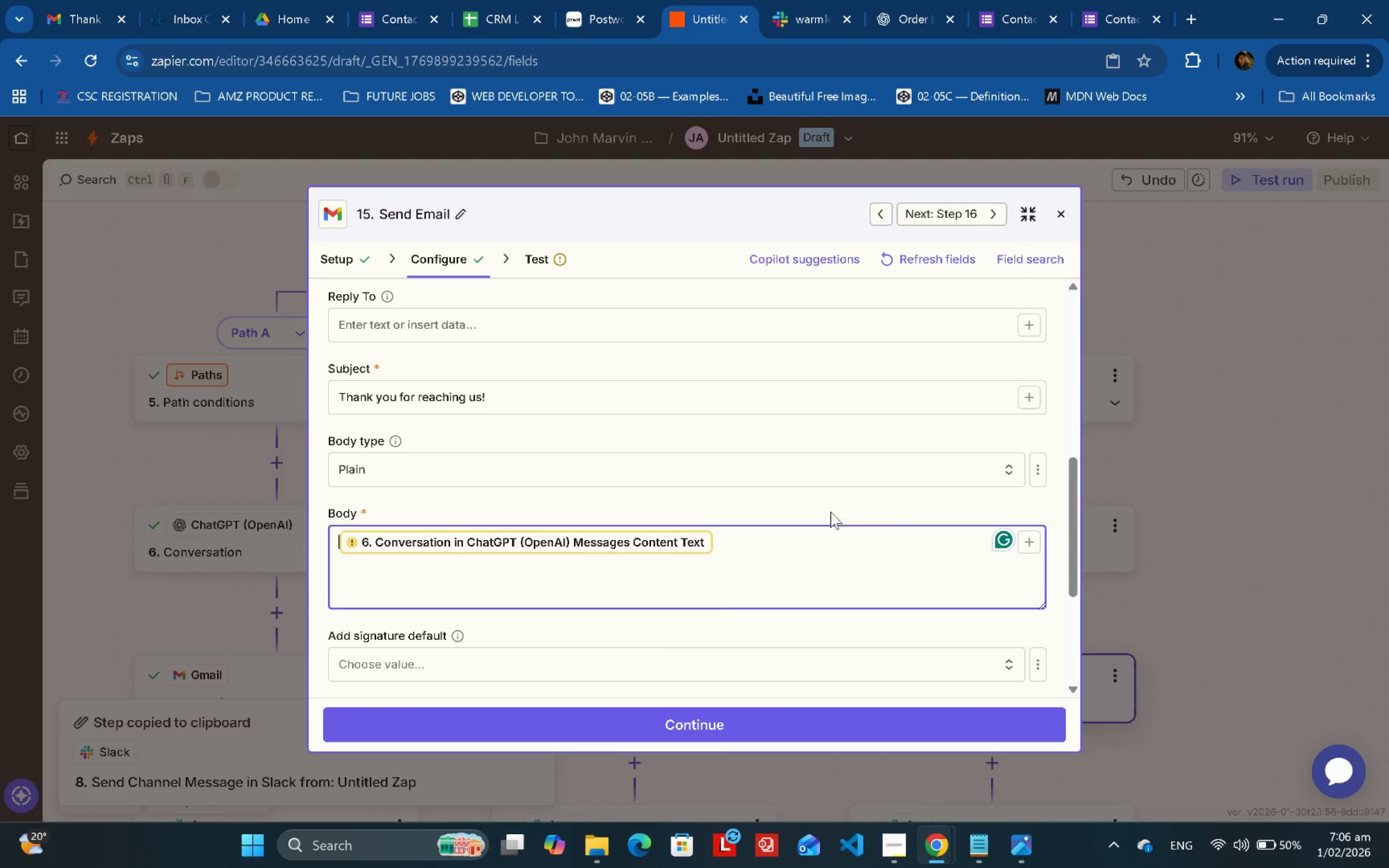 
key(Backspace)
 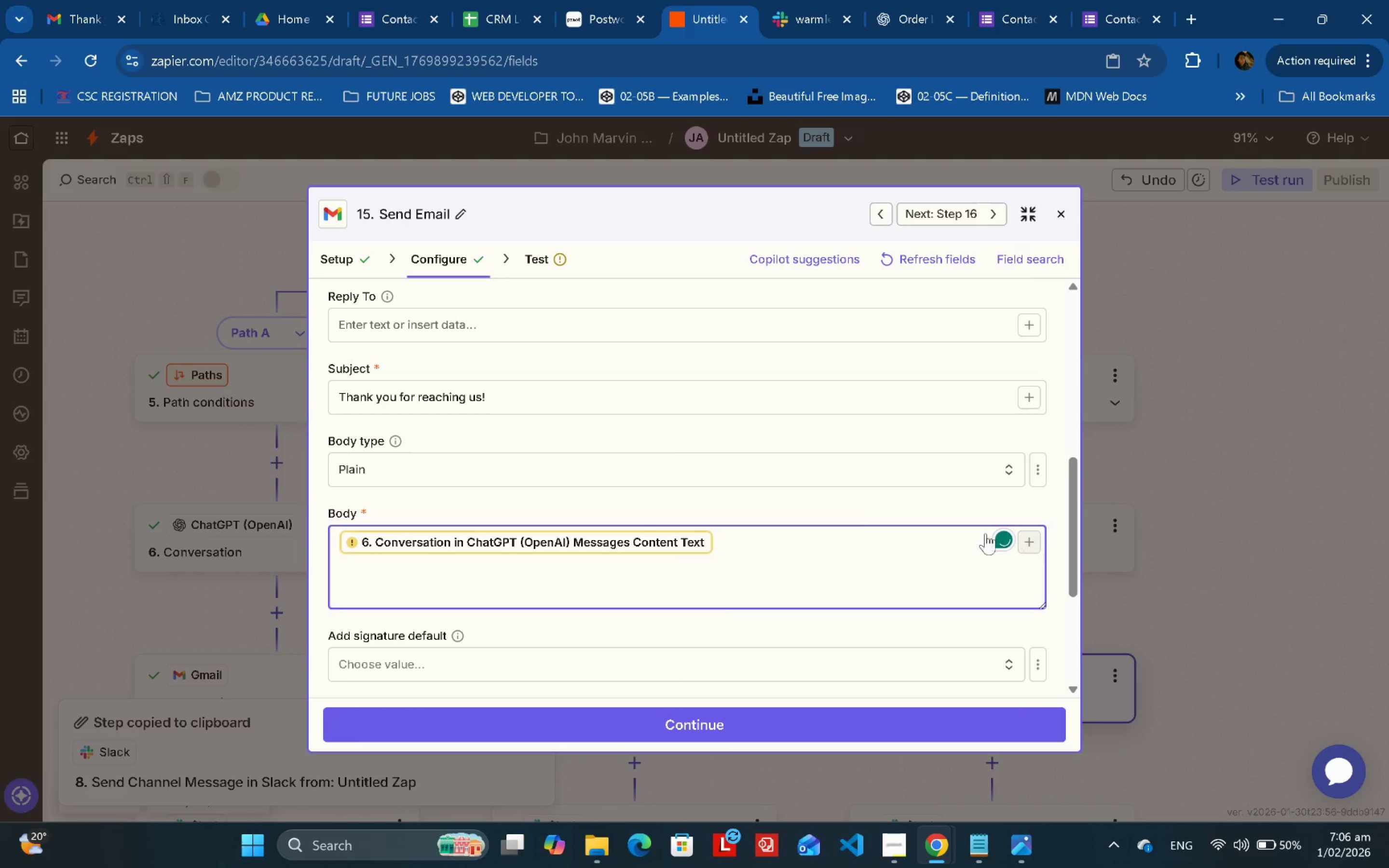 
left_click_drag(start_coordinate=[860, 520], to_coordinate=[621, 529])
 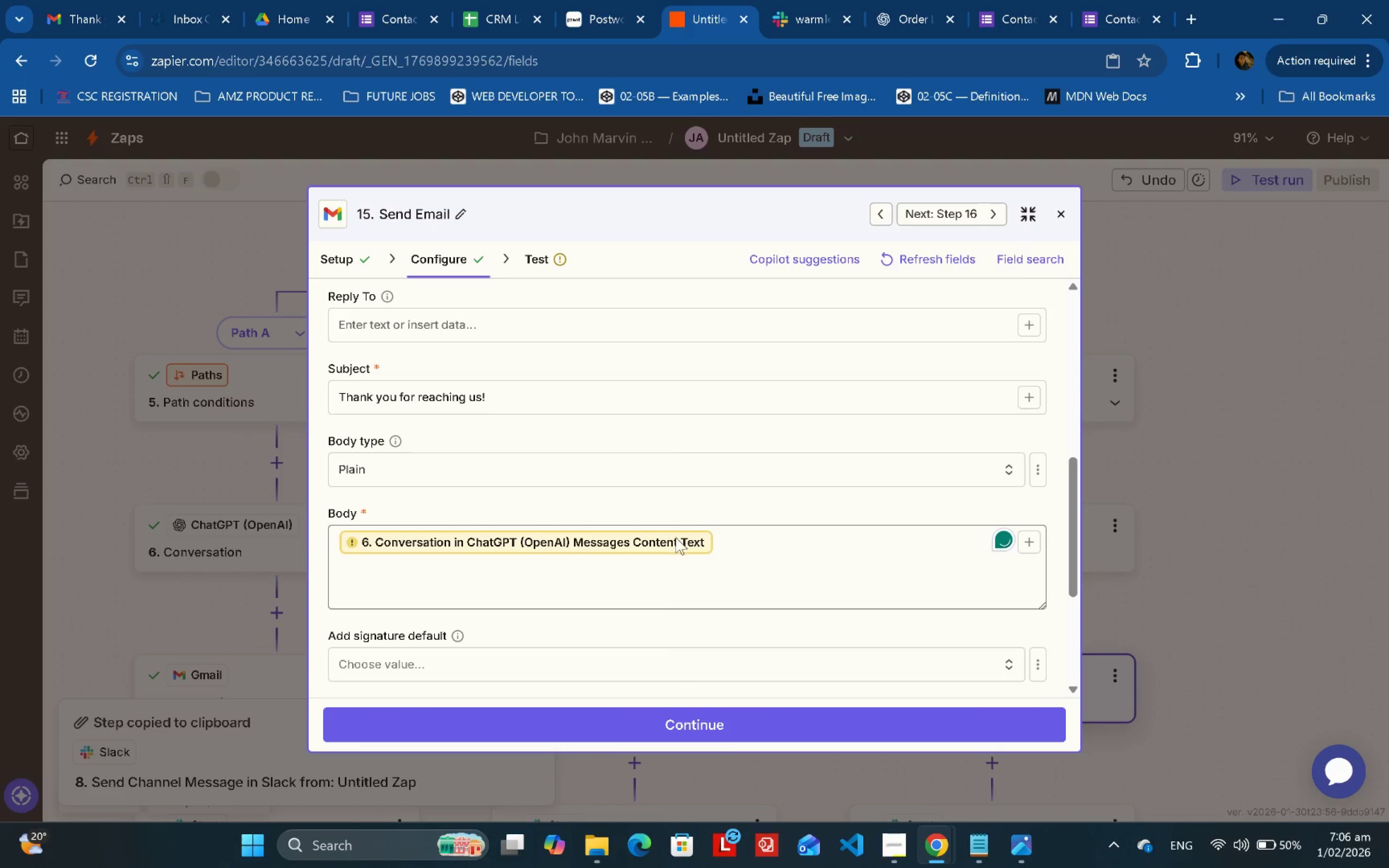 
double_click([676, 537])
 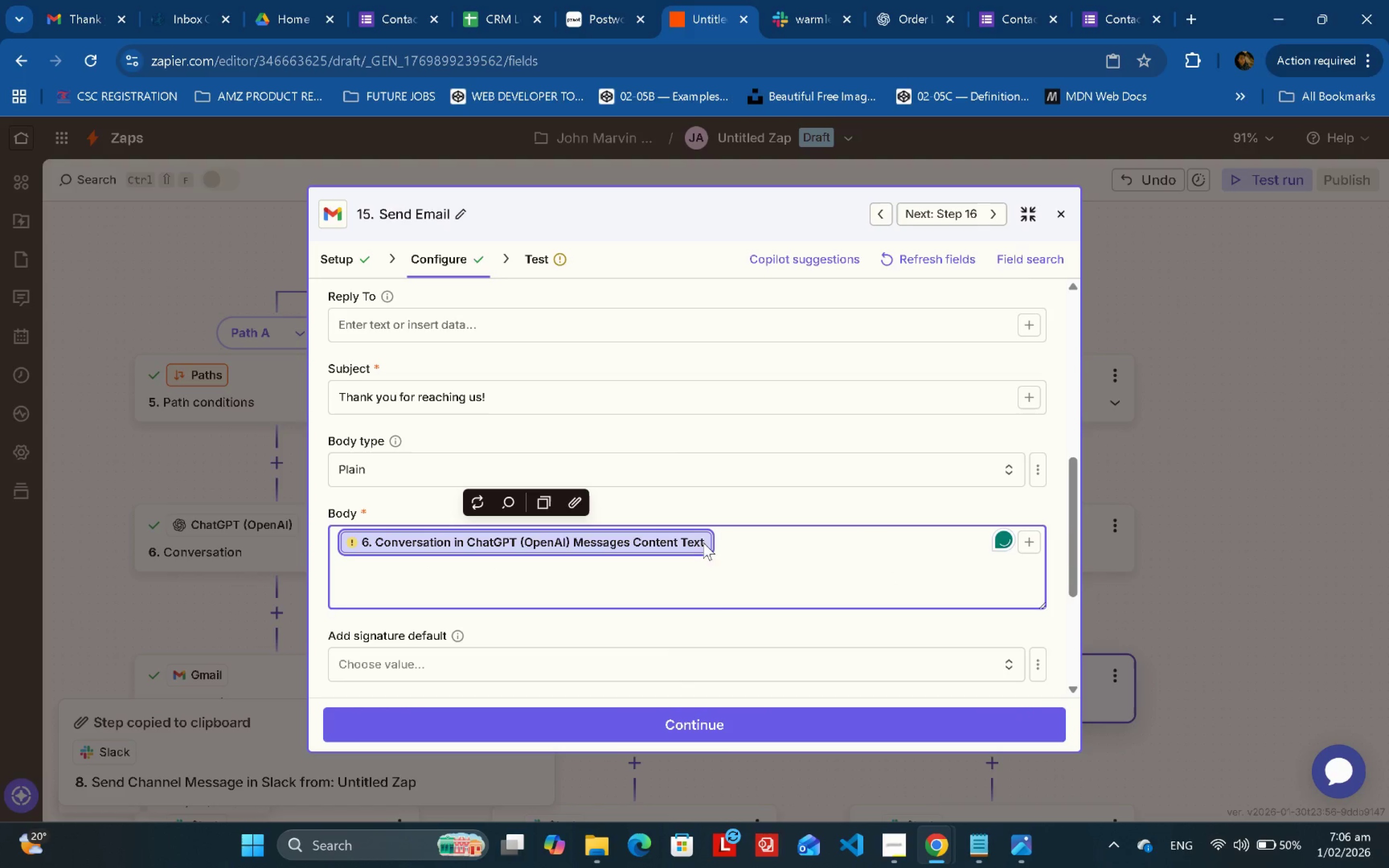 
key(Delete)
 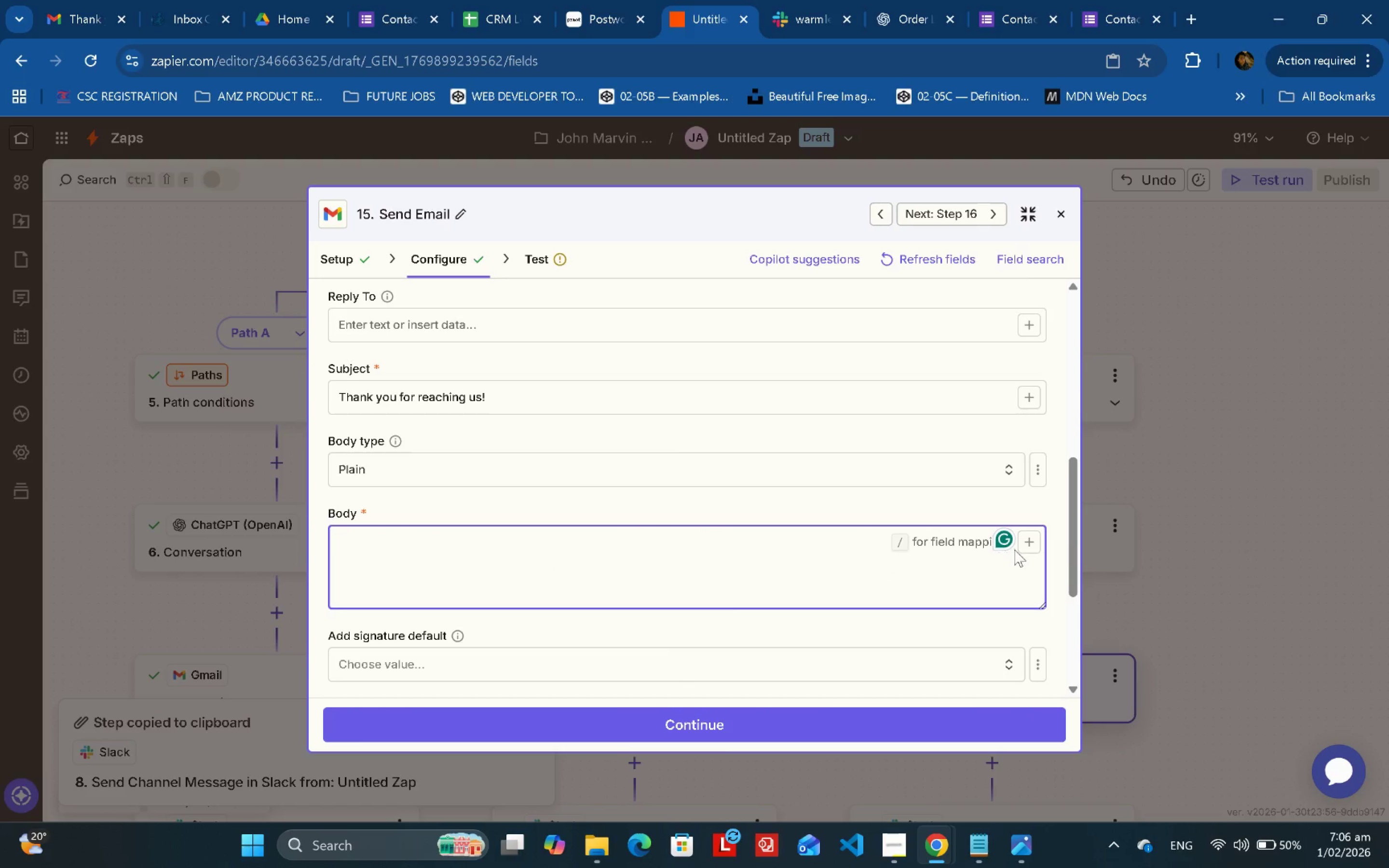 
left_click([1028, 544])
 